 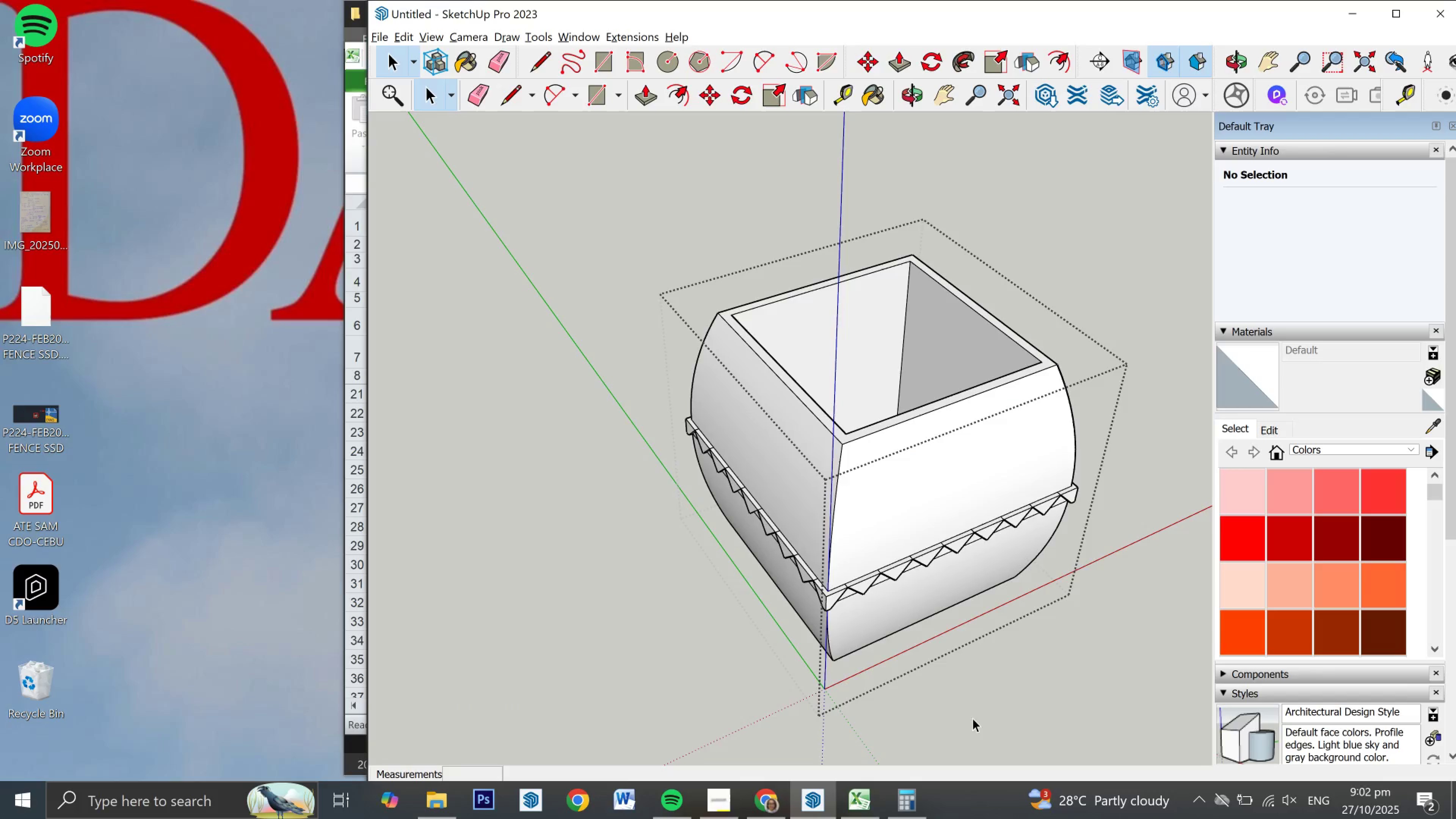 
scroll: coordinate [639, 554], scroll_direction: down, amount: 12.0
 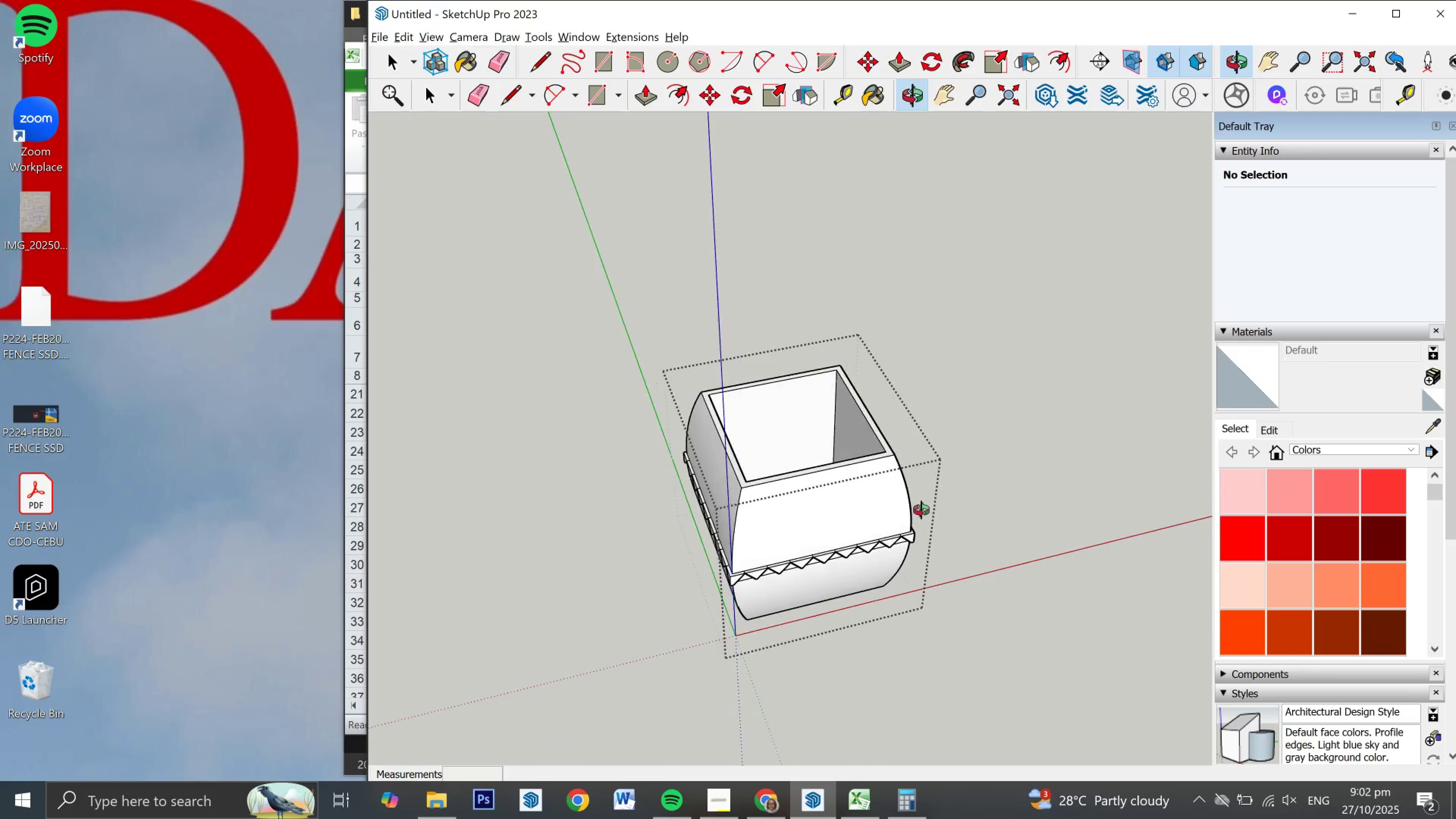 
key(H)
 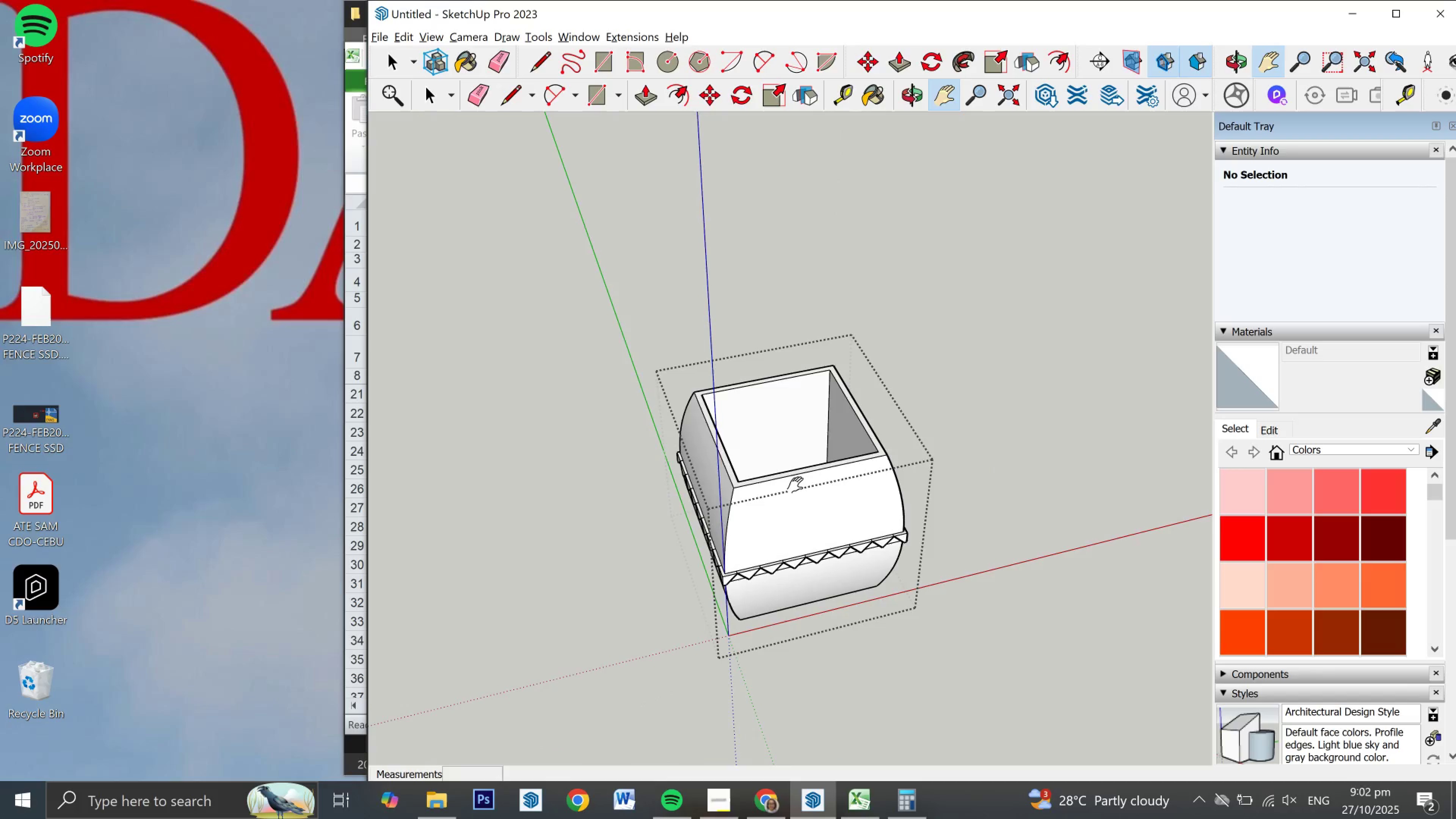 
left_click_drag(start_coordinate=[830, 485], to_coordinate=[484, 494])
 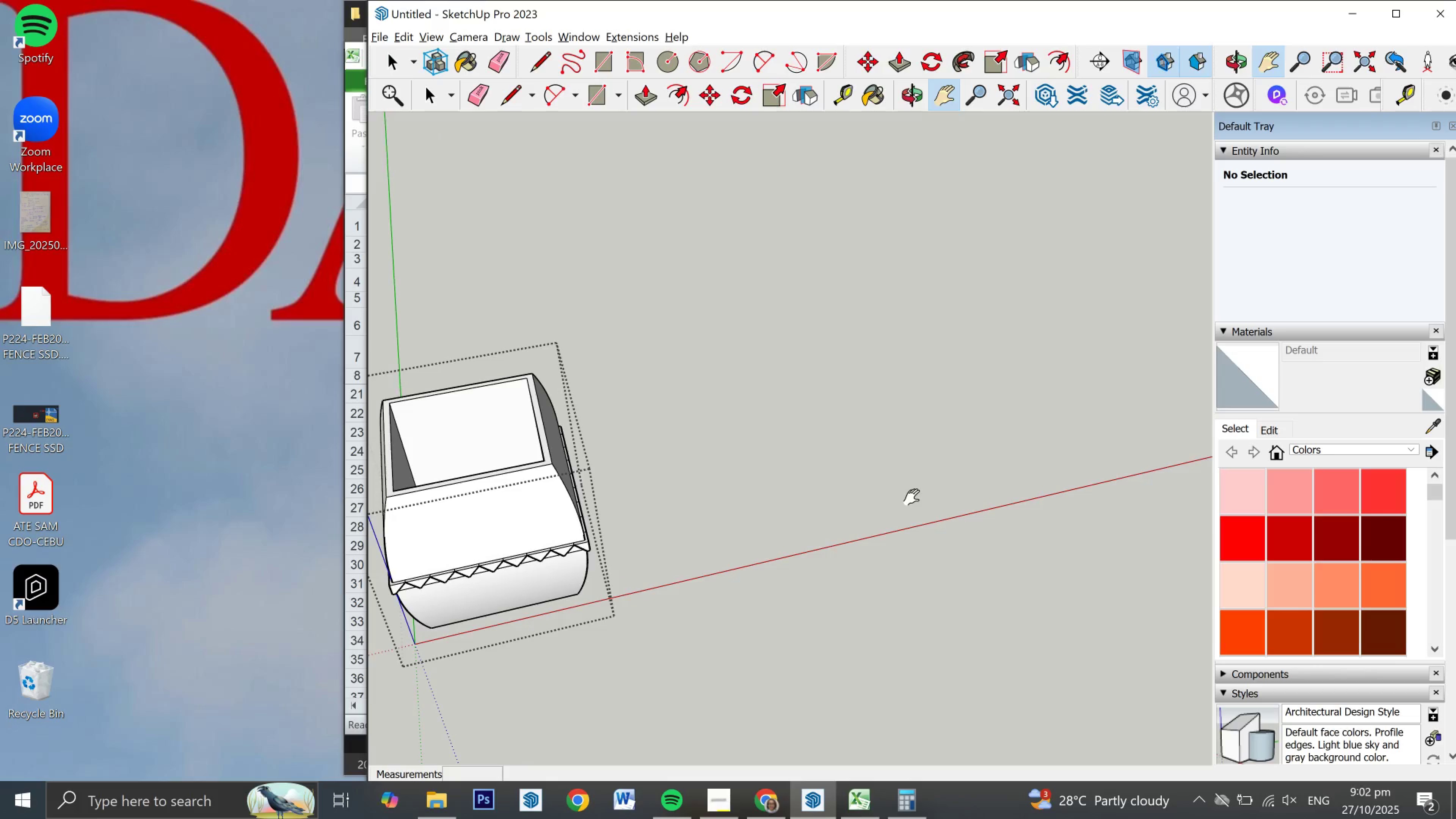 
scroll: coordinate [929, 497], scroll_direction: up, amount: 1.0
 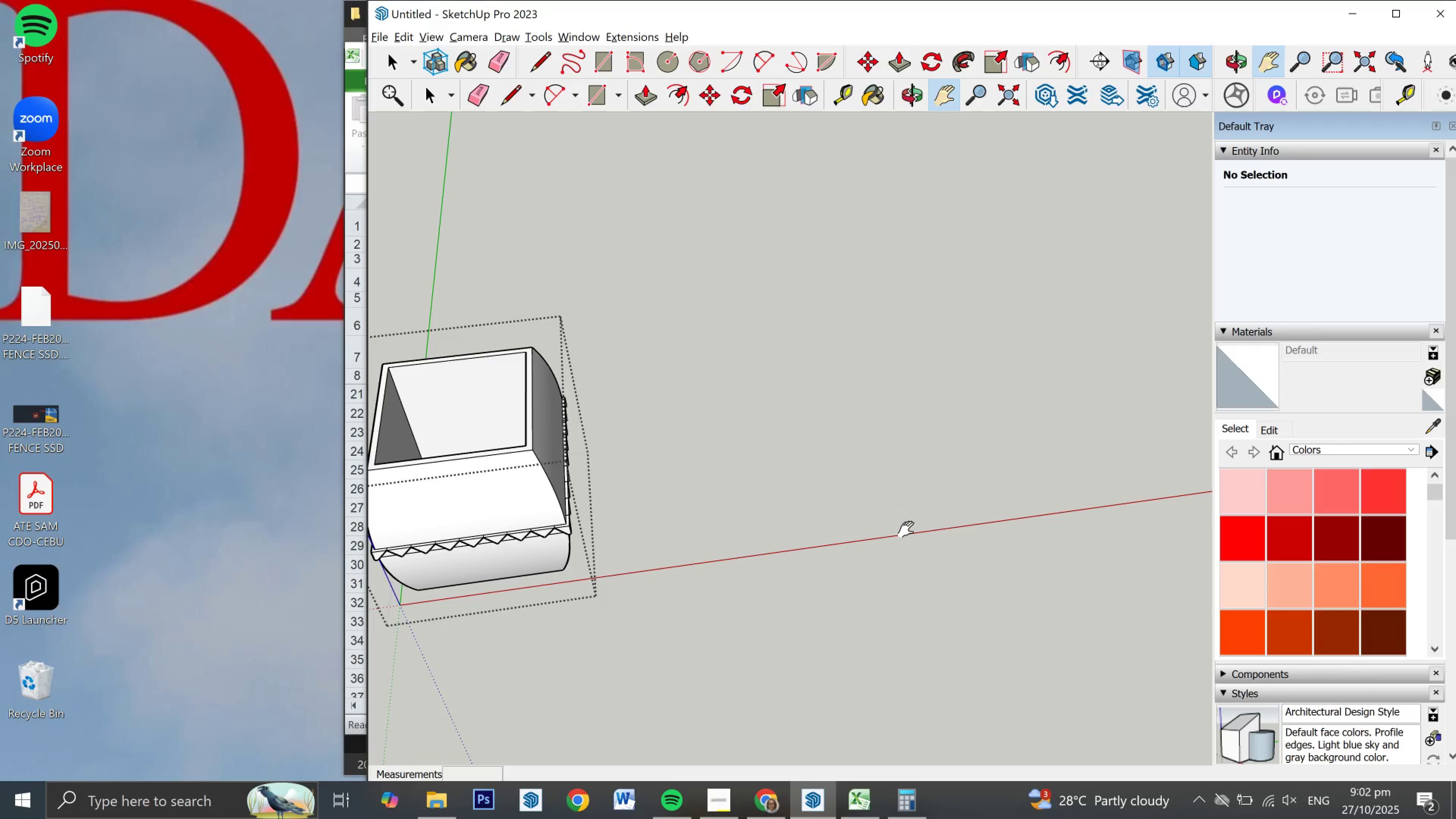 
wait(5.15)
 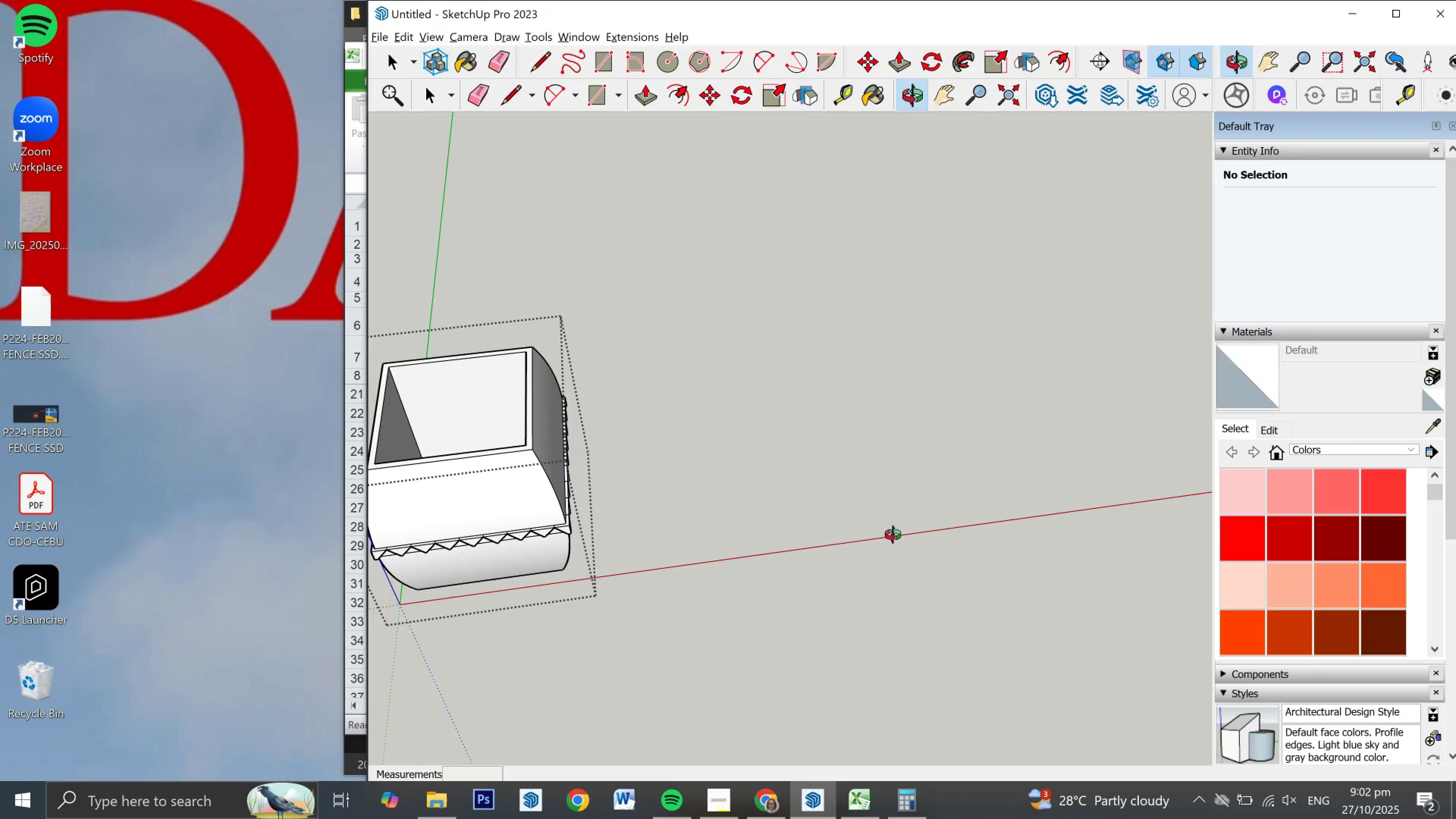 
key(R)
 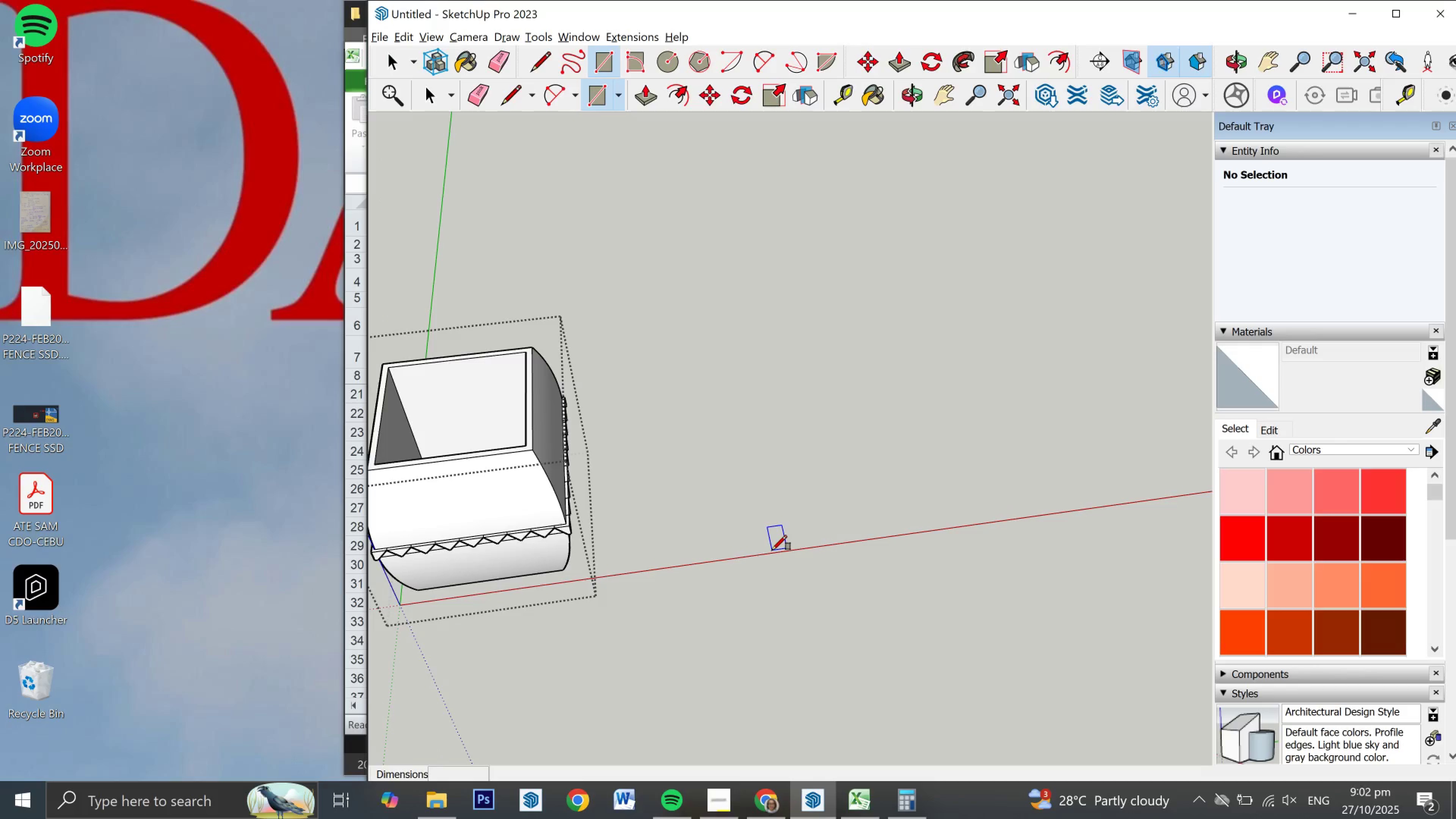 
left_click([772, 550])
 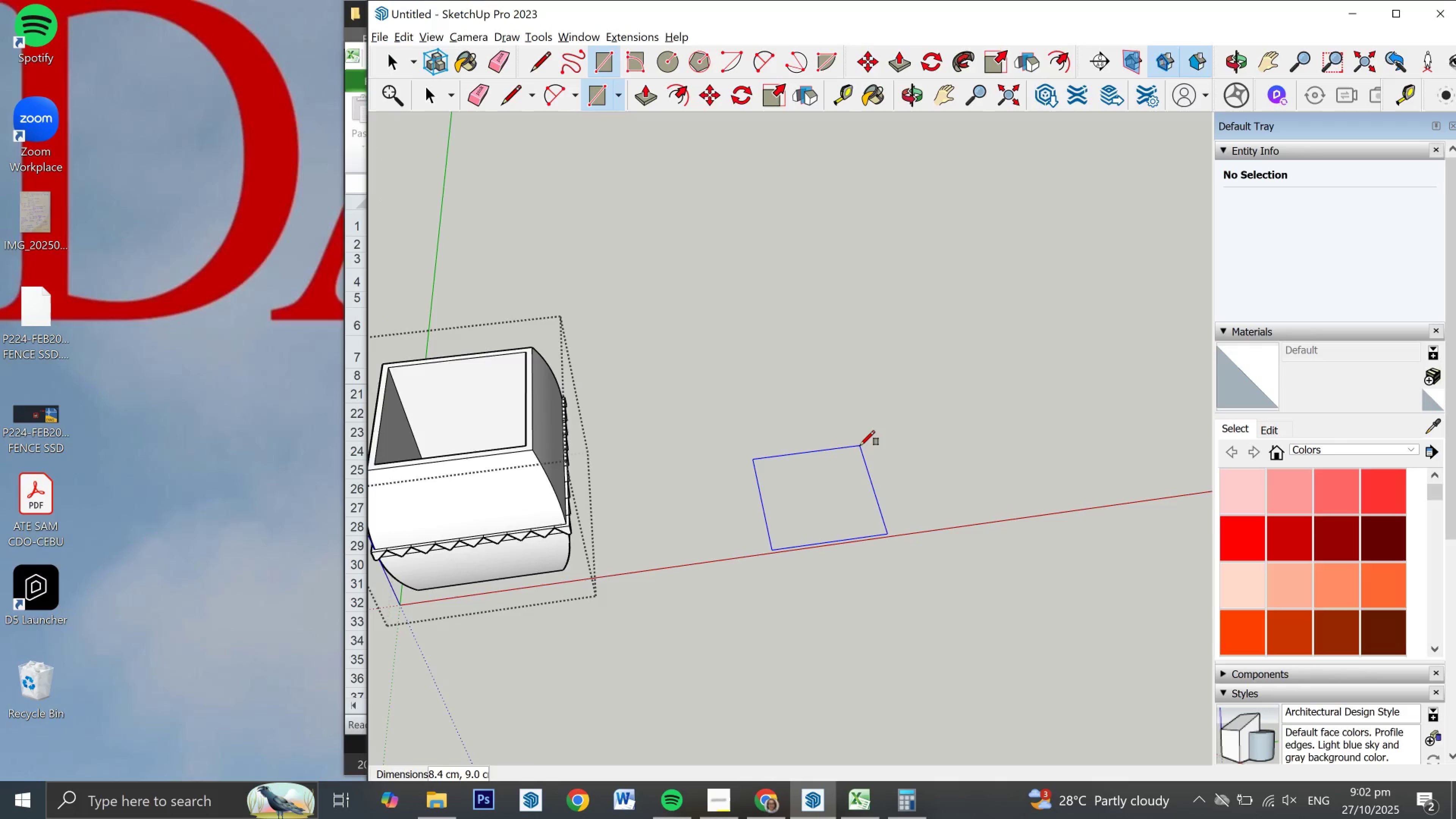 
key(Numpad1)
 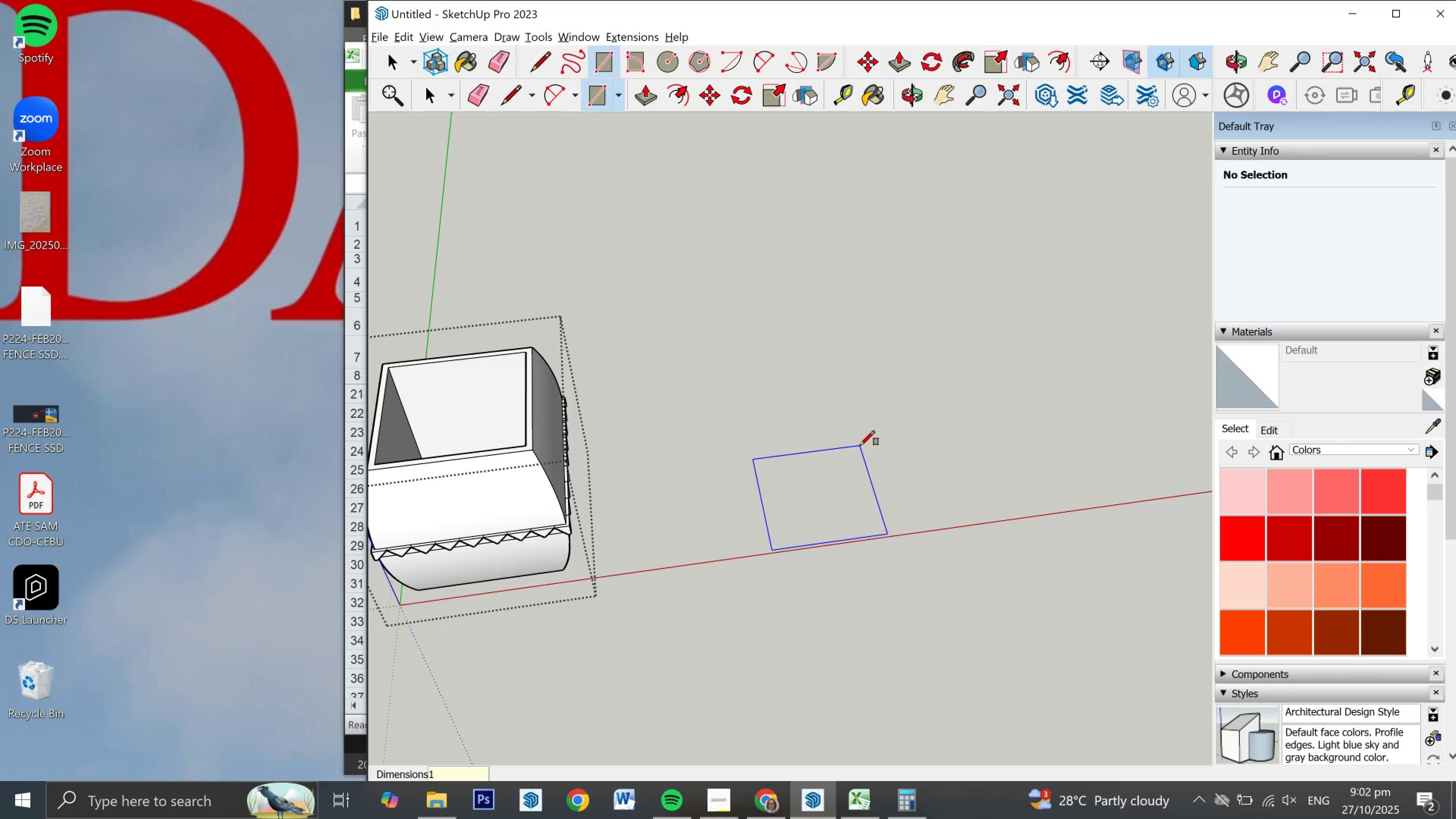 
key(Numpad2)
 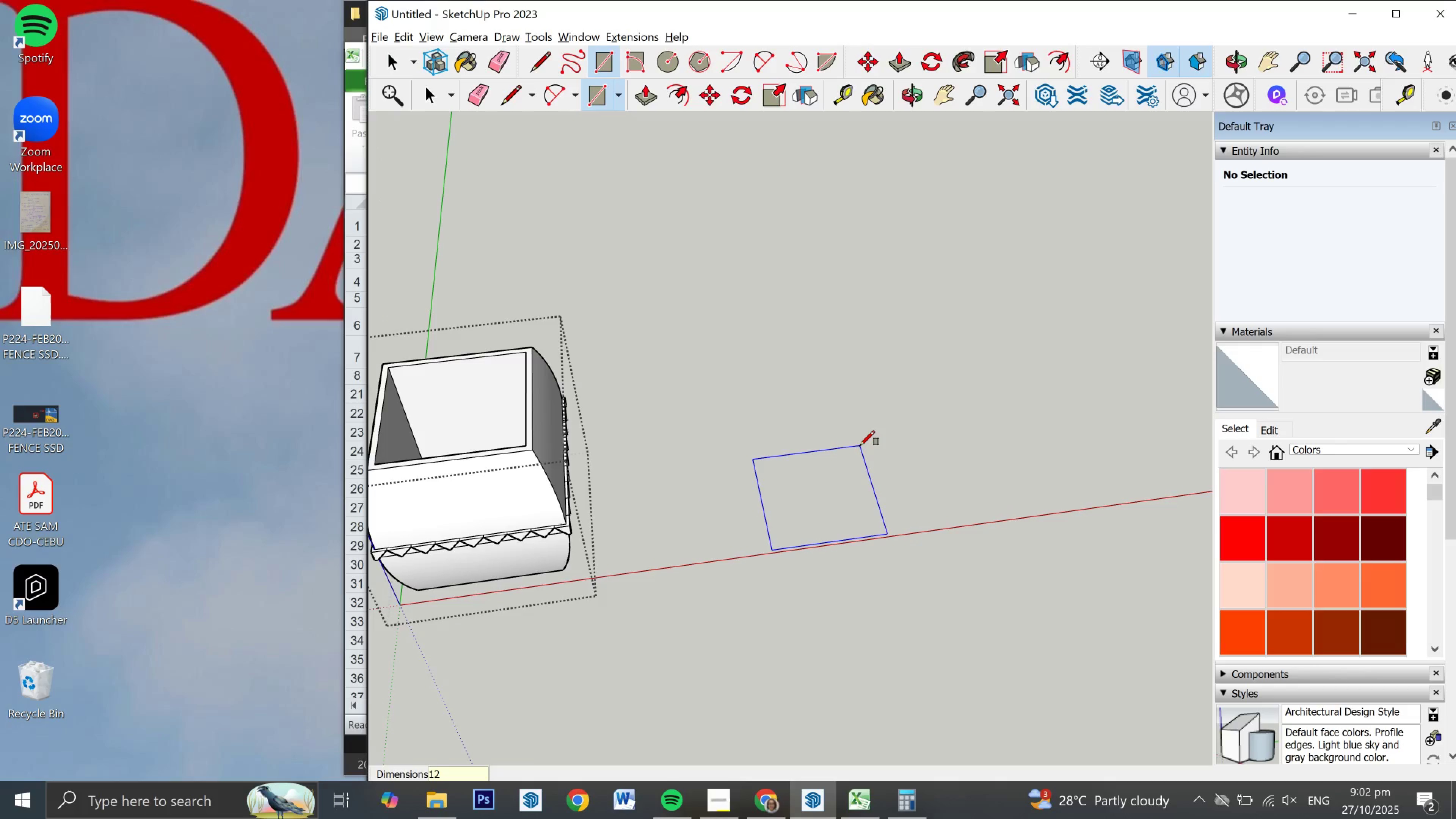 
key(Comma)
 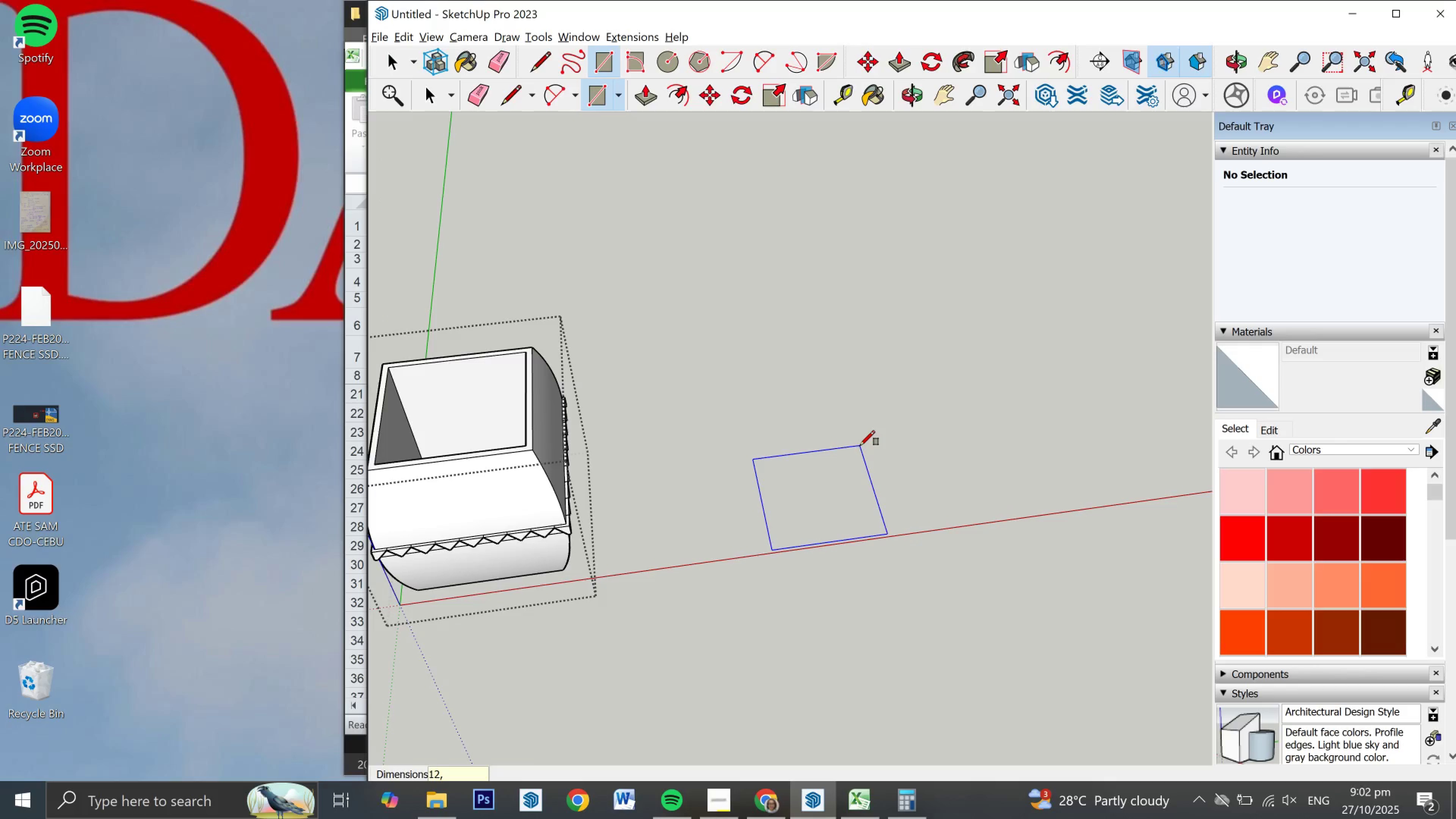 
key(Numpad1)
 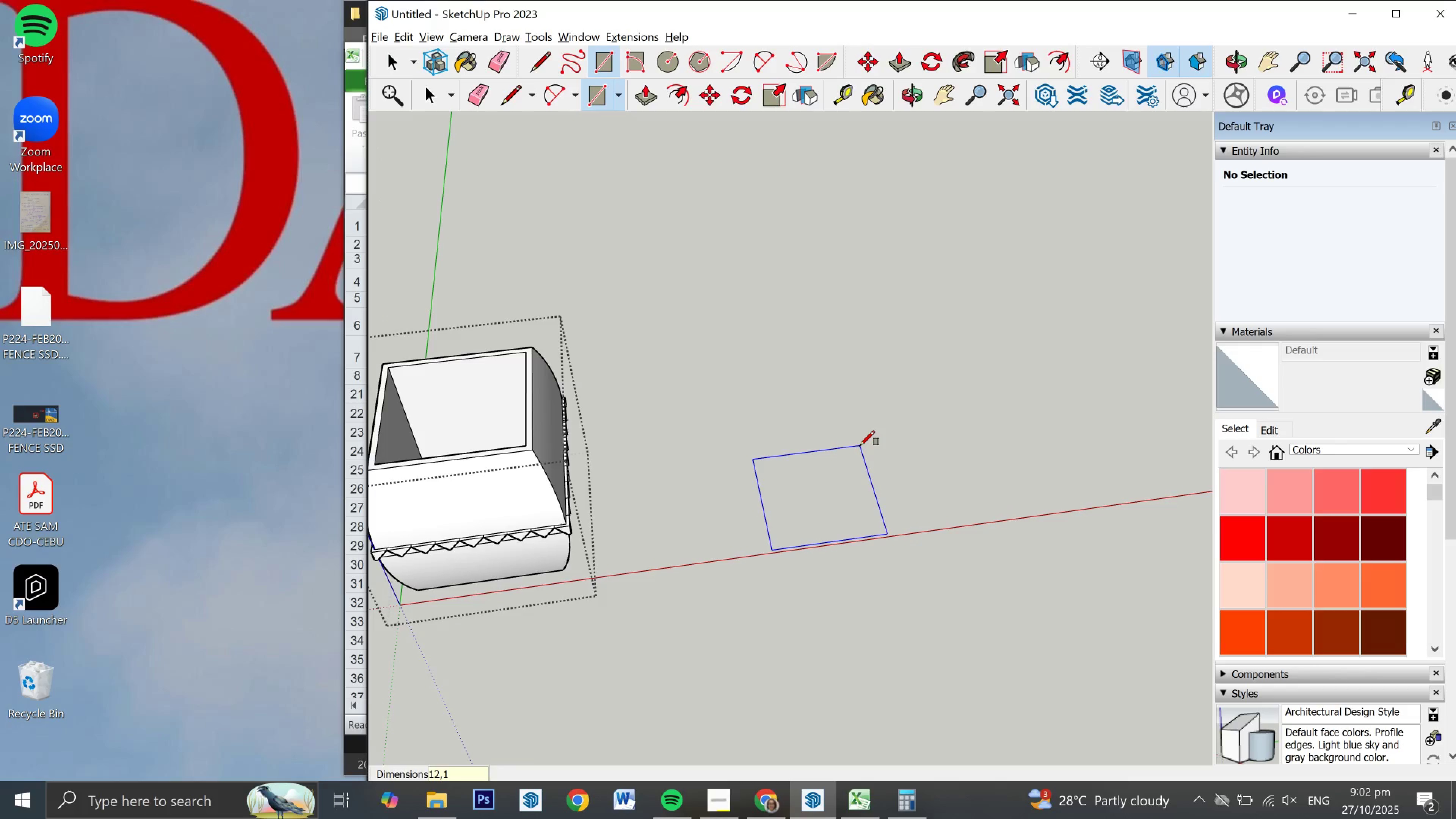 
key(Numpad2)
 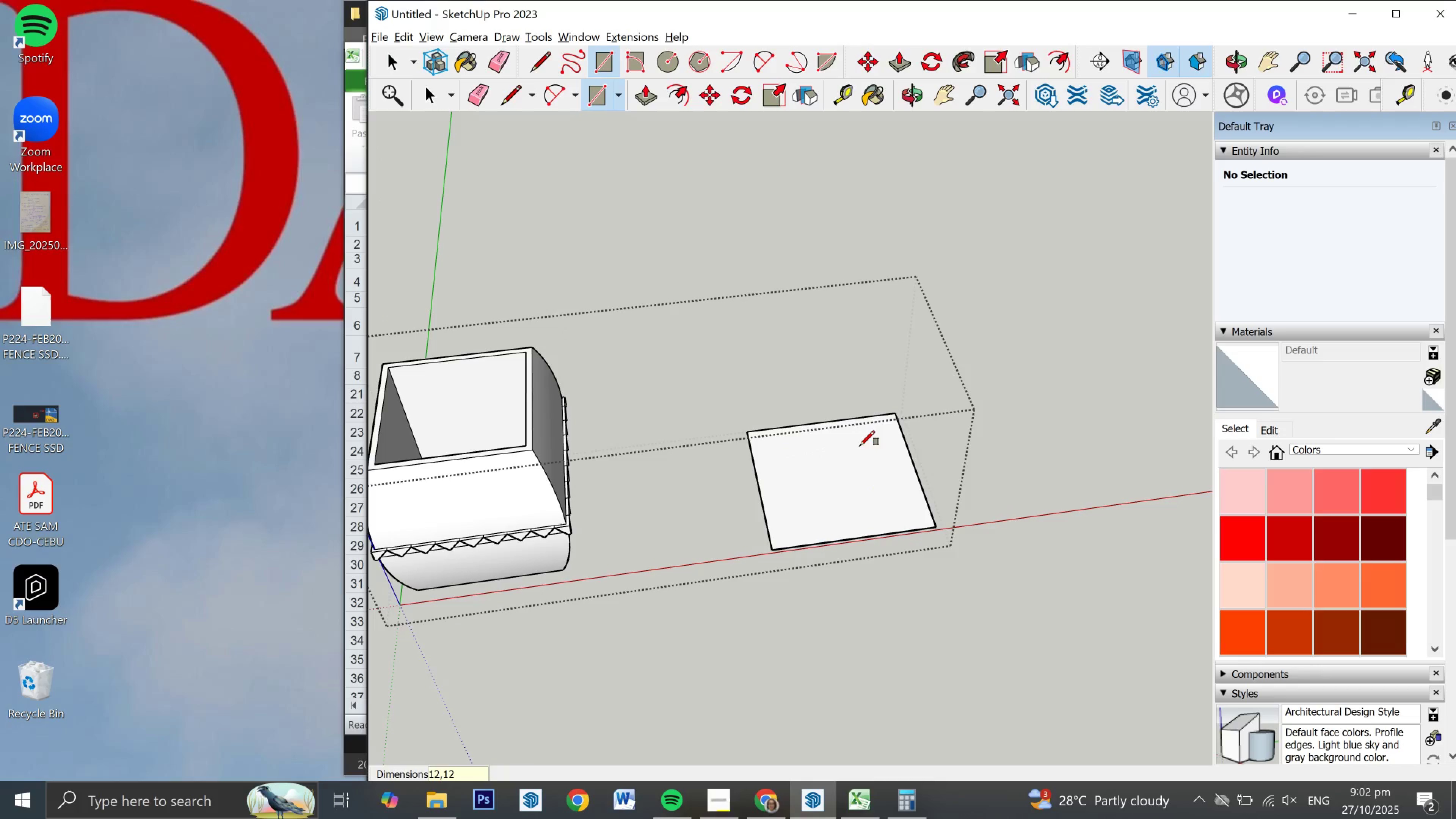 
key(NumpadEnter)
 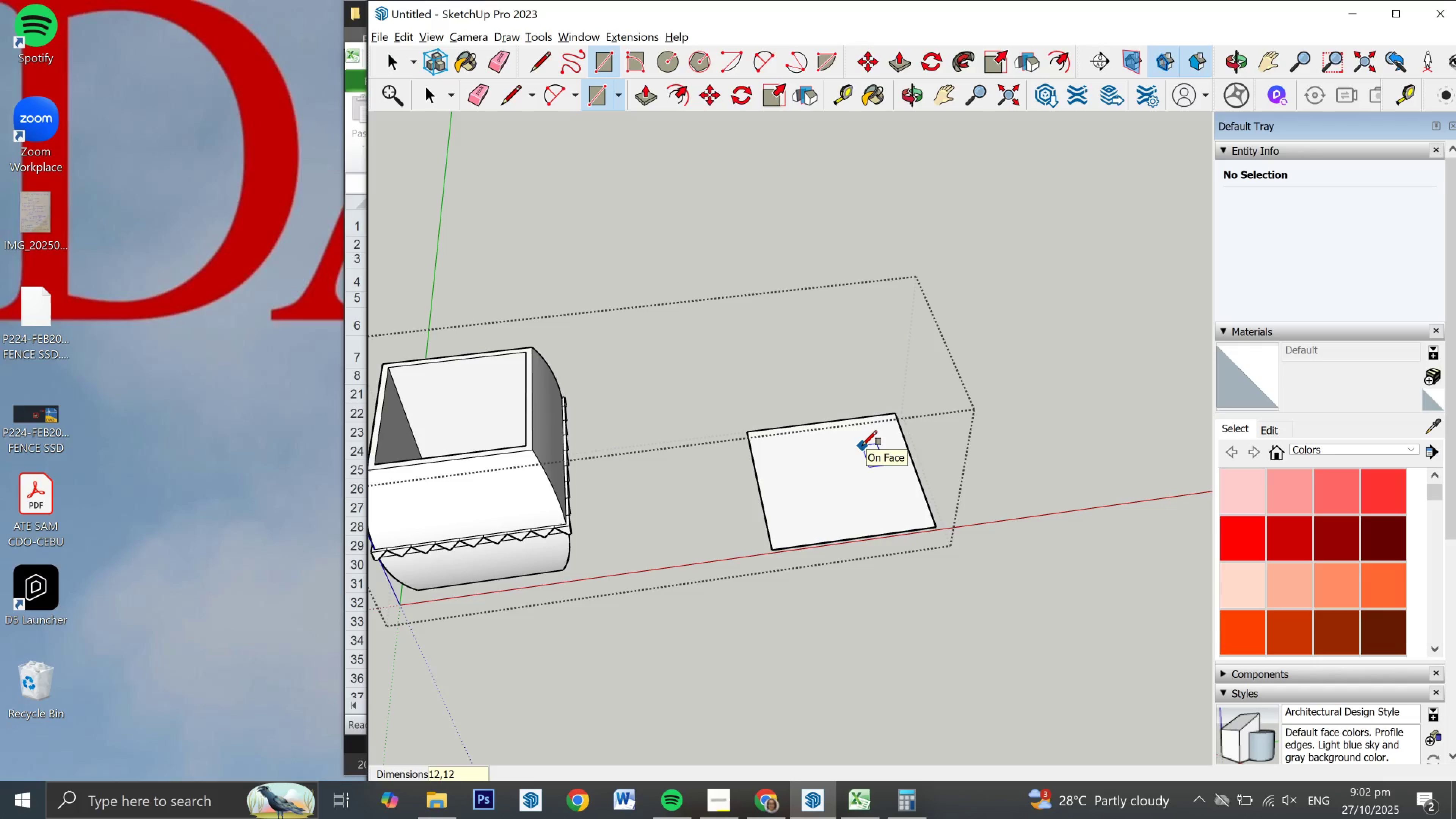 
key(Control+ControlLeft)
 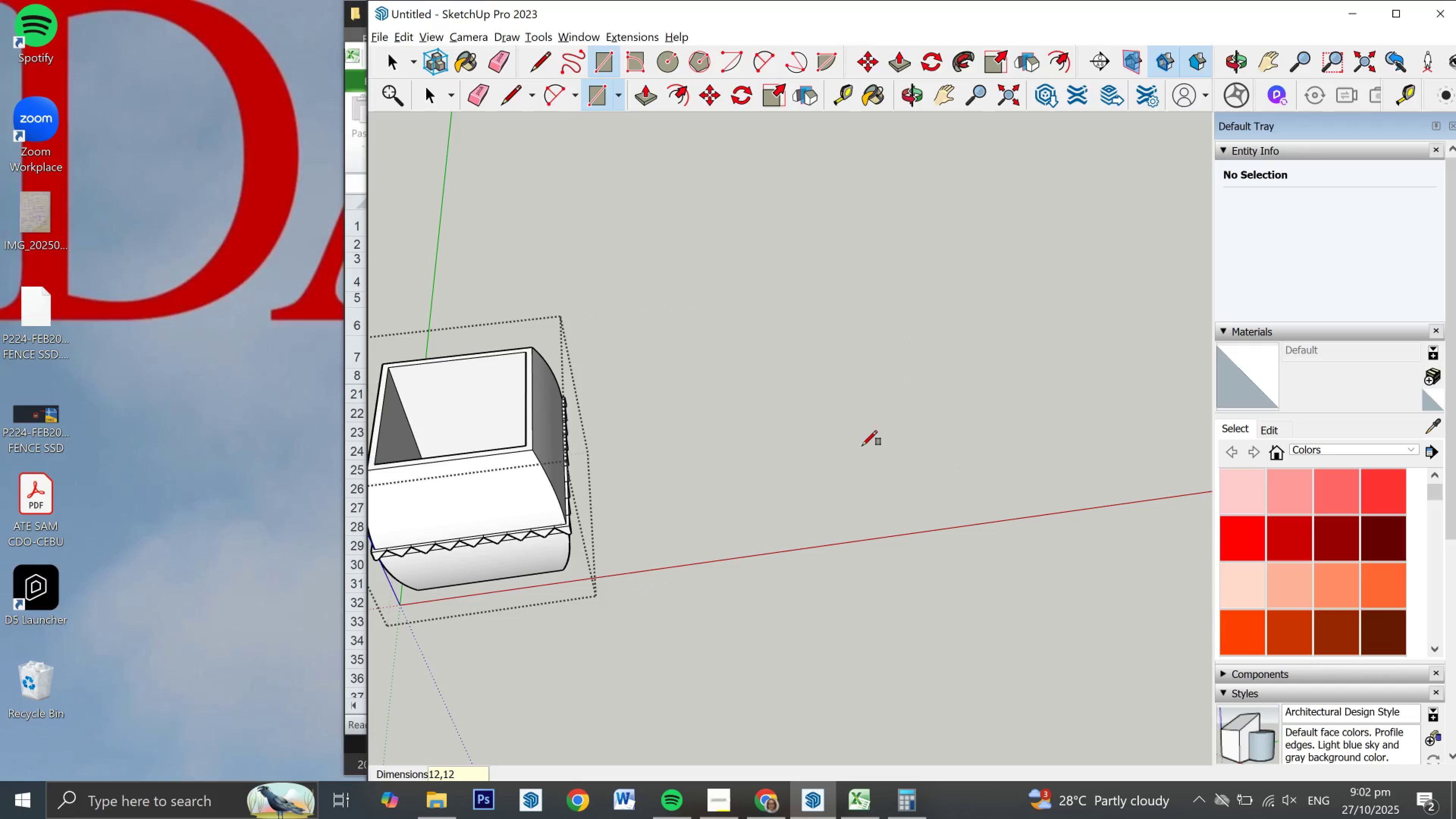 
key(Control+Z)
 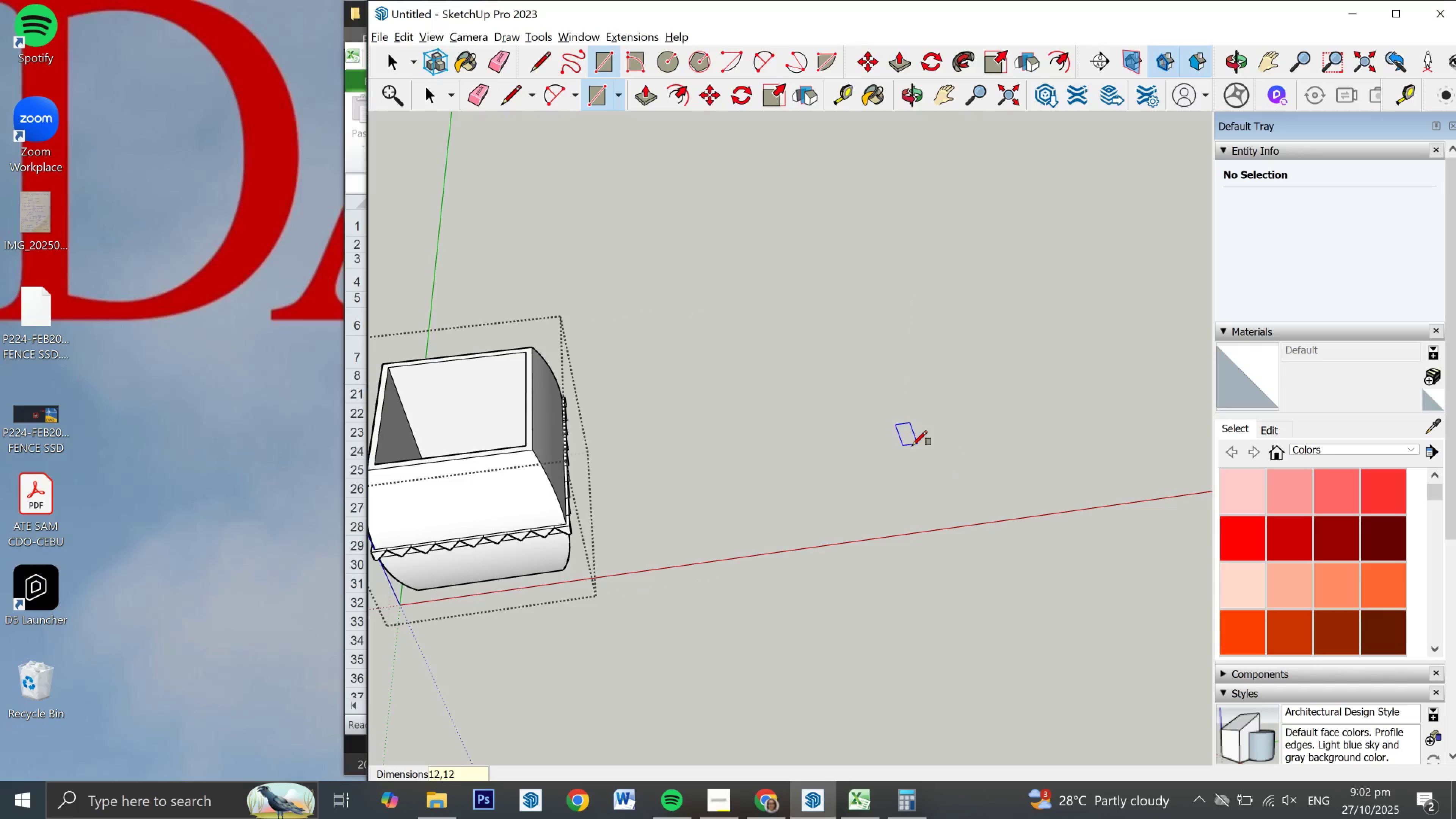 
key(Space)
 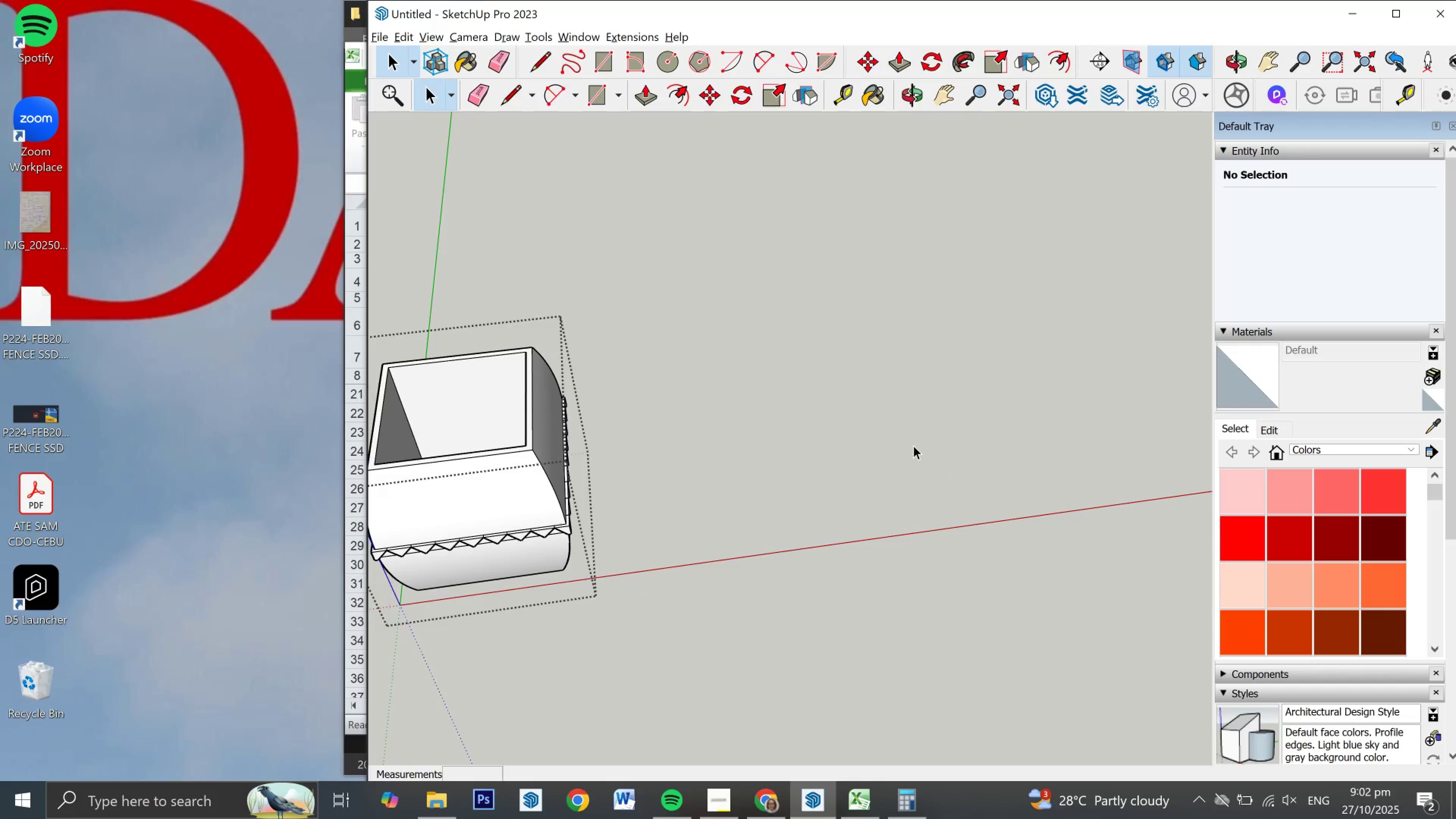 
left_click([913, 446])
 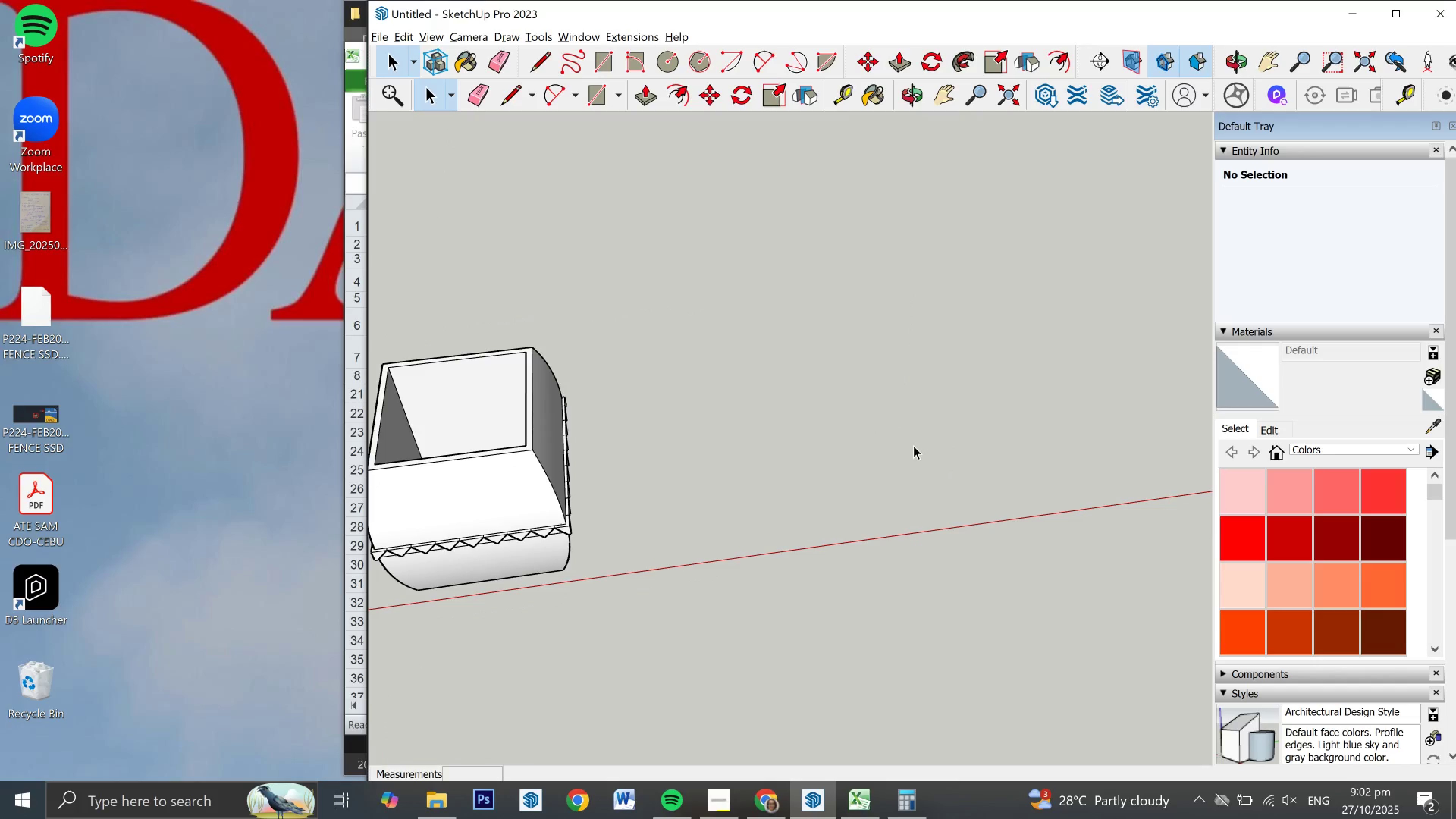 
double_click([913, 446])
 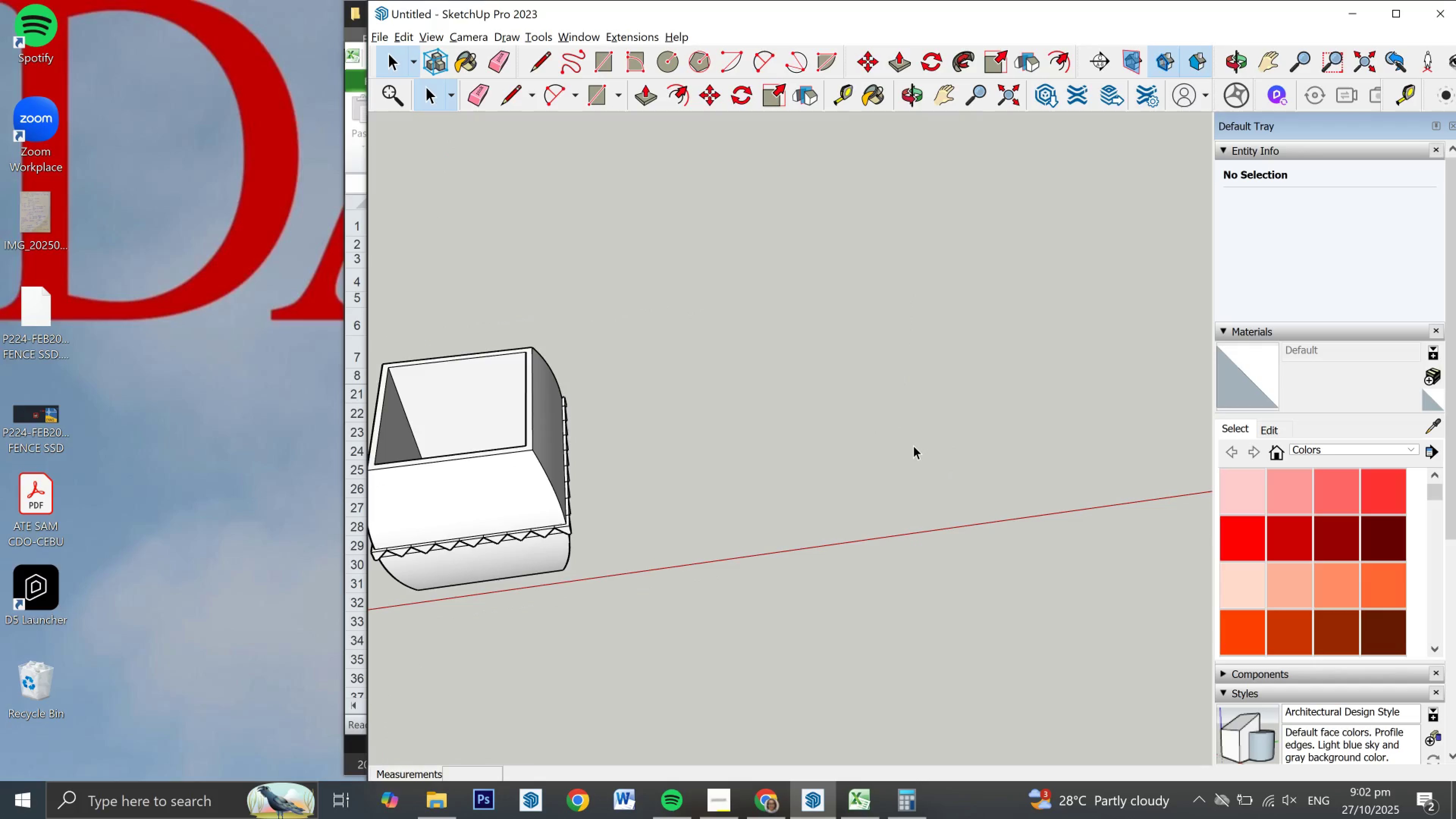 
triple_click([913, 446])
 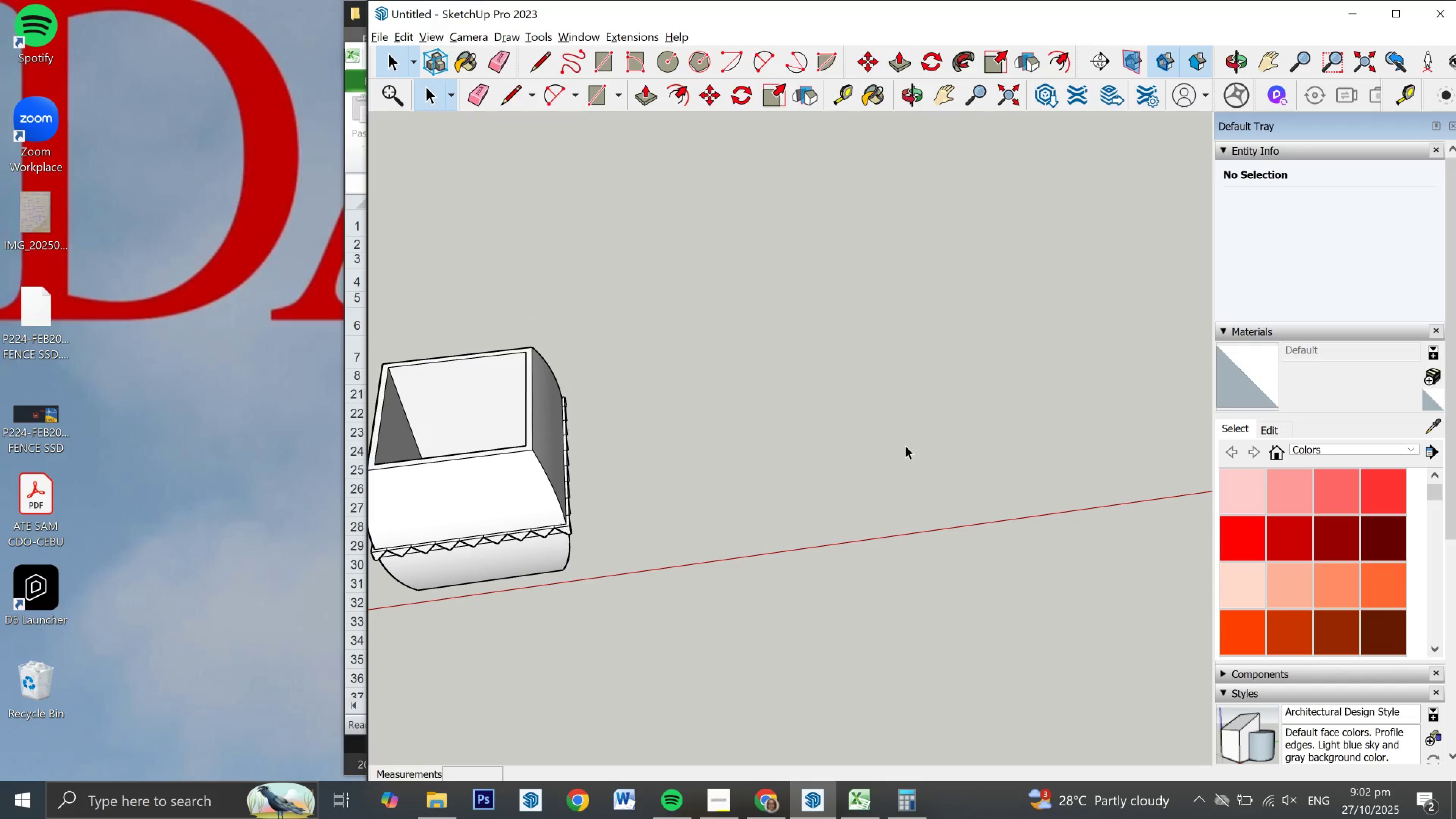 
key(R)
 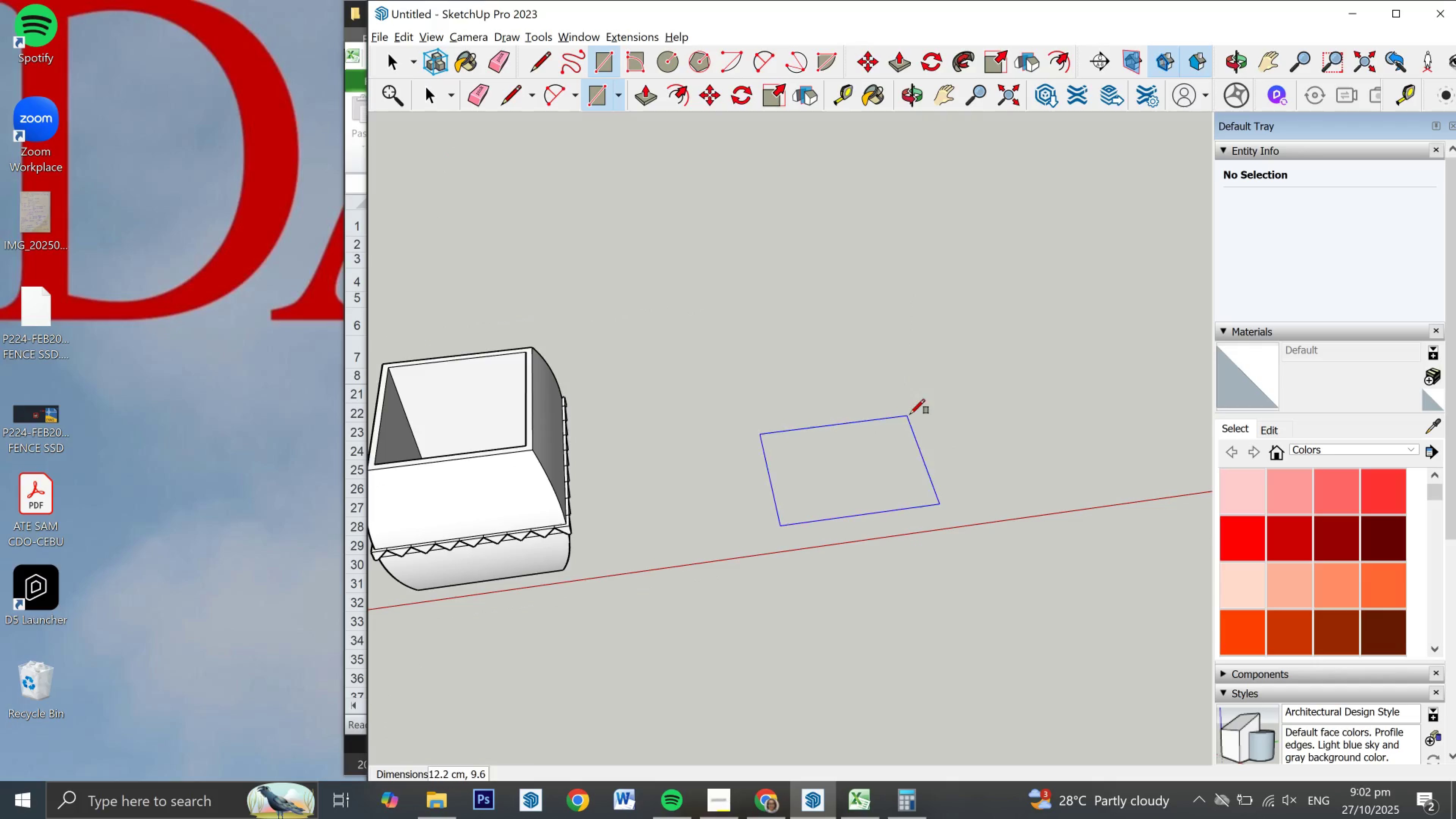 
key(Numpad1)
 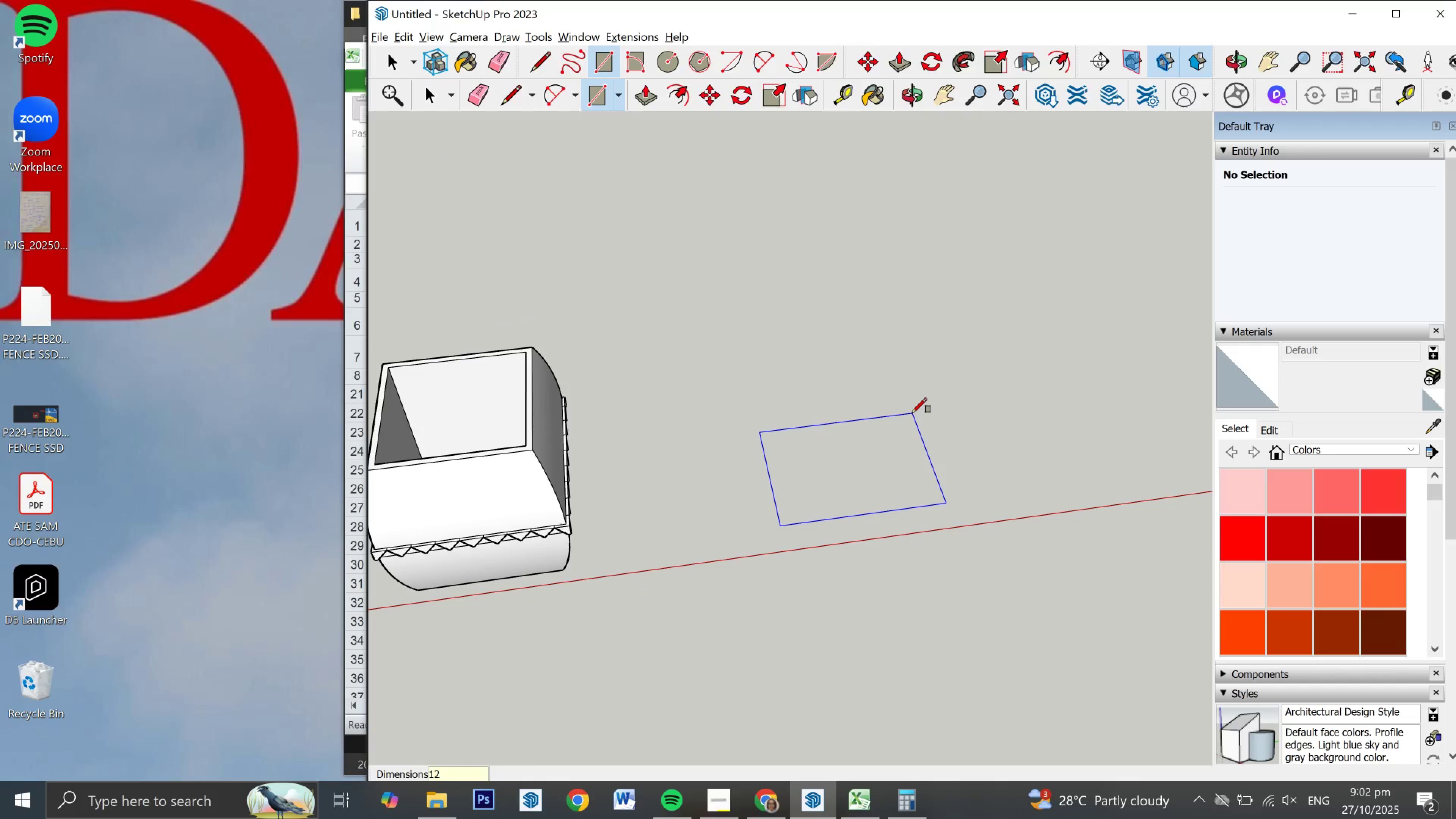 
key(Numpad2)
 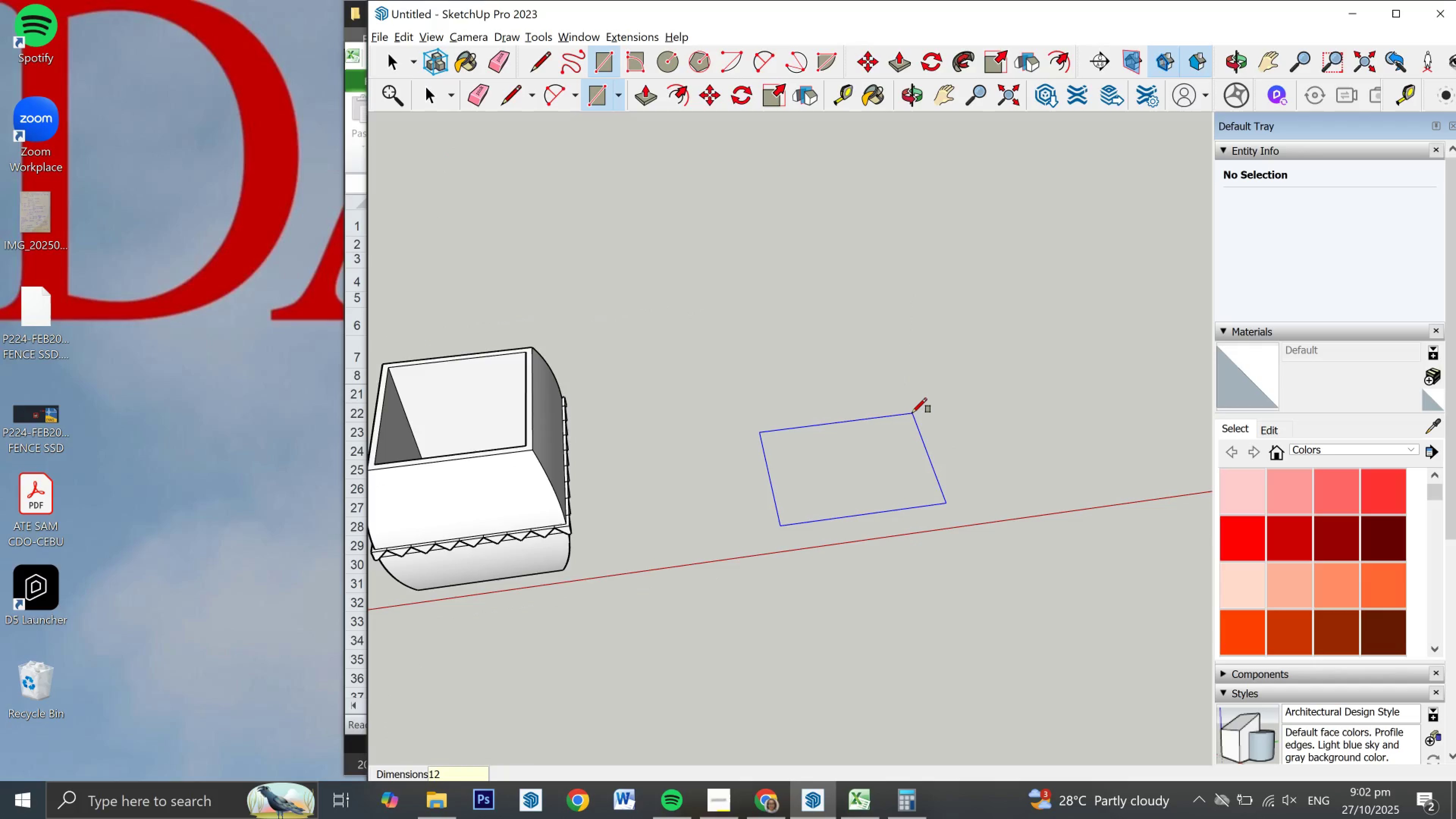 
key(Comma)
 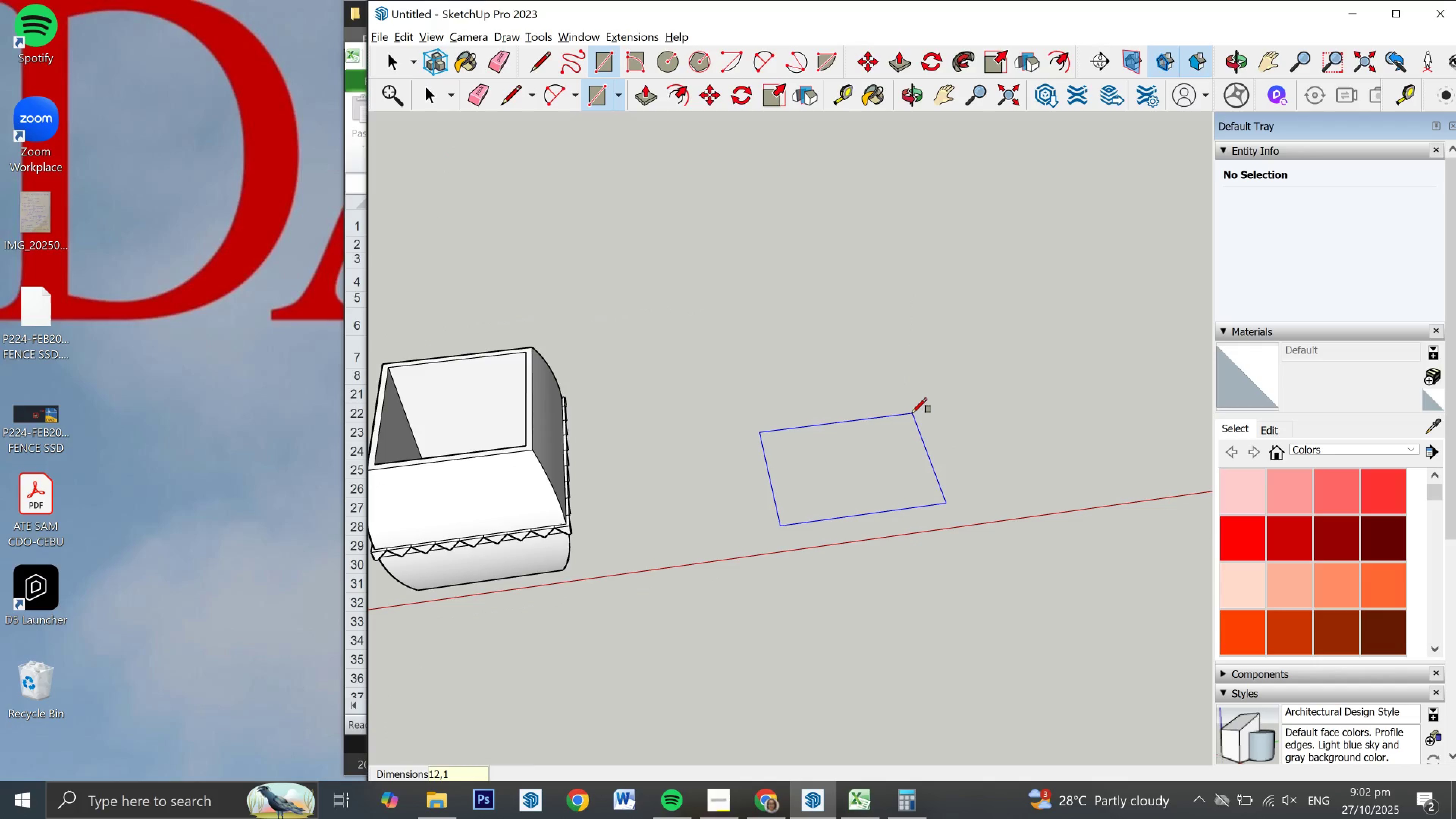 
key(Numpad1)
 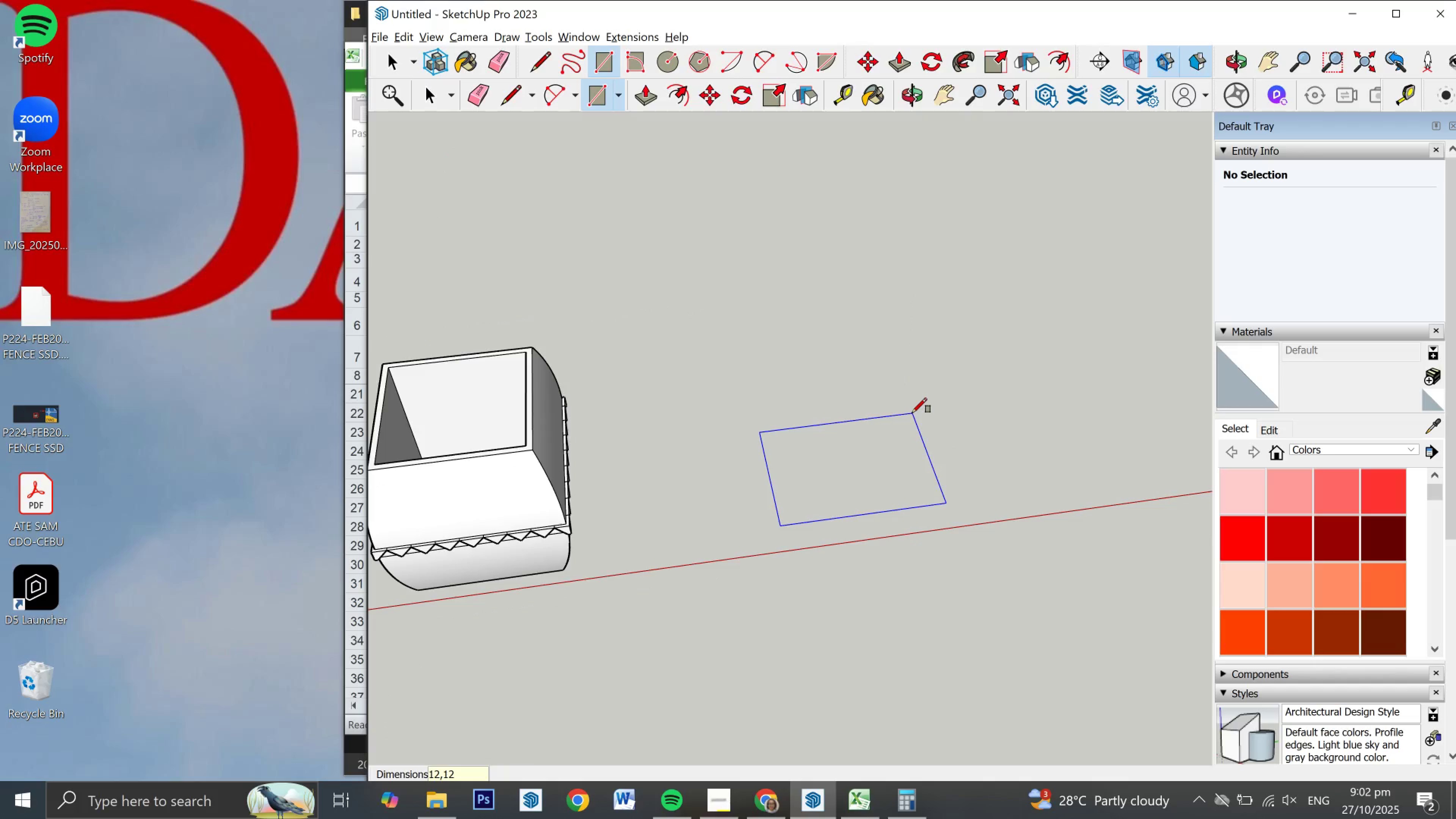 
key(Numpad2)
 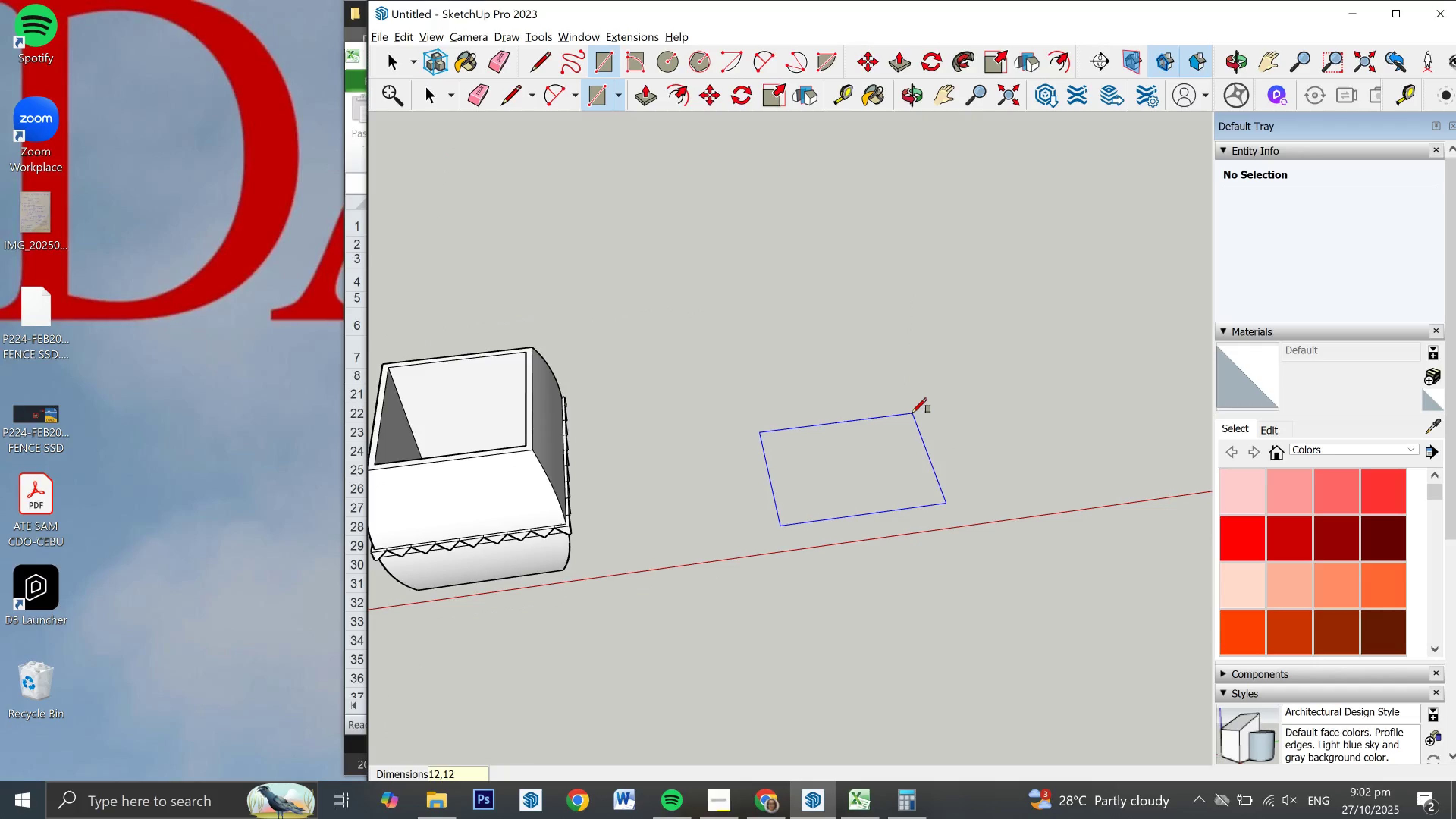 
key(NumpadEnter)
 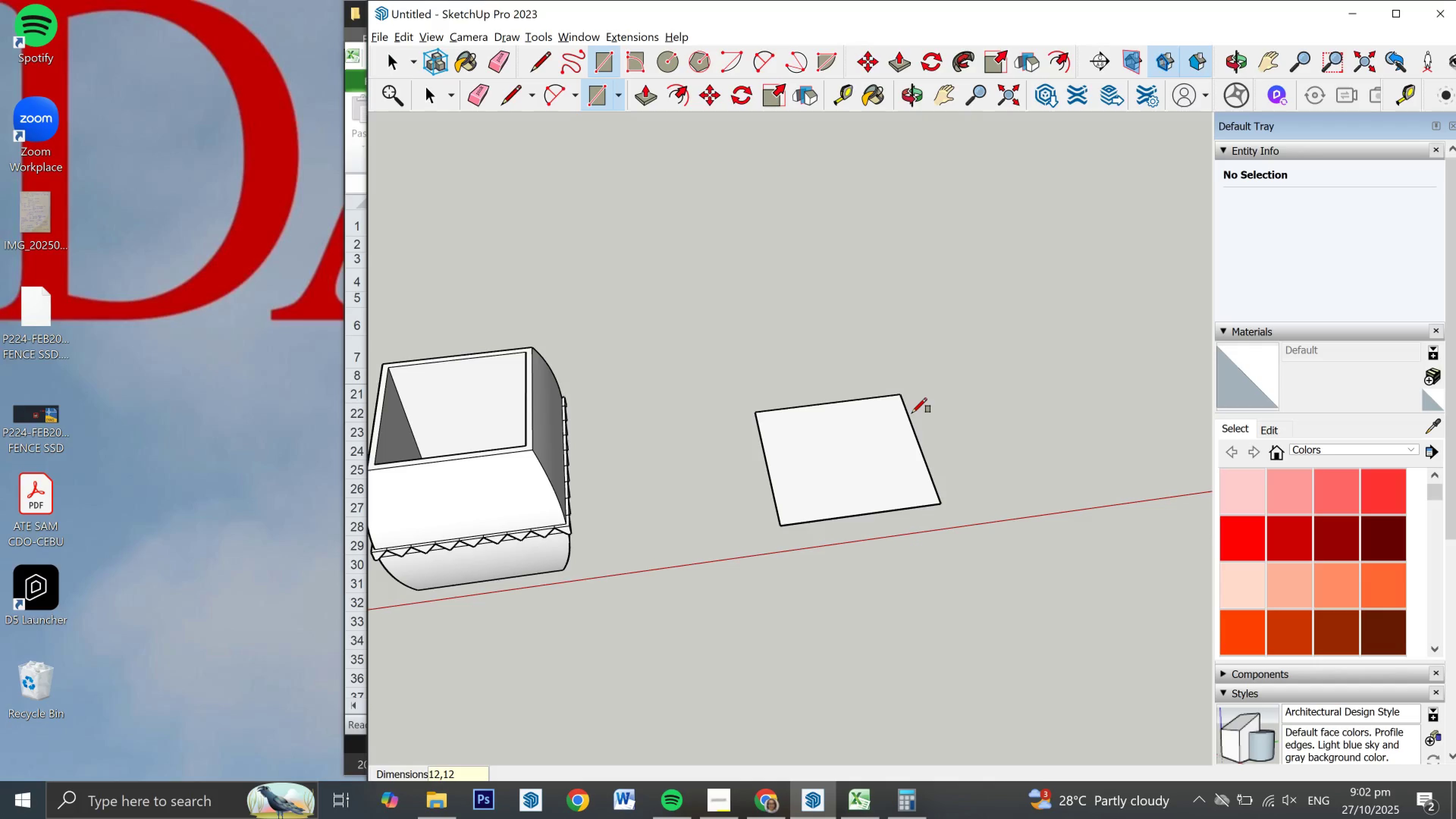 
wait(5.26)
 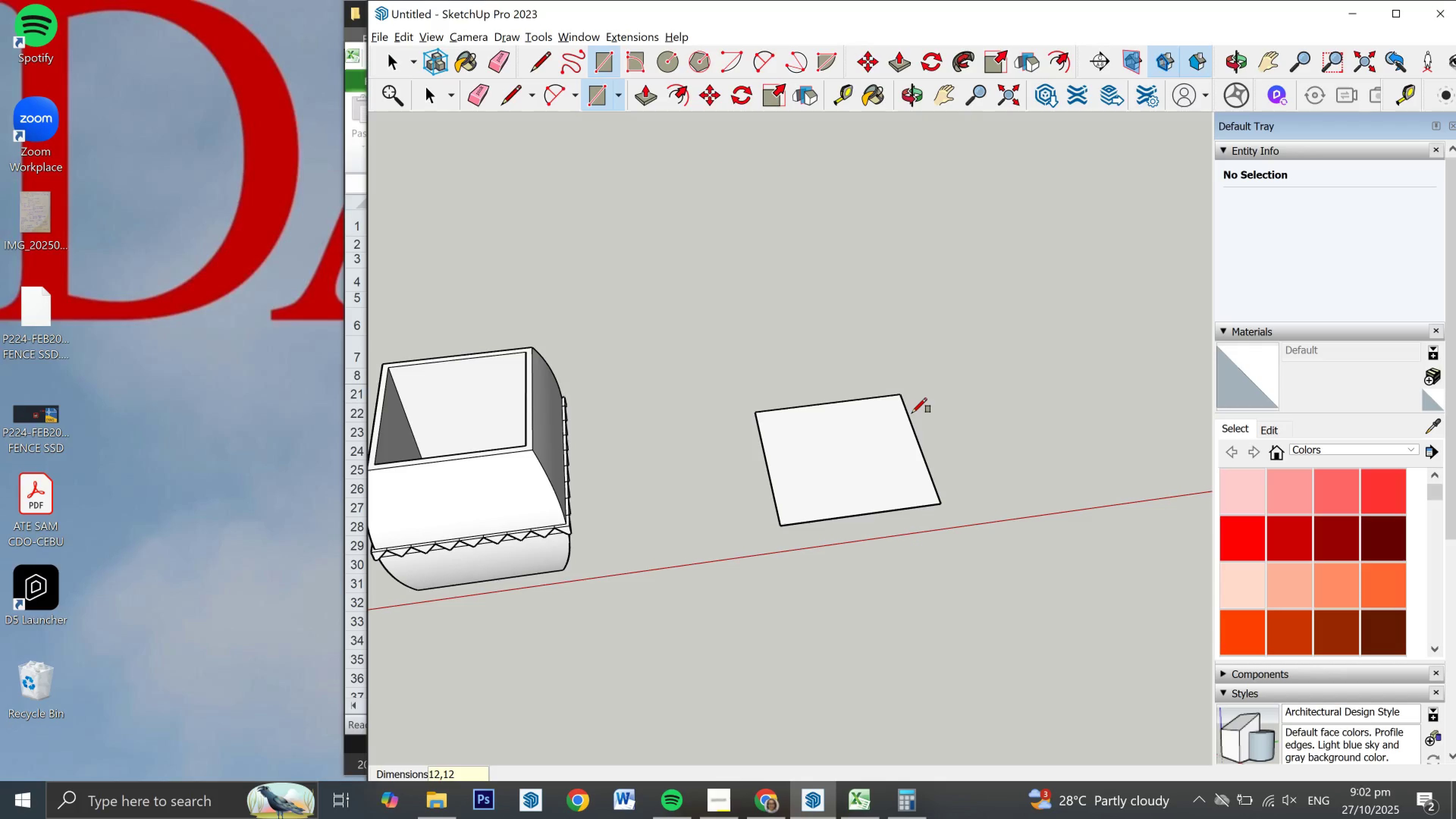 
key(Space)
 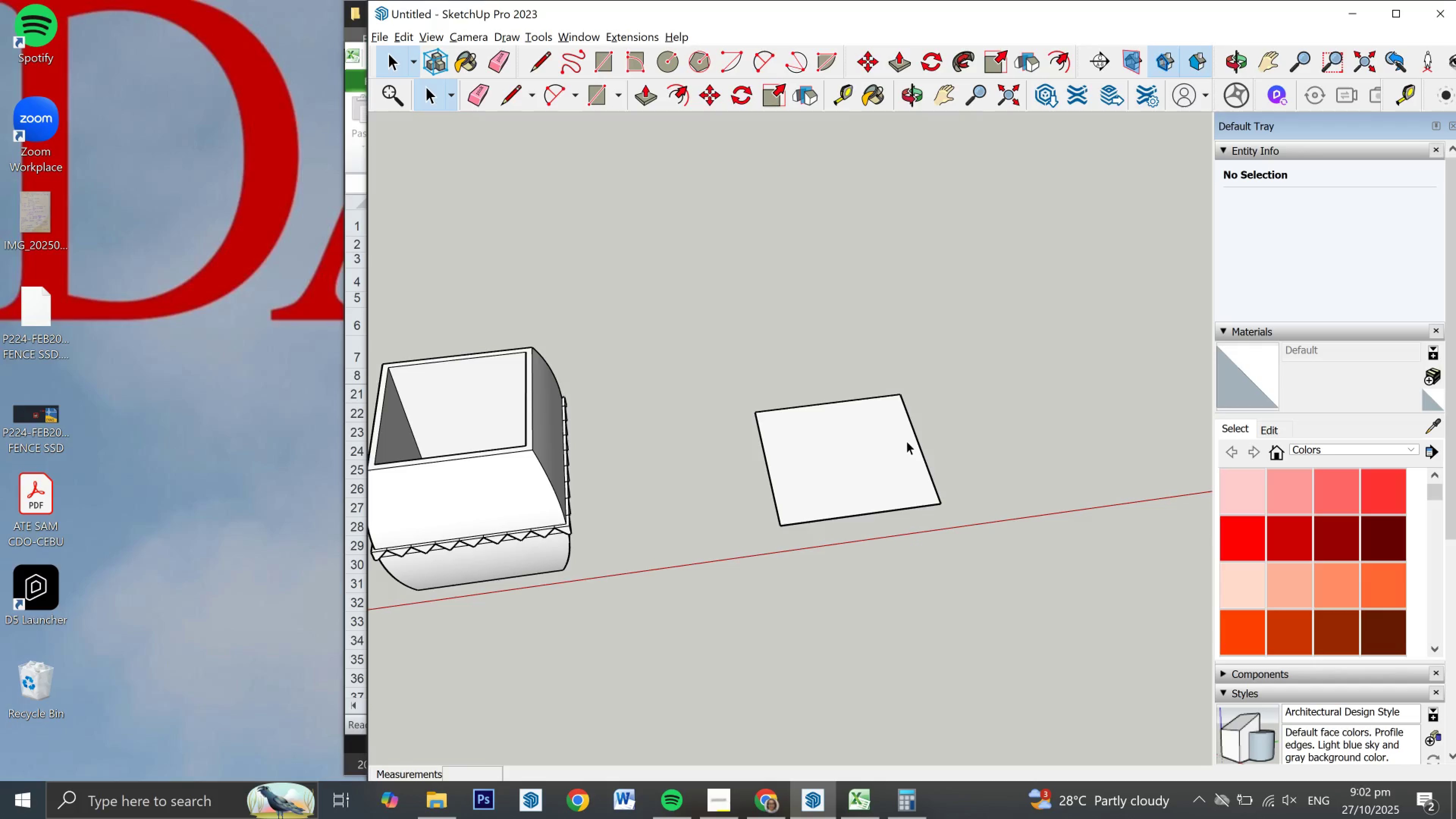 
key(F)
 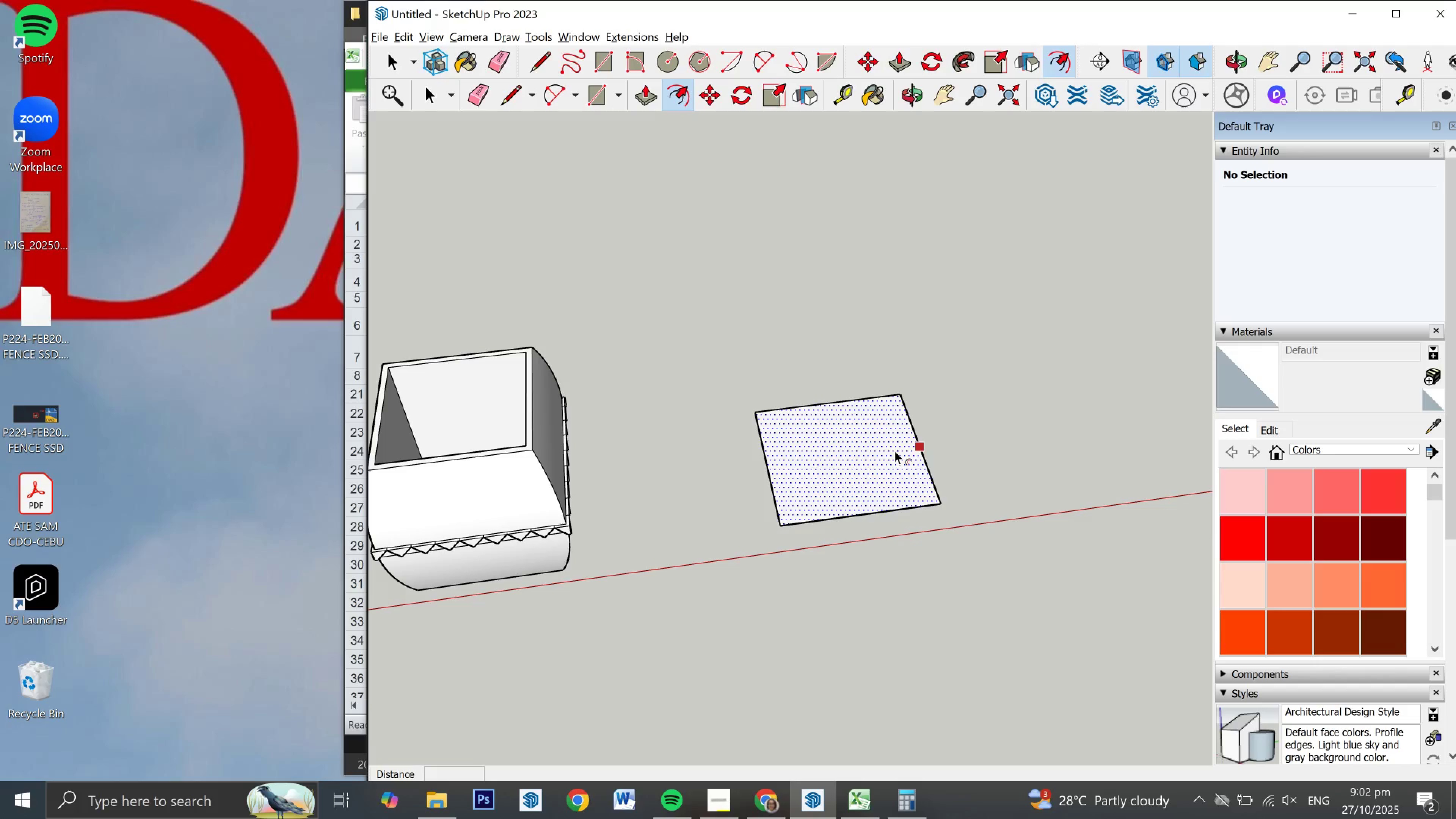 
key(Space)
 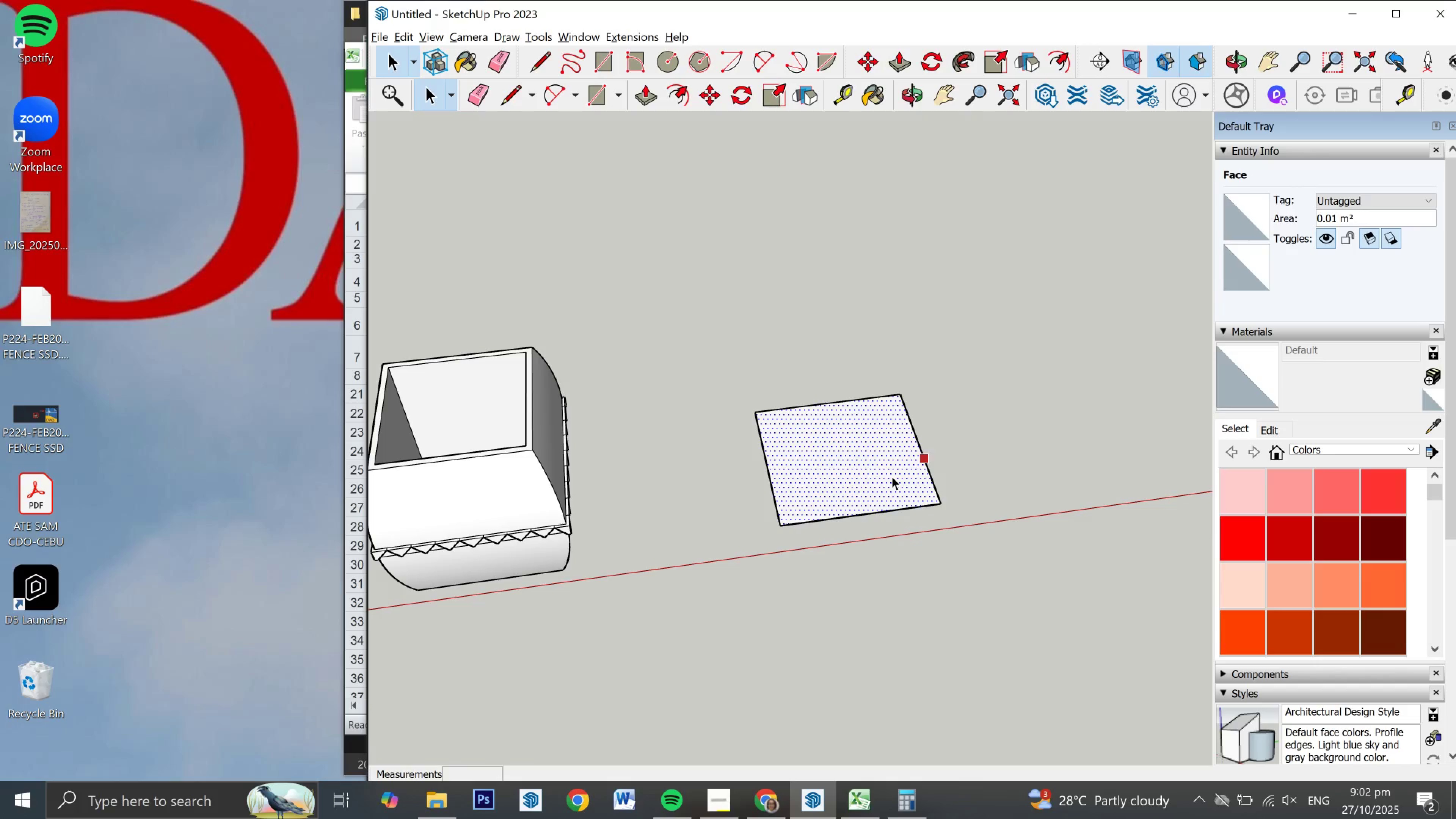 
key(Escape)
 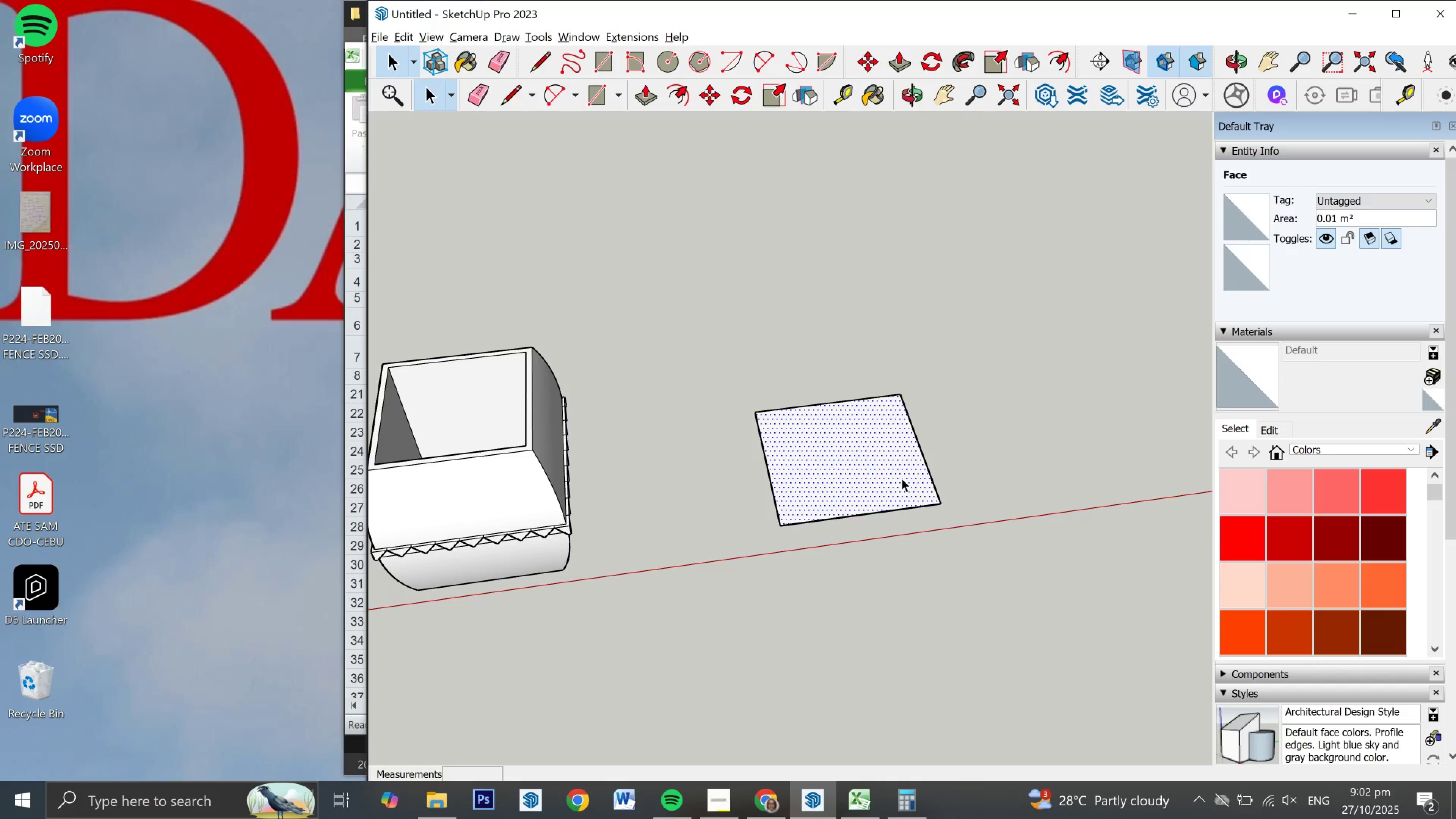 
key(Escape)
 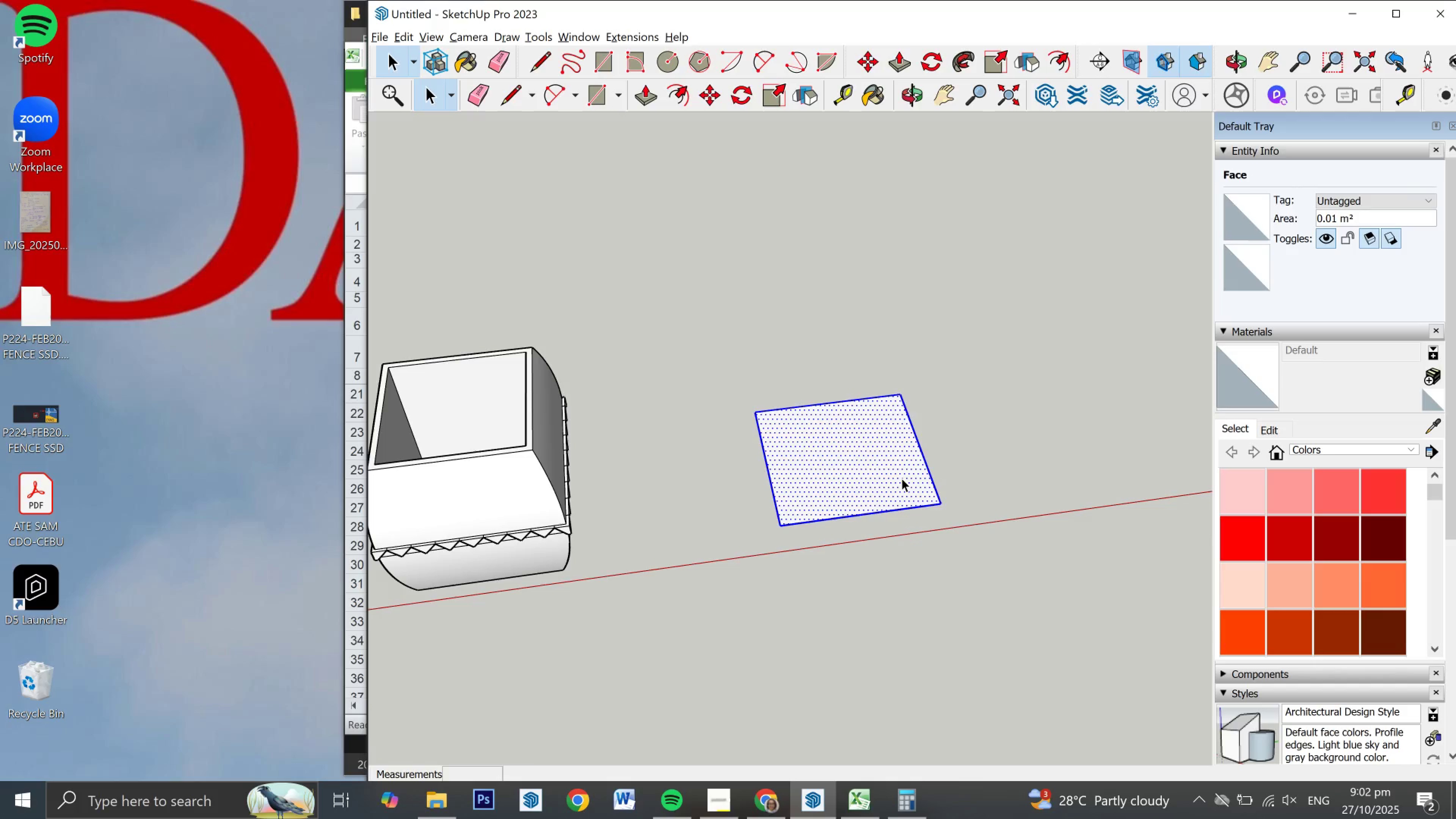 
double_click([902, 478])
 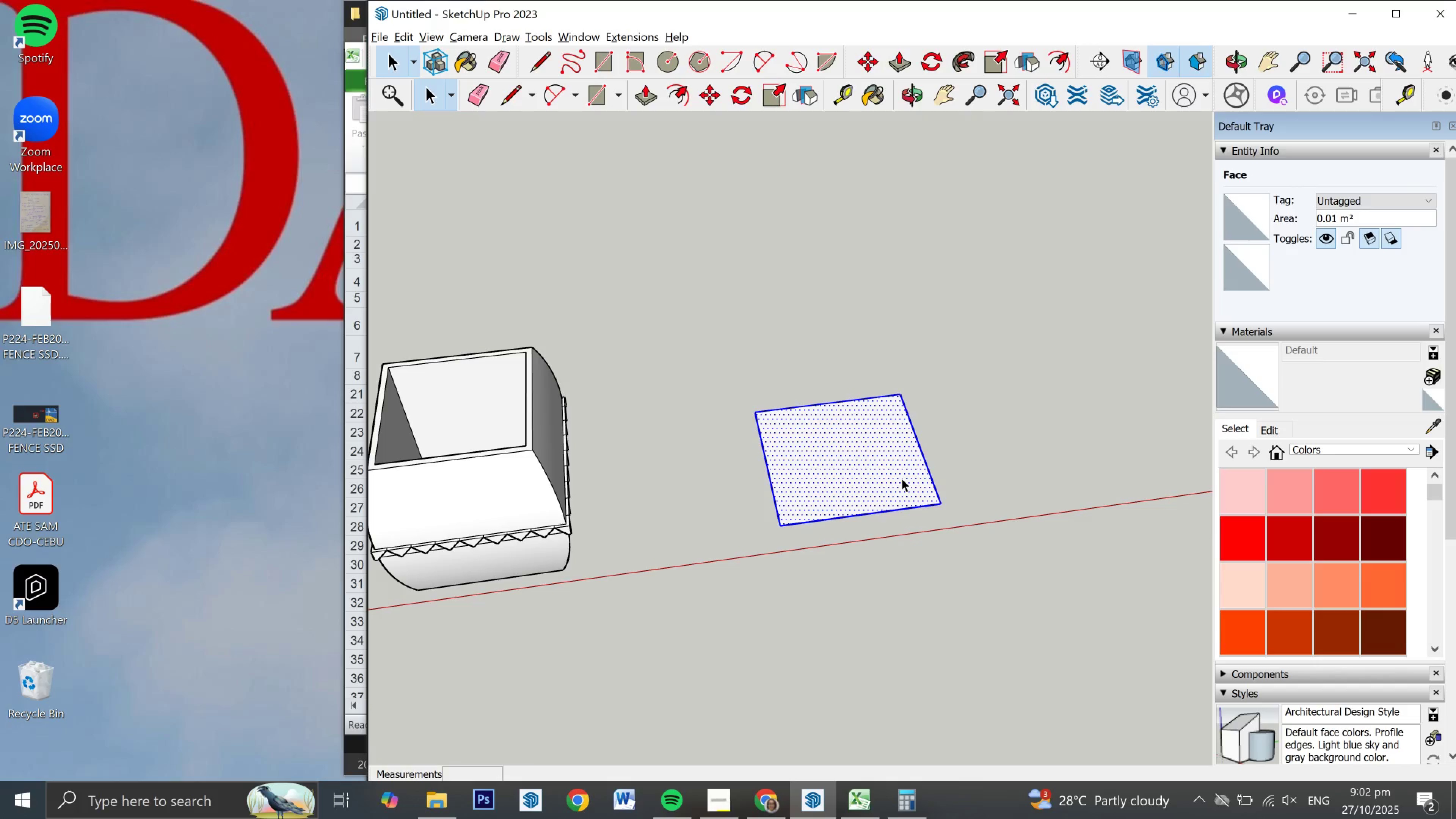 
triple_click([902, 478])
 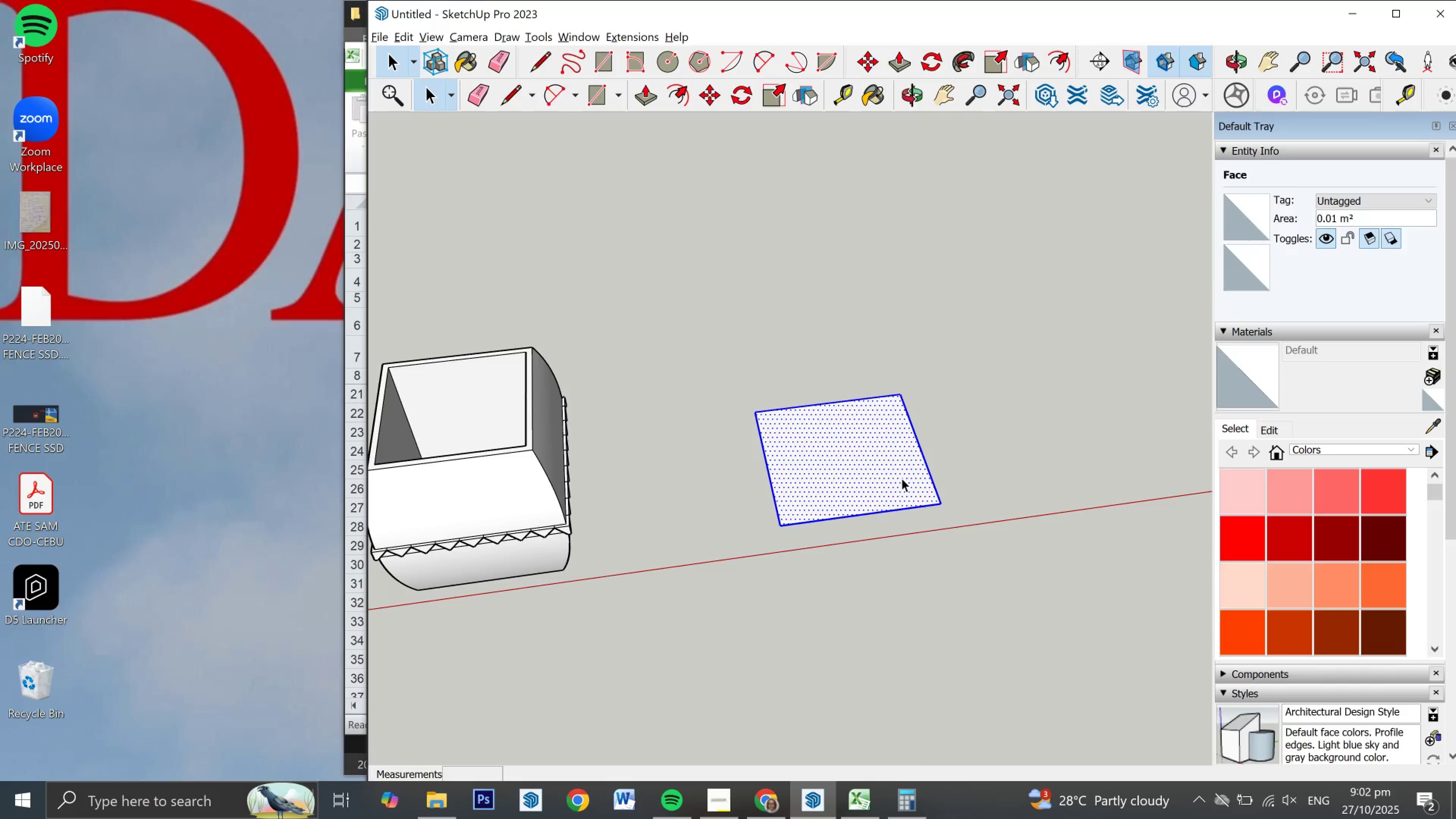 
right_click([902, 478])
 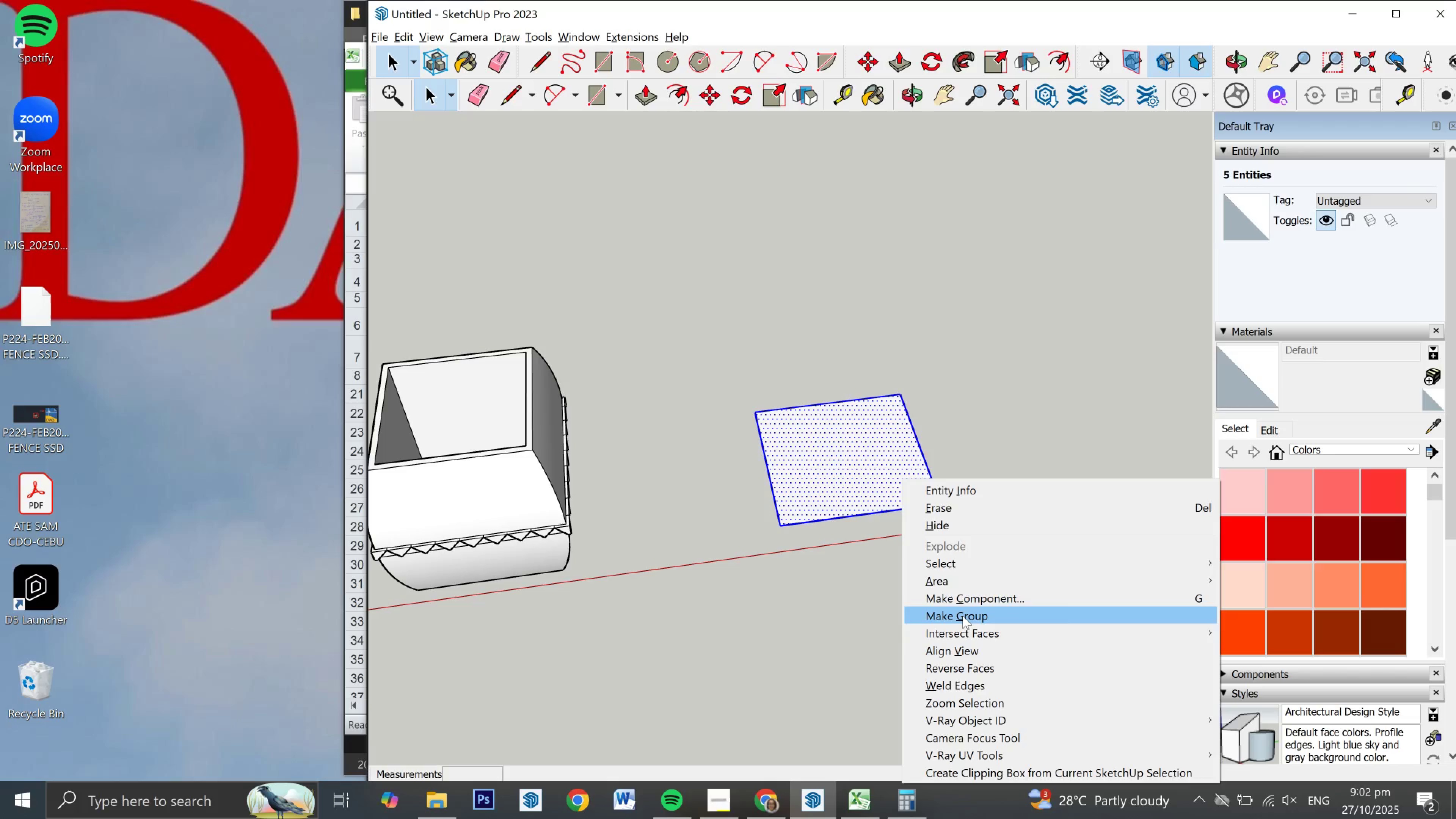 
left_click([963, 613])
 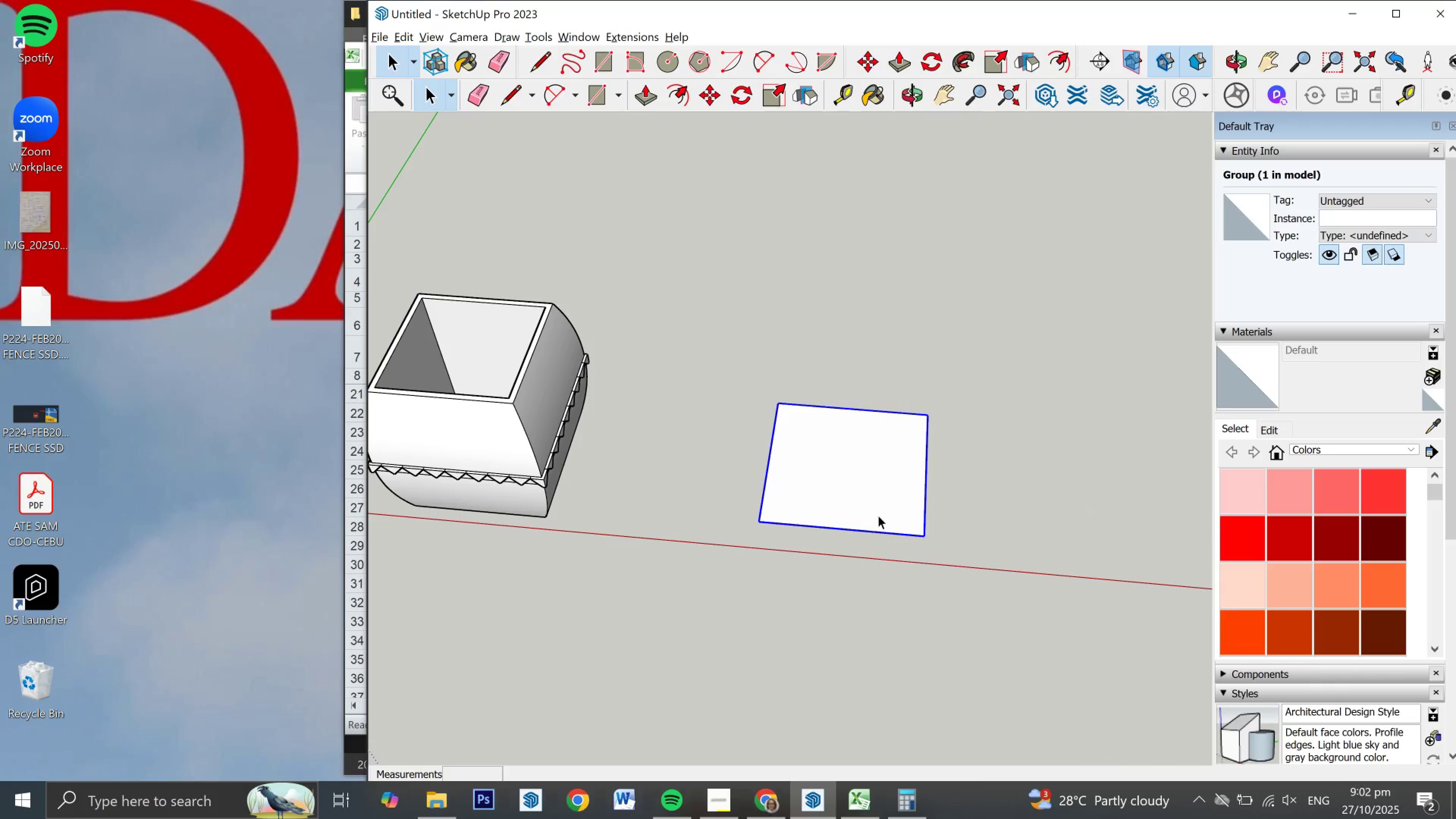 
double_click([886, 500])
 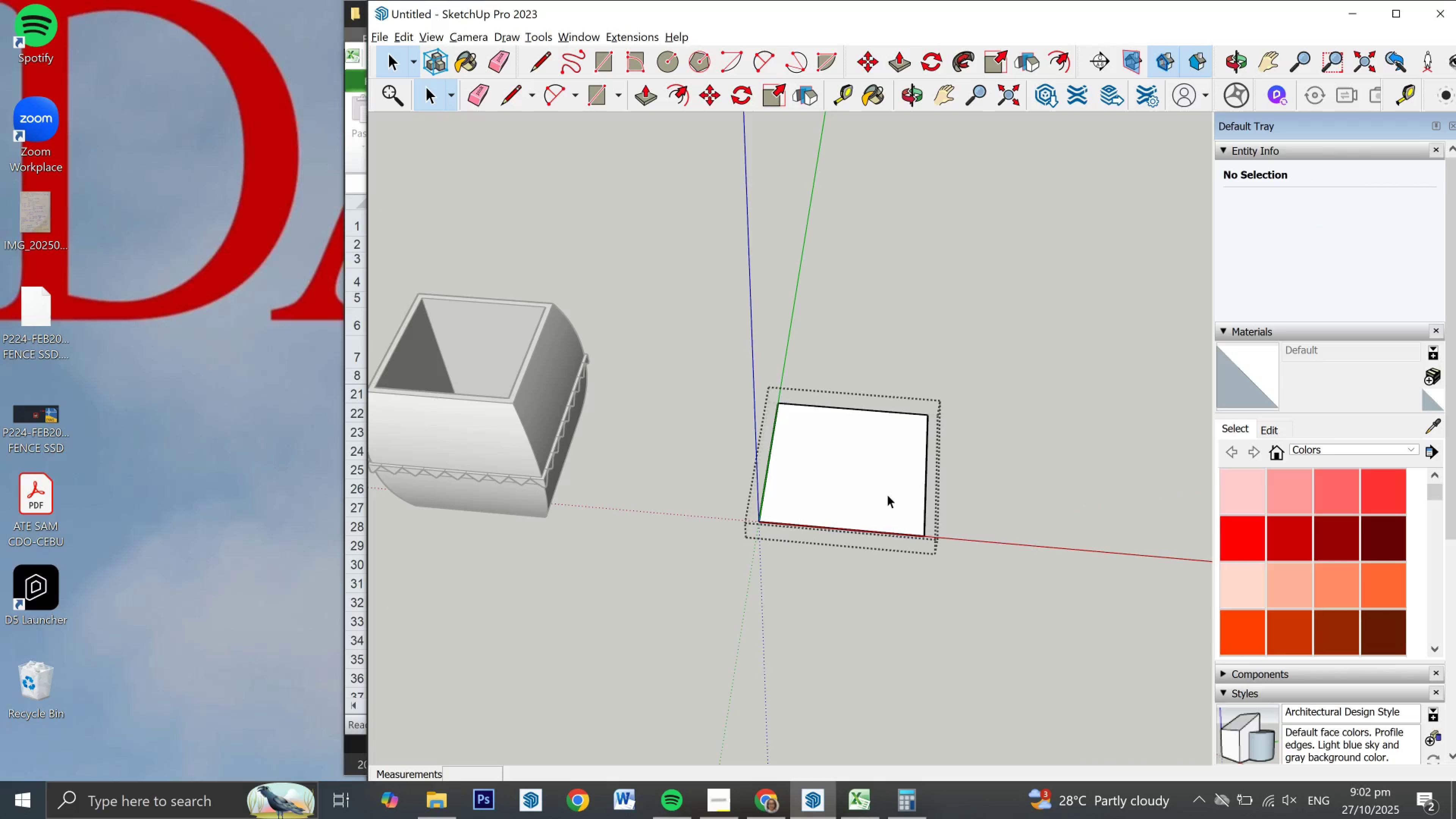 
key(F)
 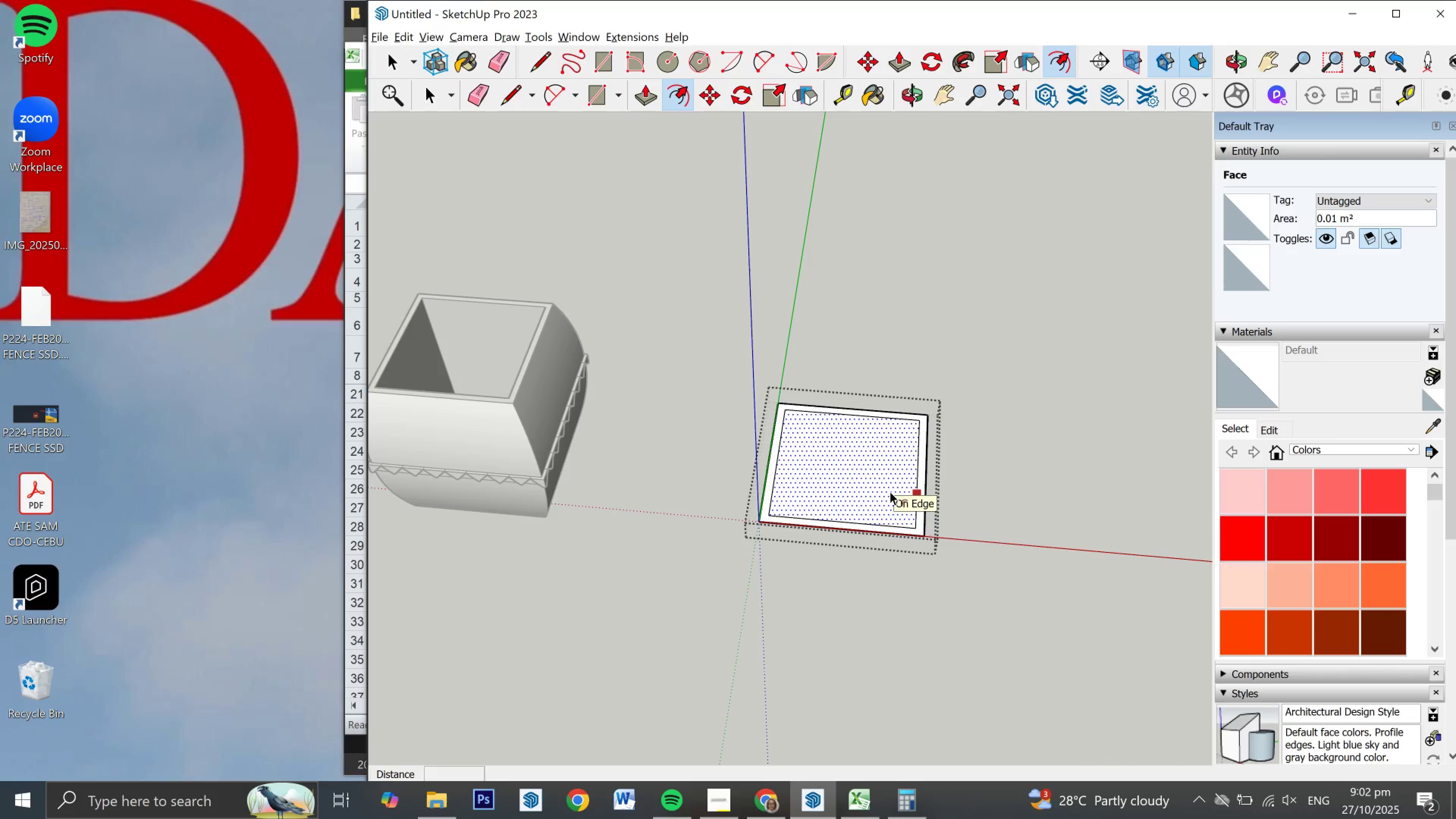 
key(Control+ControlLeft)
 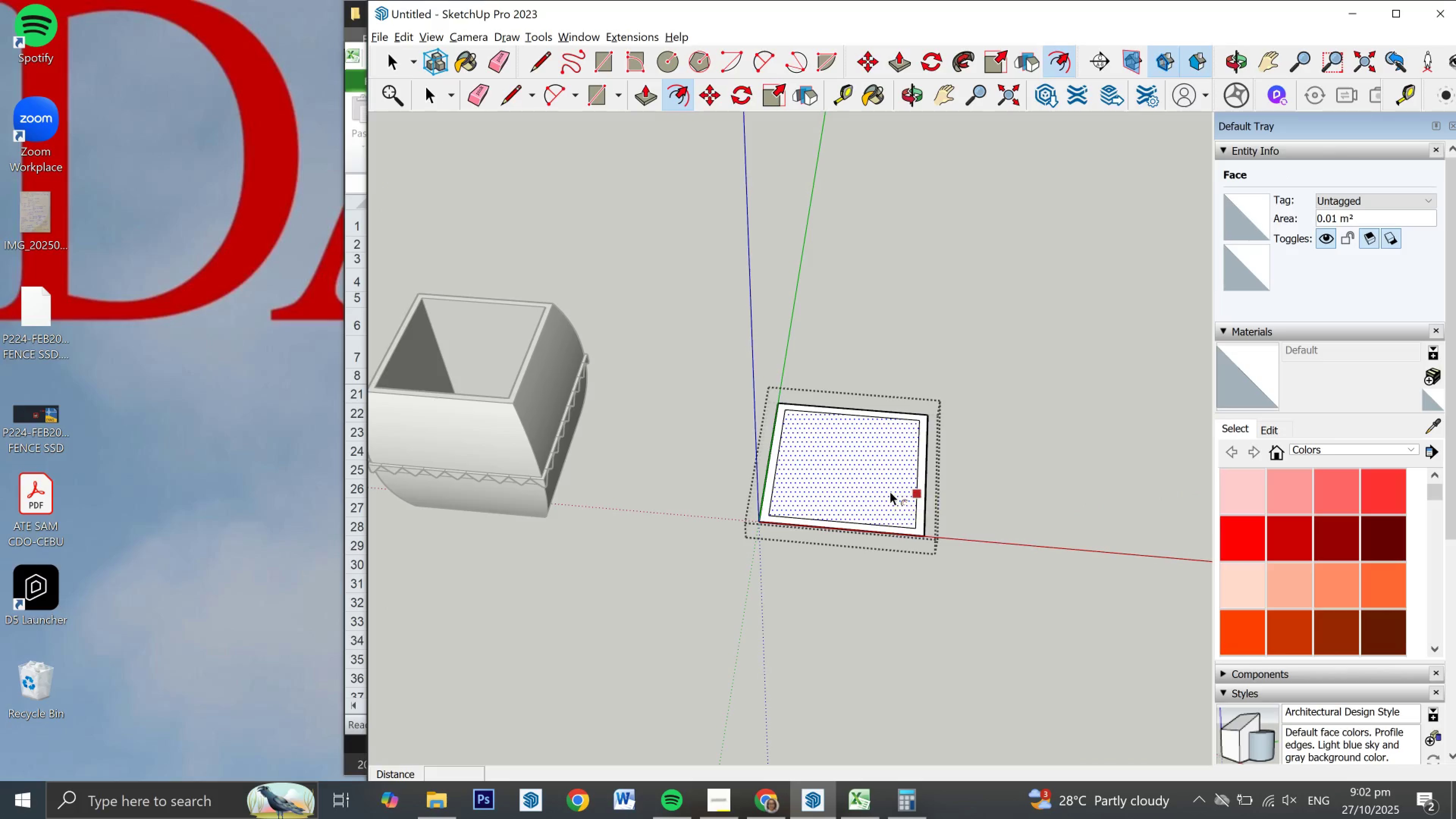 
key(Control+Z)
 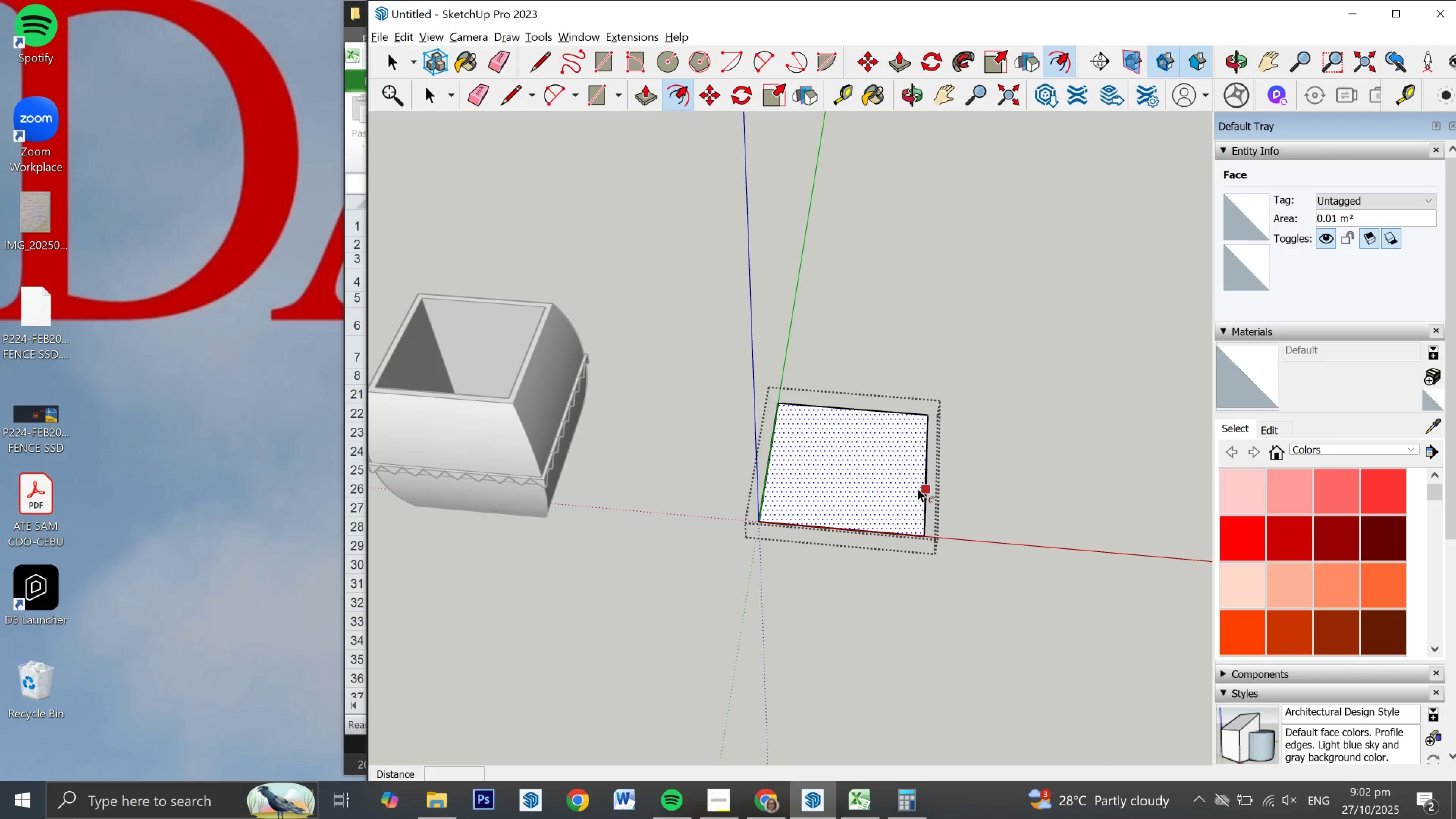 
left_click_drag(start_coordinate=[919, 489], to_coordinate=[888, 489])
 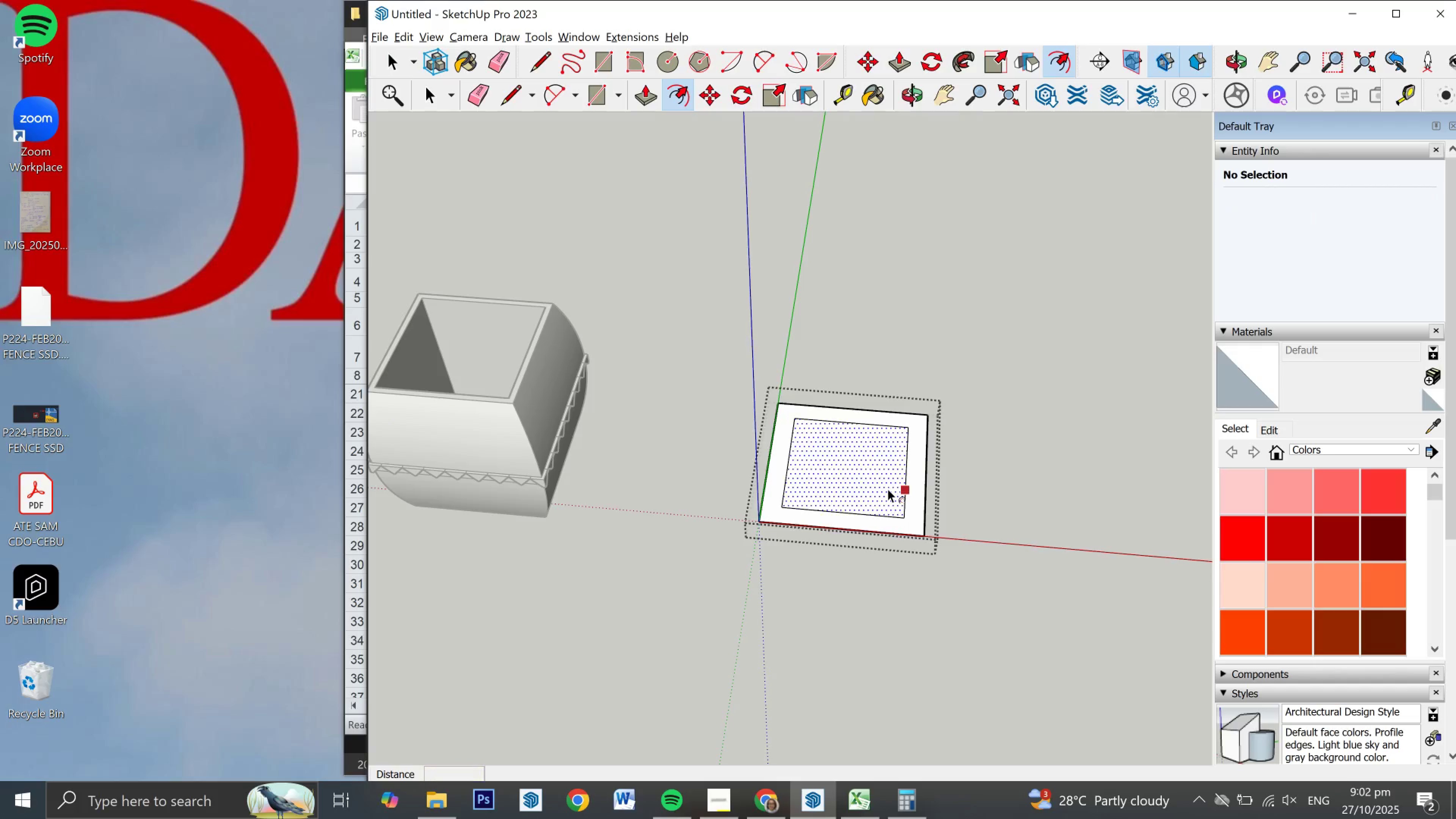 
key(Numpad1)
 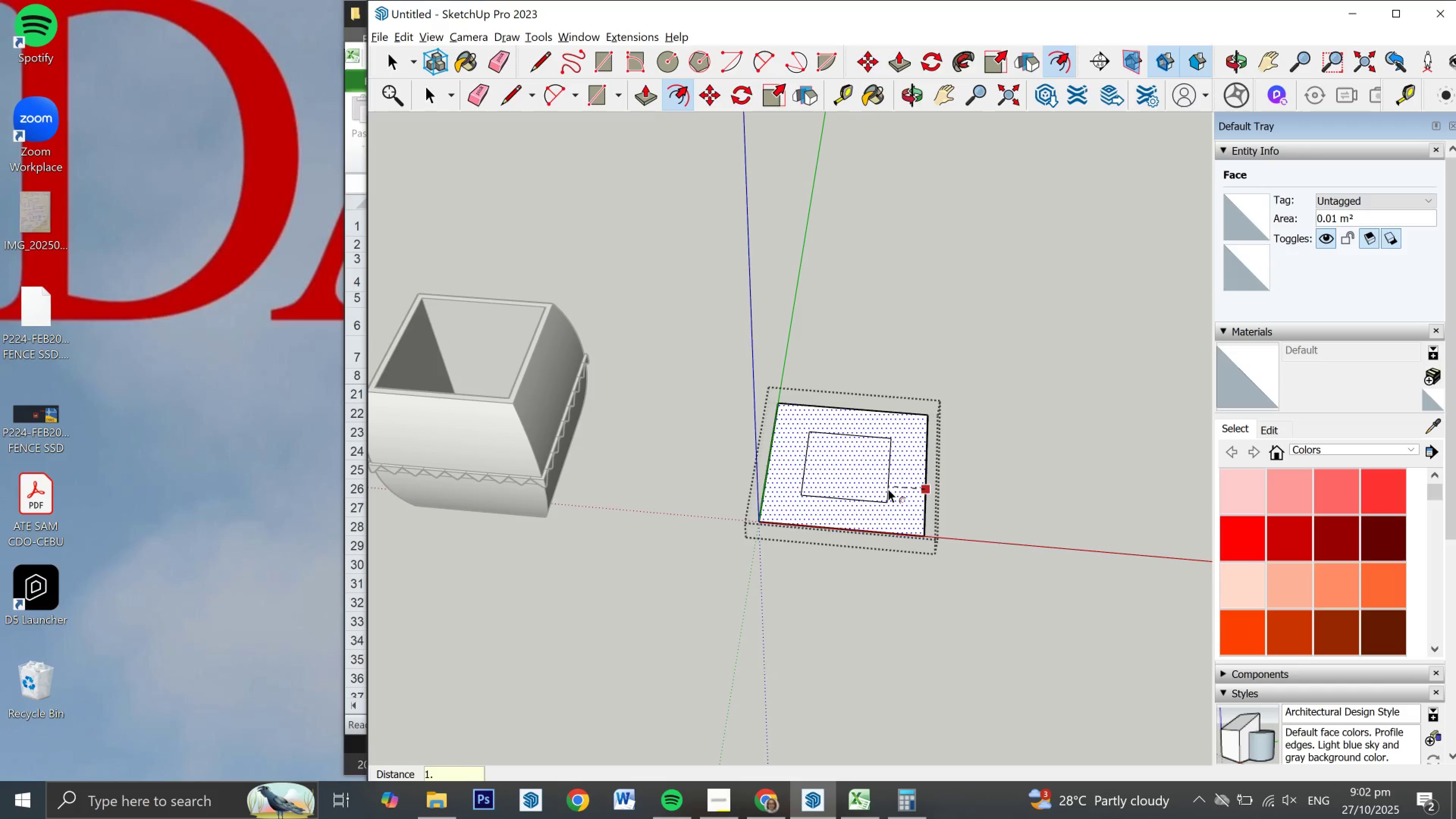 
key(NumpadDecimal)
 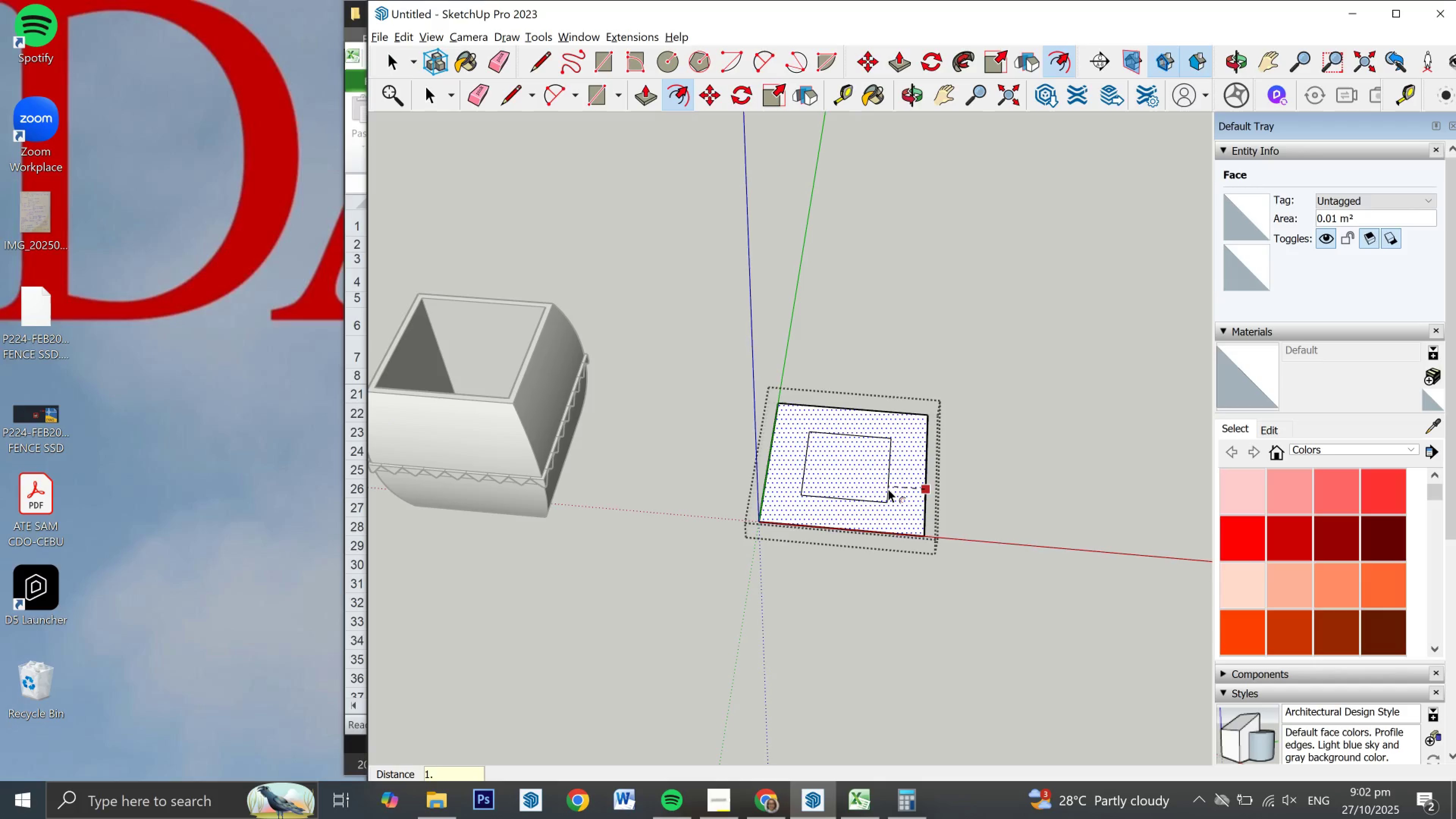 
key(Numpad5)
 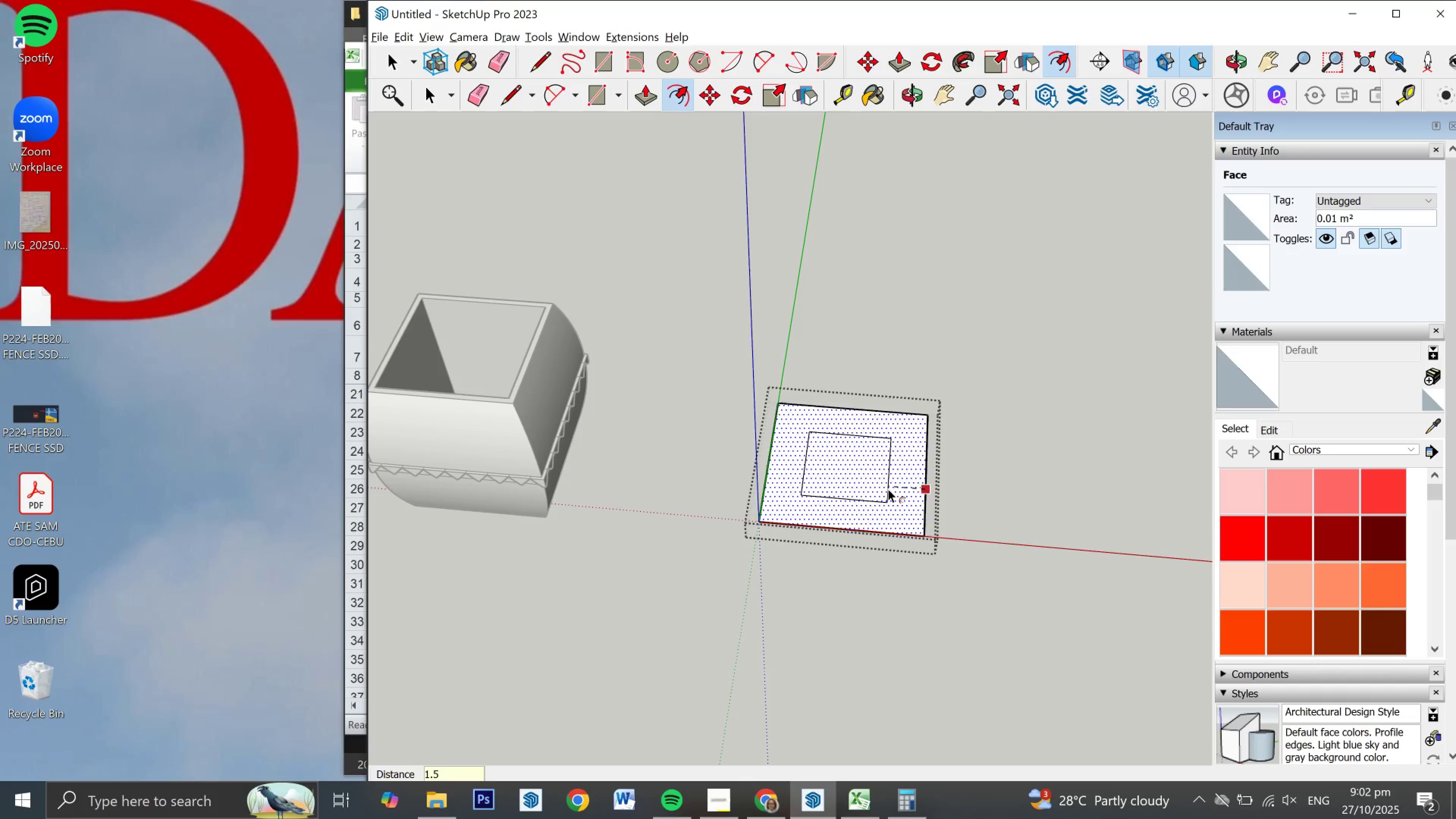 
key(NumpadEnter)
 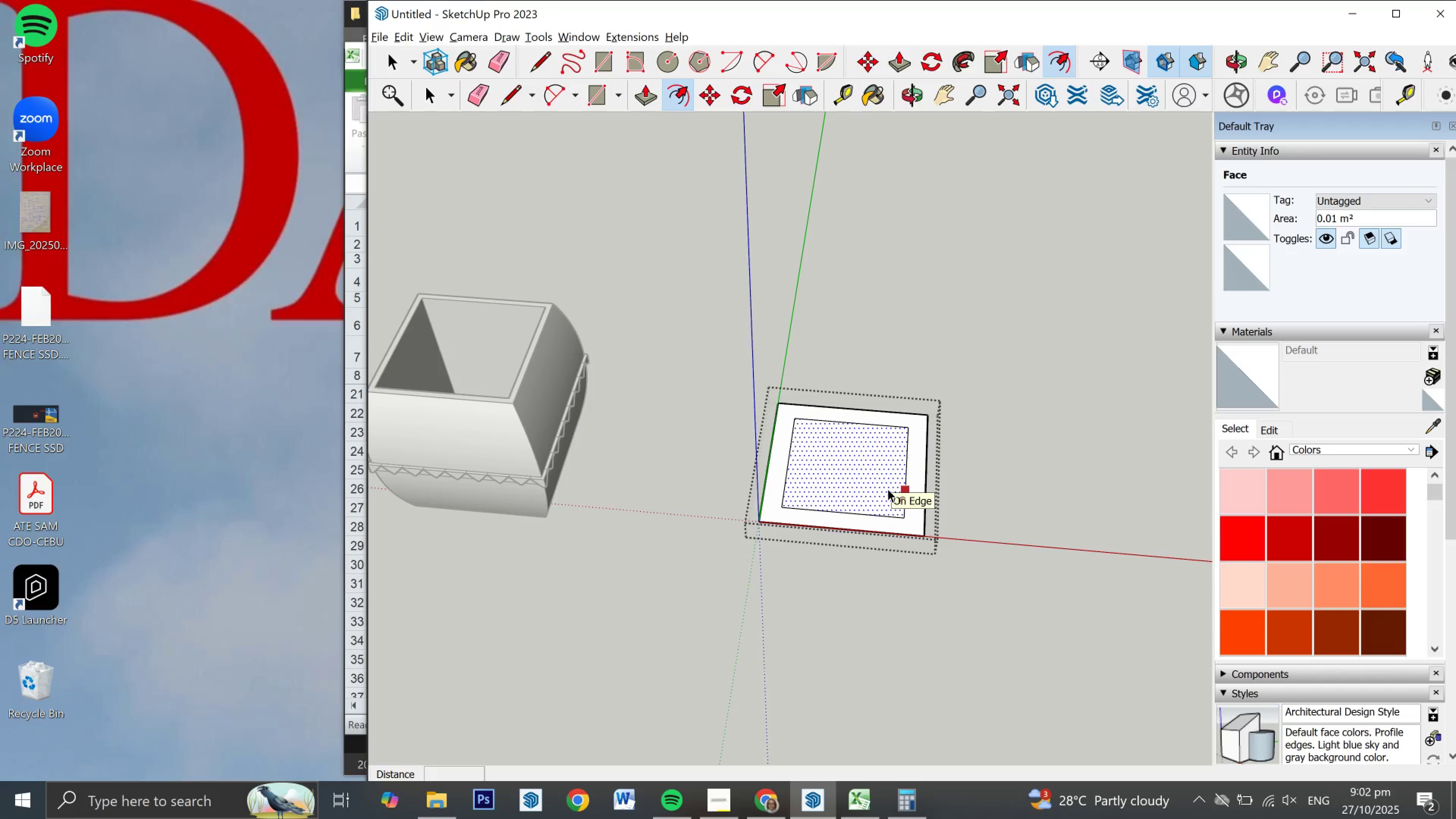 
key(Control+ControlLeft)
 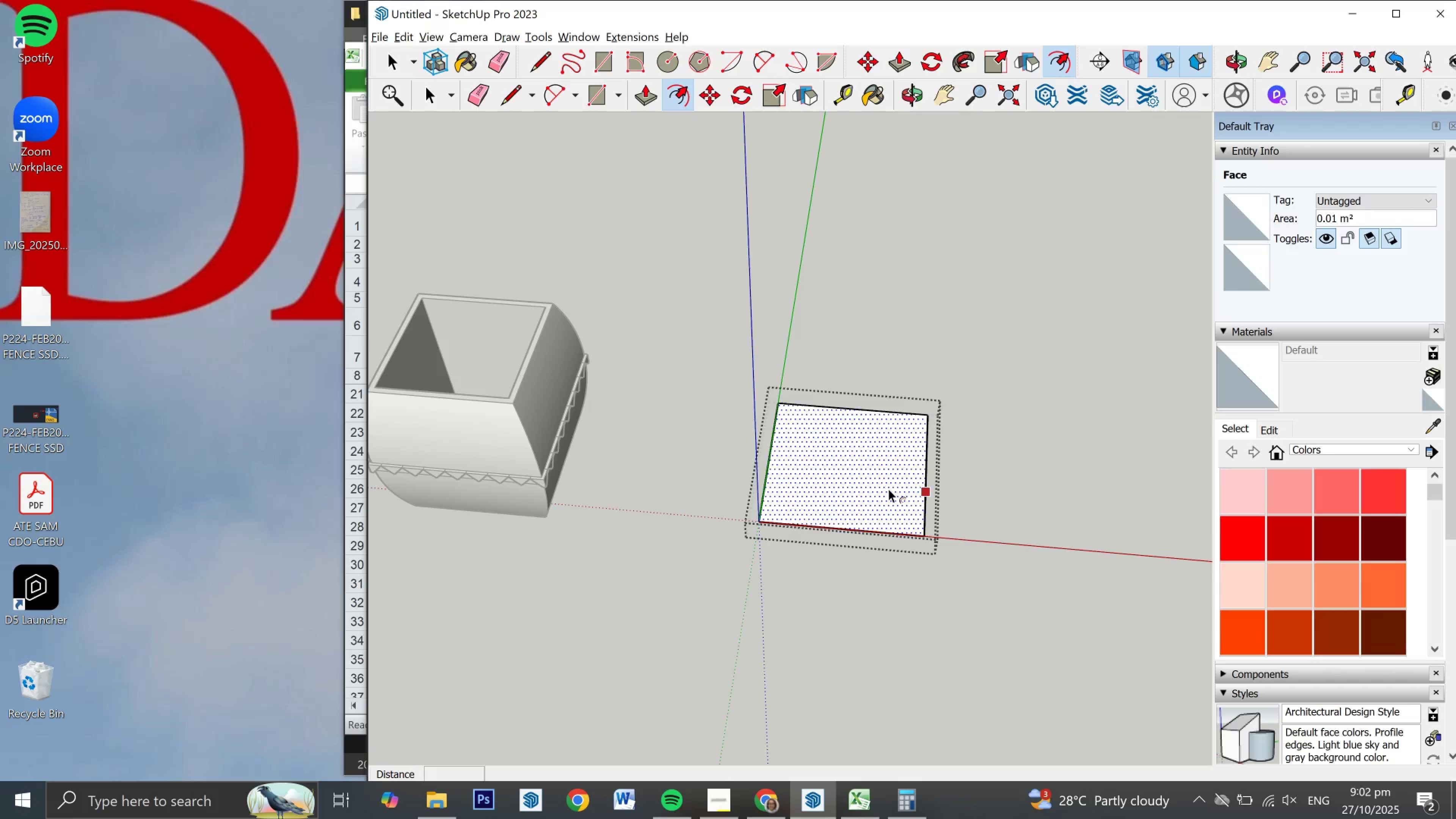 
key(Control+Z)
 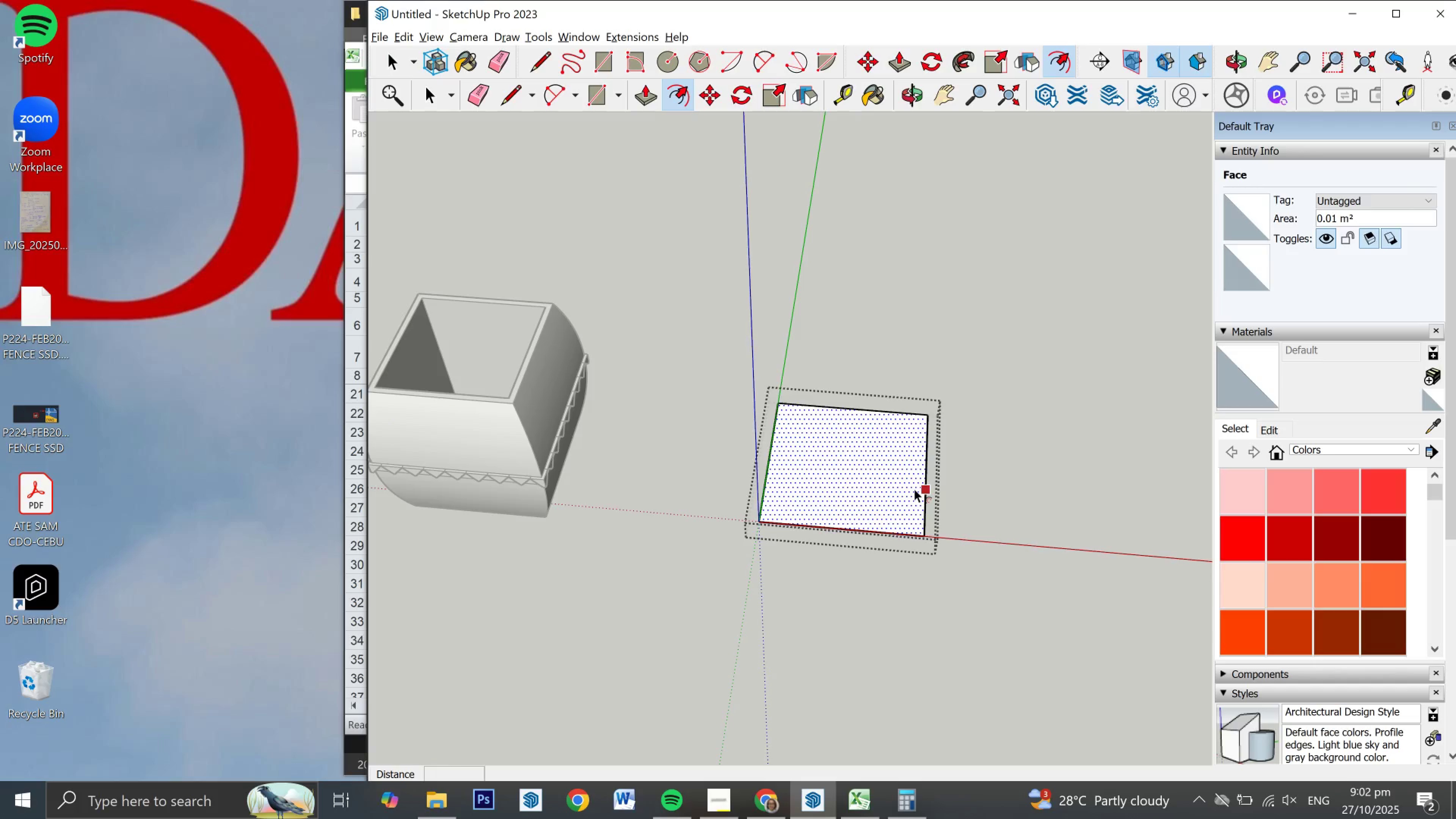 
left_click_drag(start_coordinate=[915, 489], to_coordinate=[898, 489])
 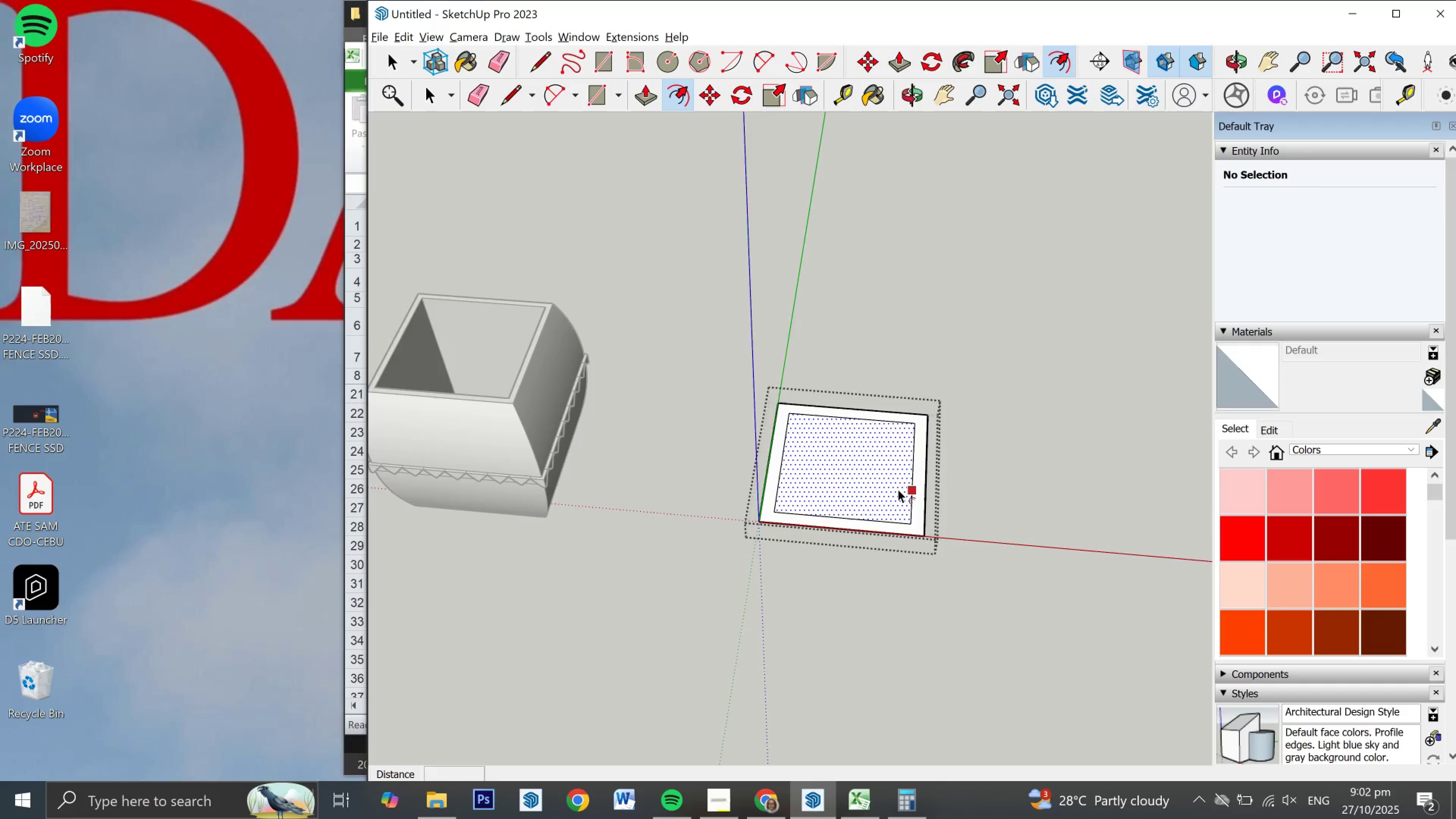 
key(Numpad1)
 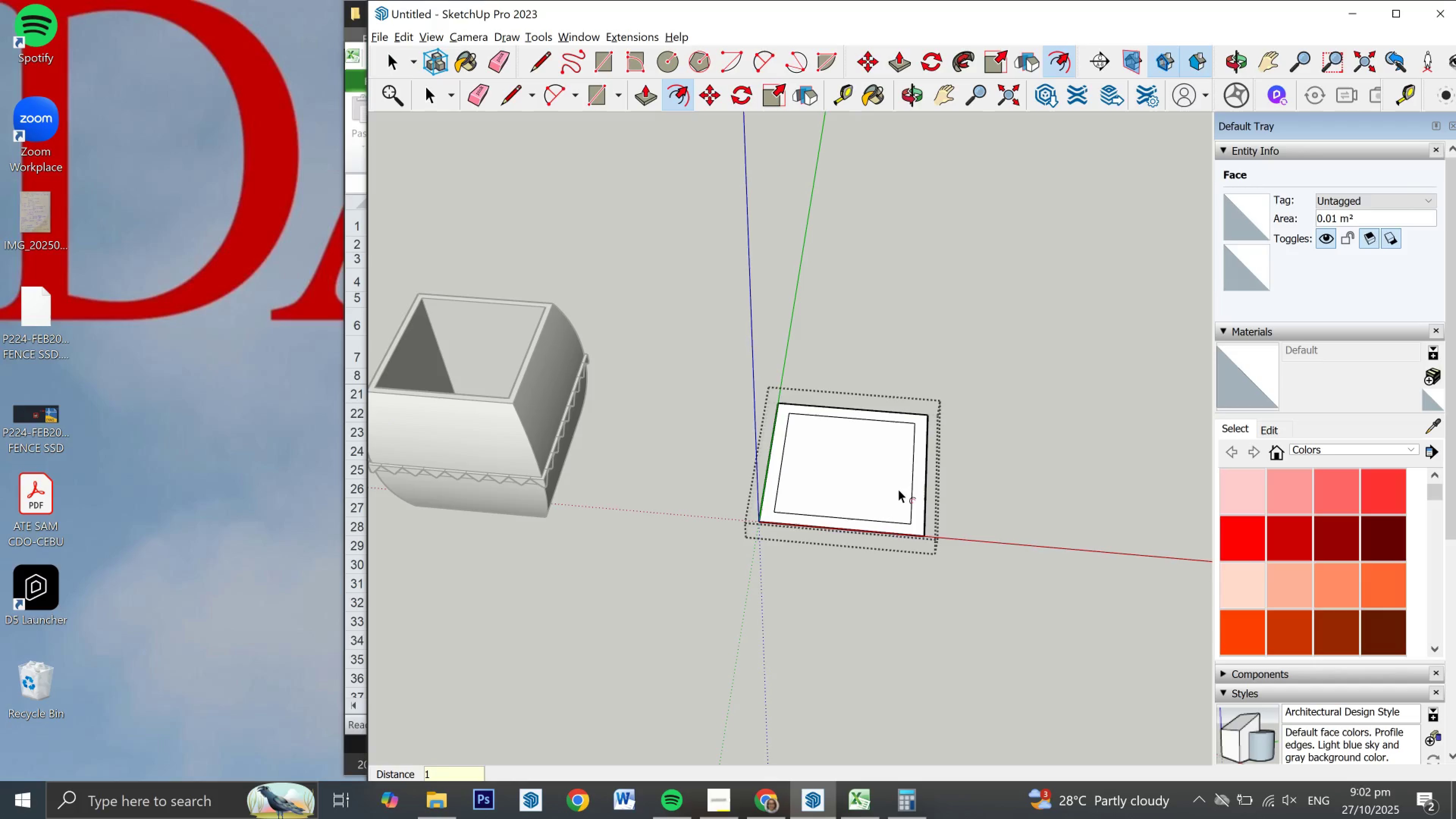 
key(NumpadEnter)
 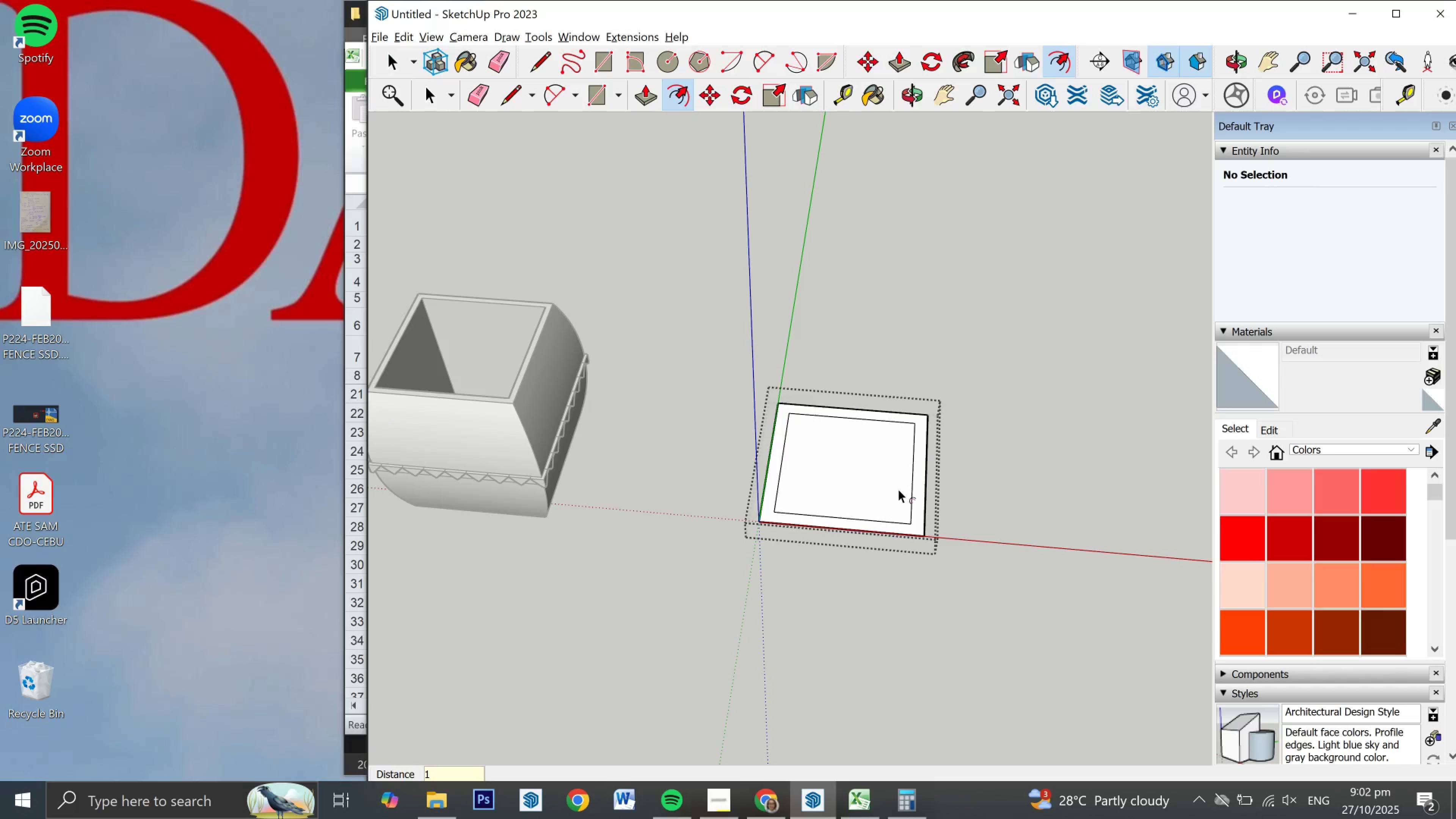 
scroll: coordinate [903, 489], scroll_direction: up, amount: 8.0
 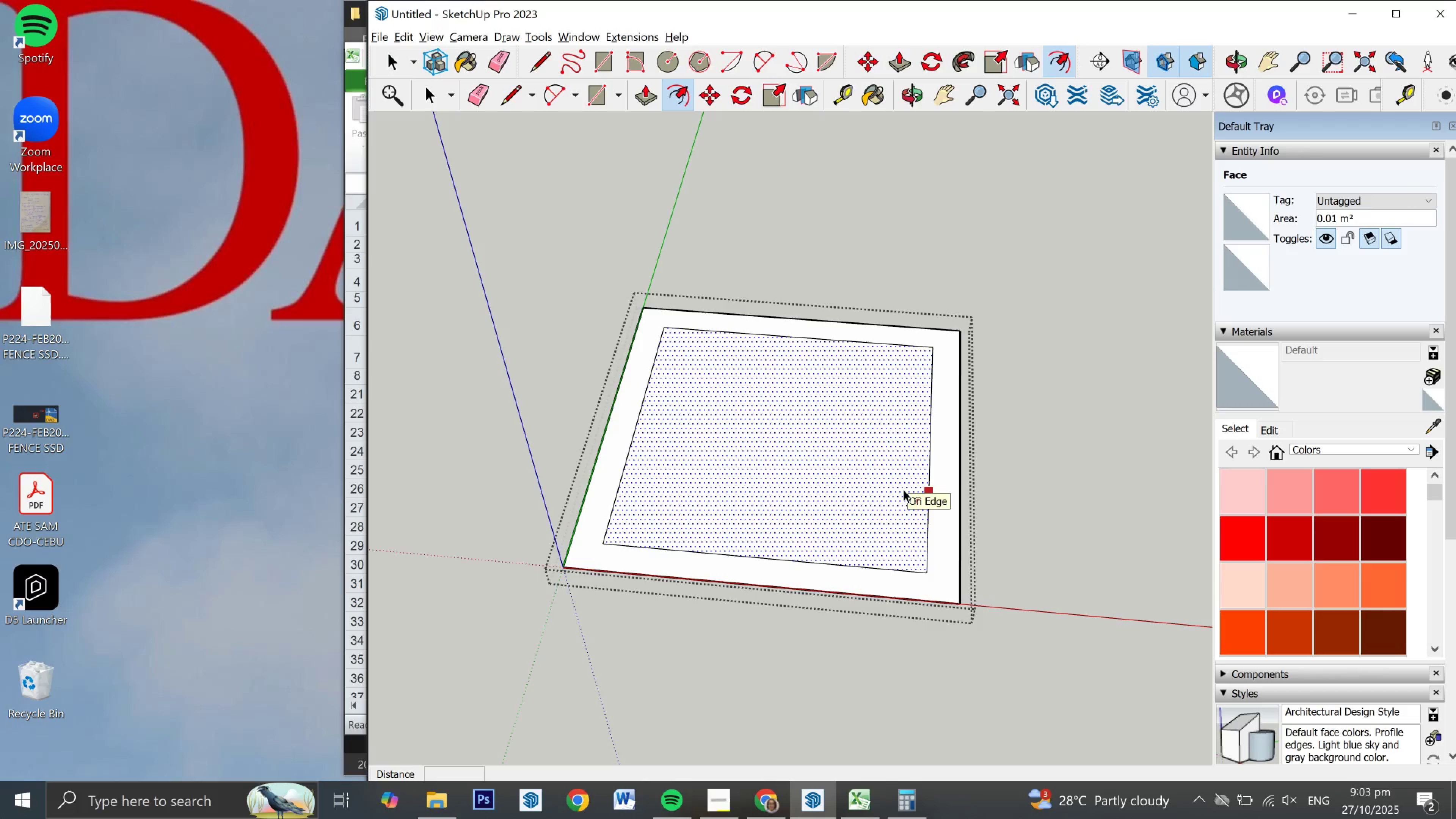 
wait(7.16)
 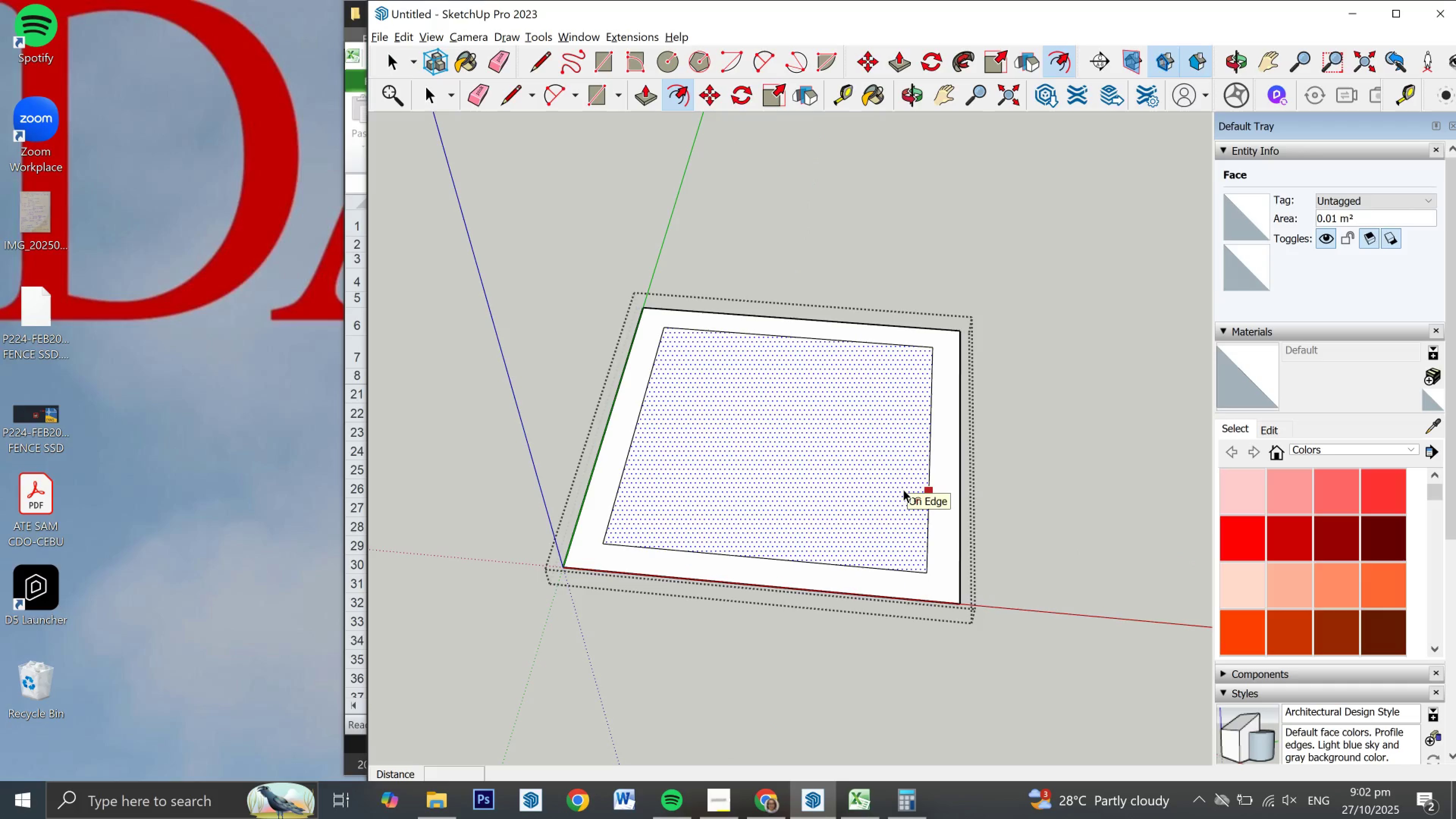 
key(Control+ControlLeft)
 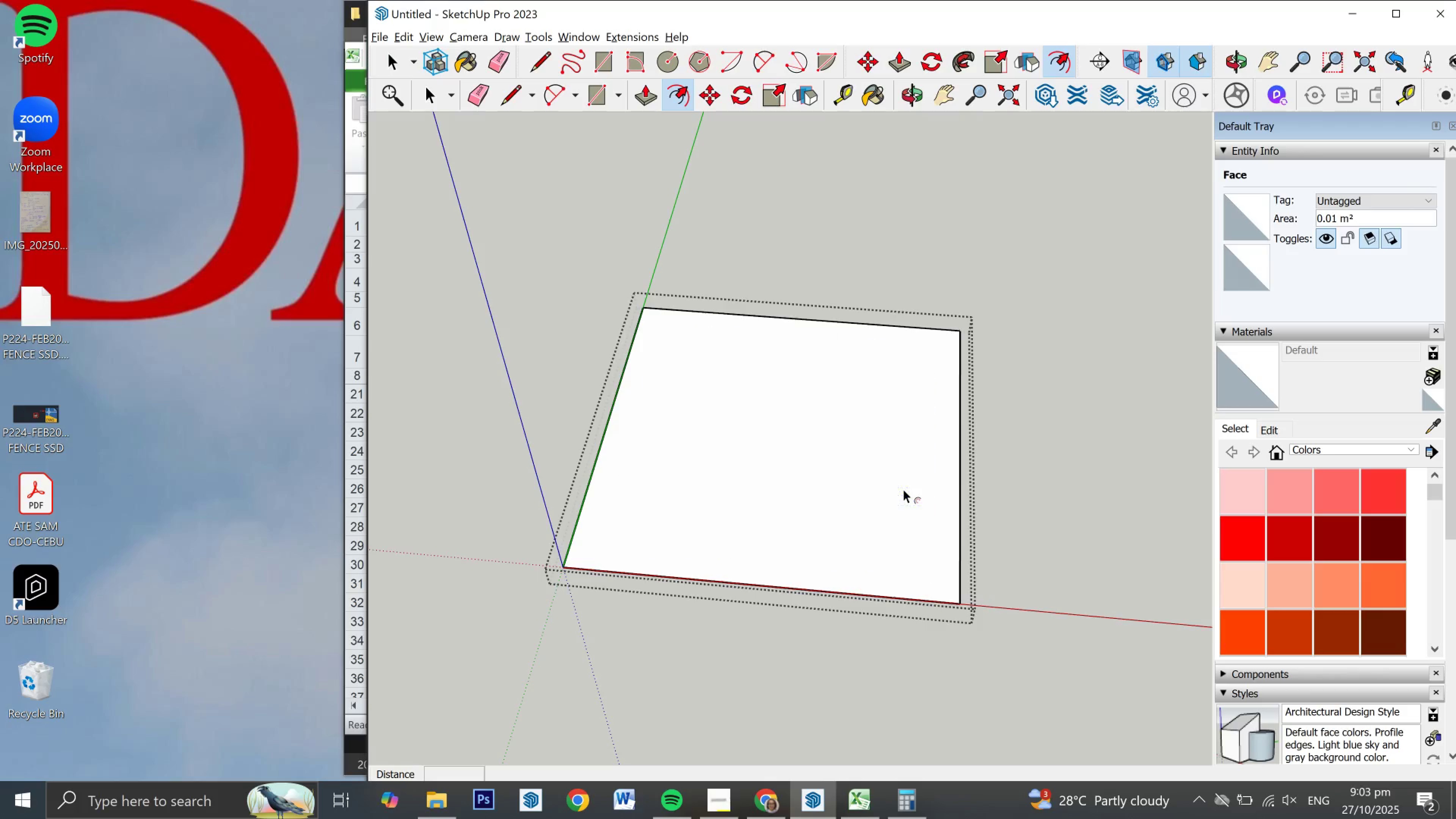 
key(Control+Z)
 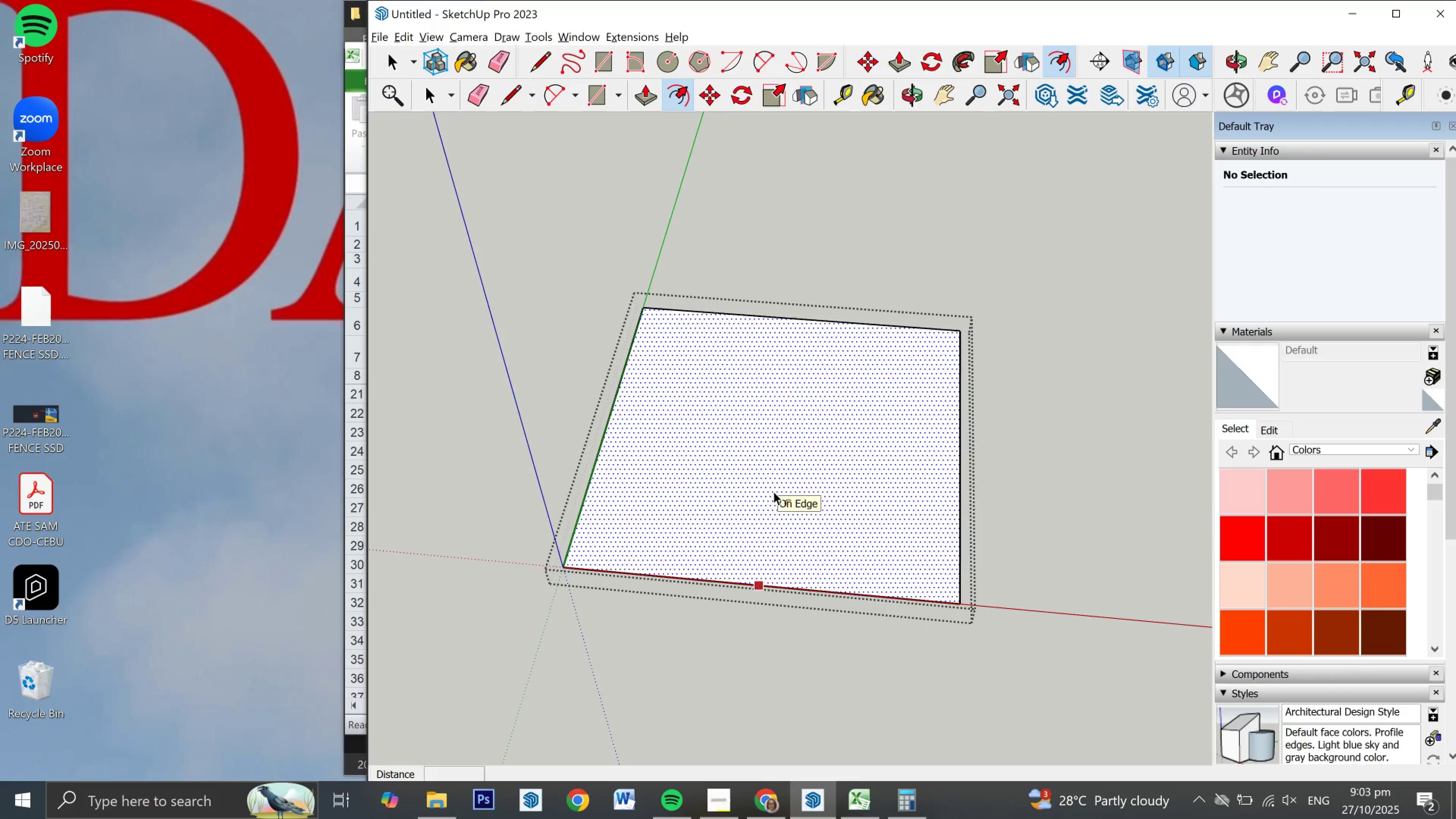 
key(T)
 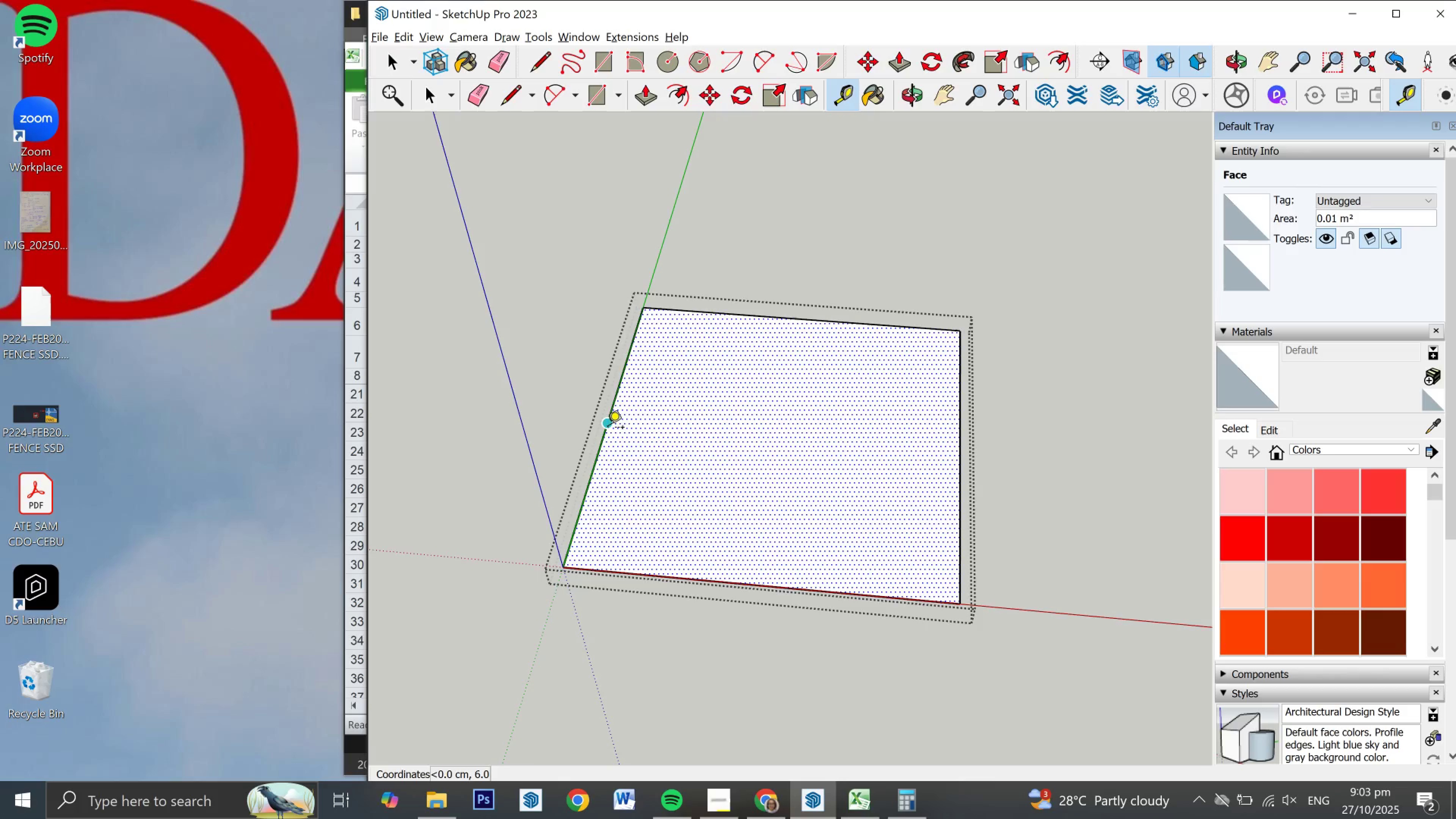 
left_click([608, 429])
 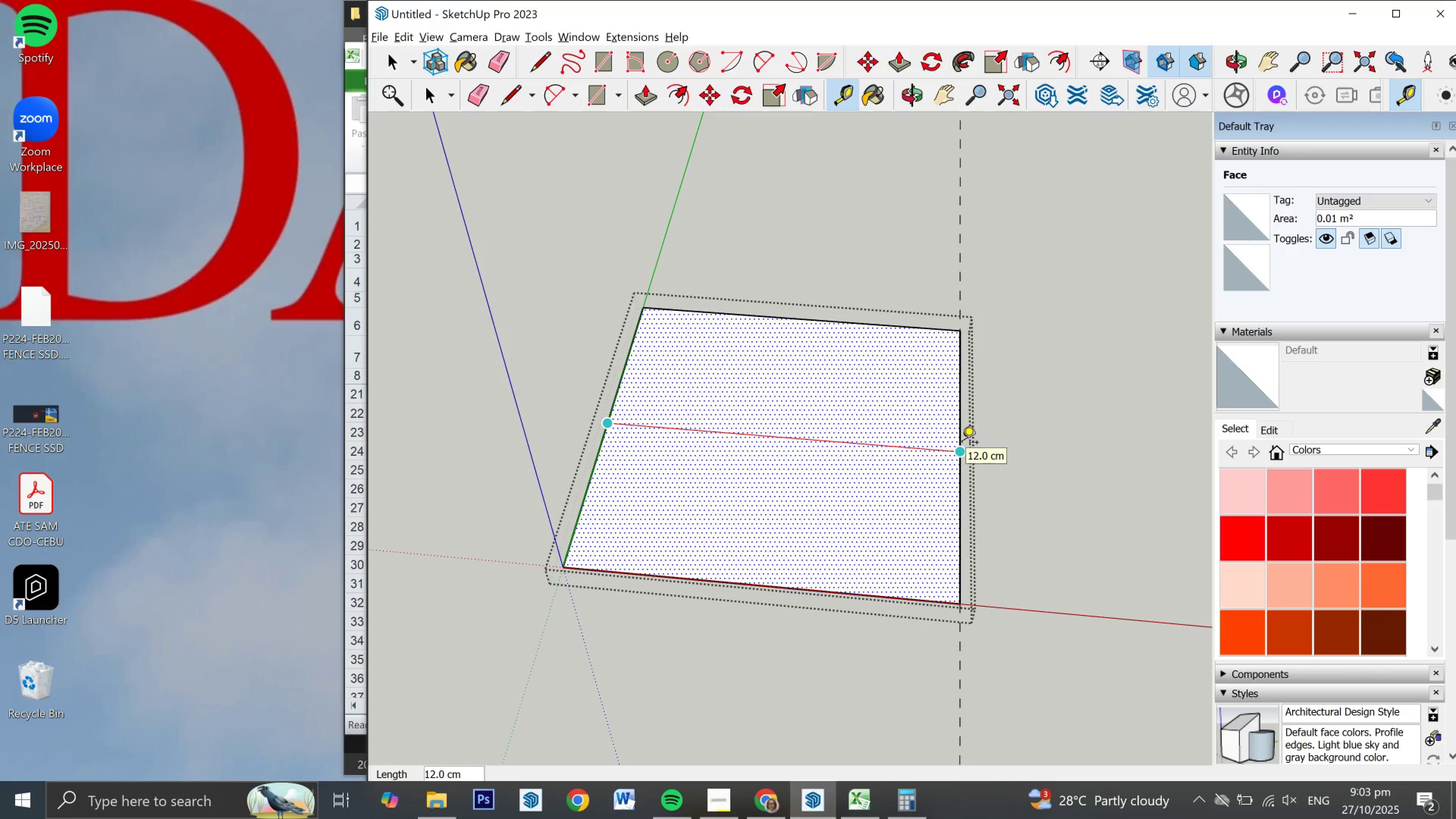 
key(Escape)
 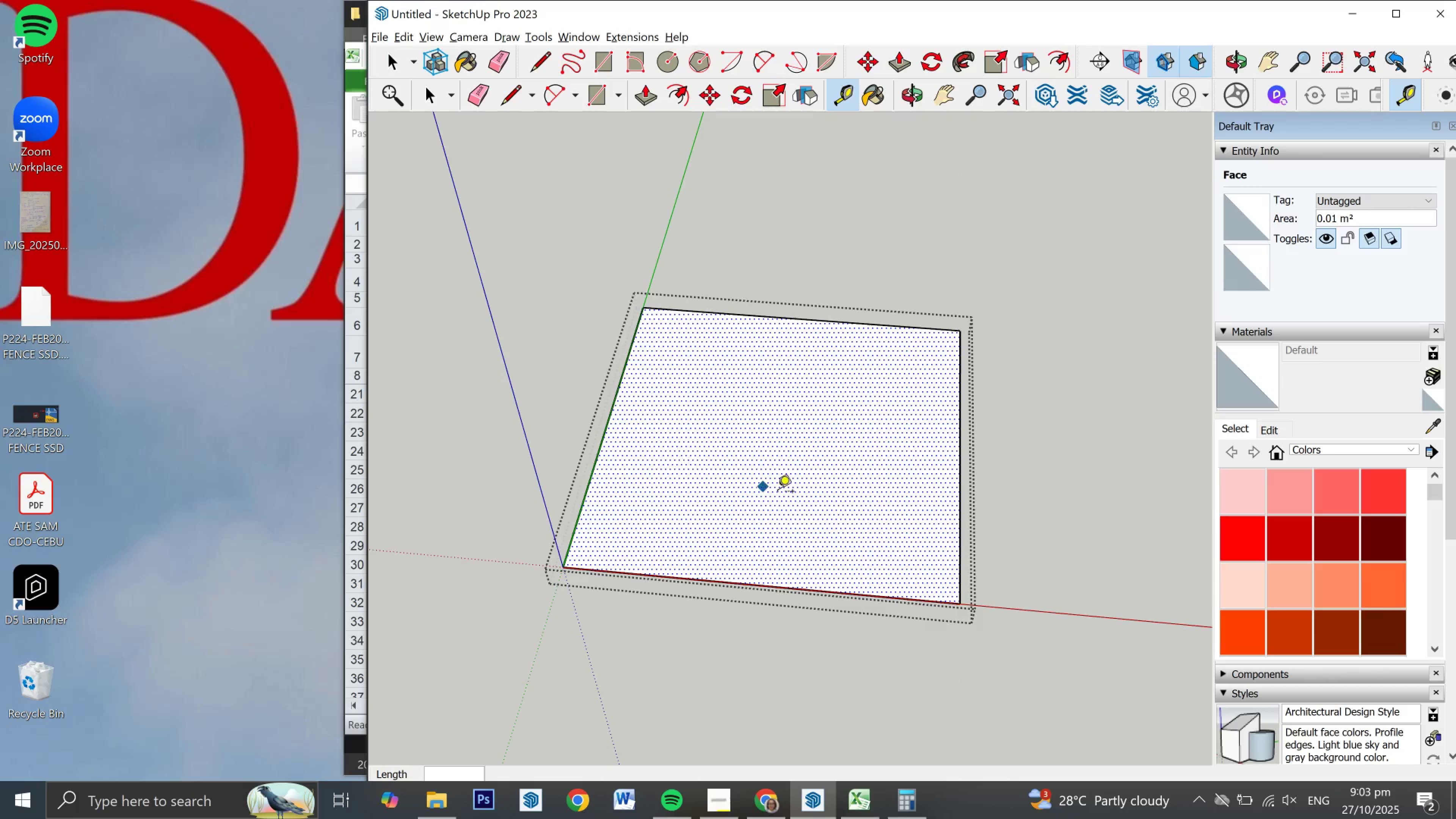 
key(F)
 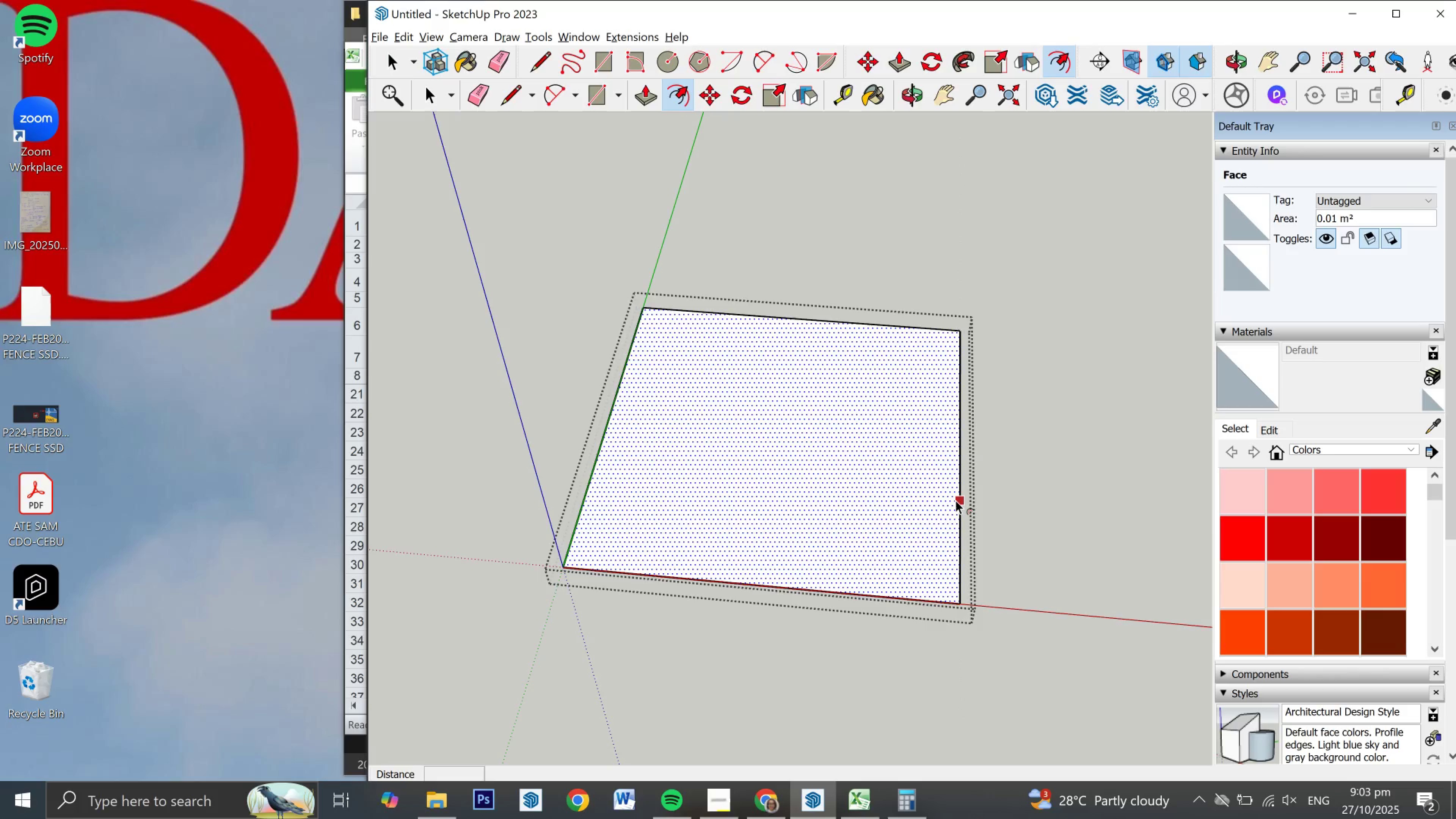 
left_click_drag(start_coordinate=[956, 500], to_coordinate=[930, 500])
 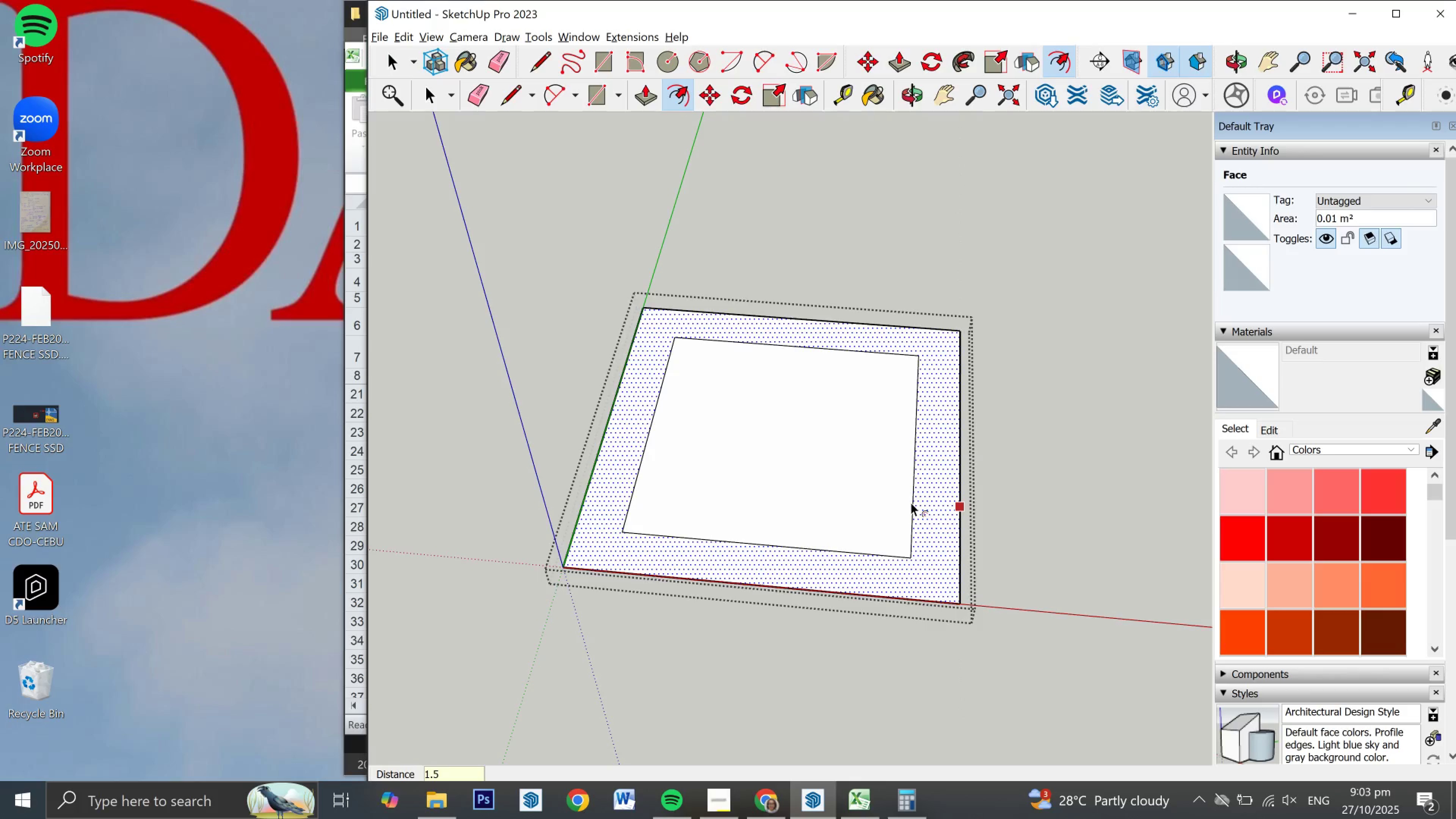 
key(Numpad1)
 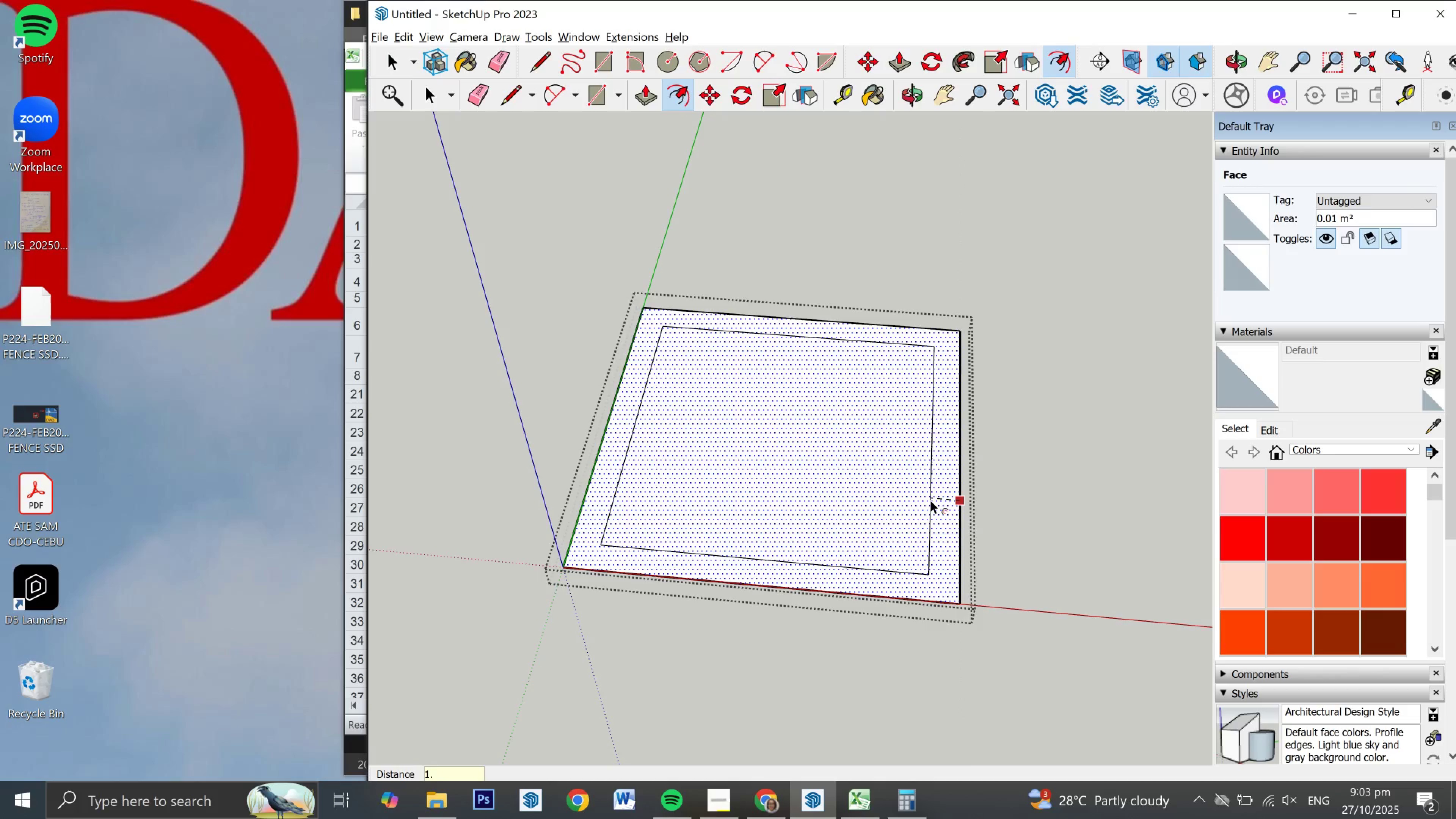 
key(NumpadDecimal)
 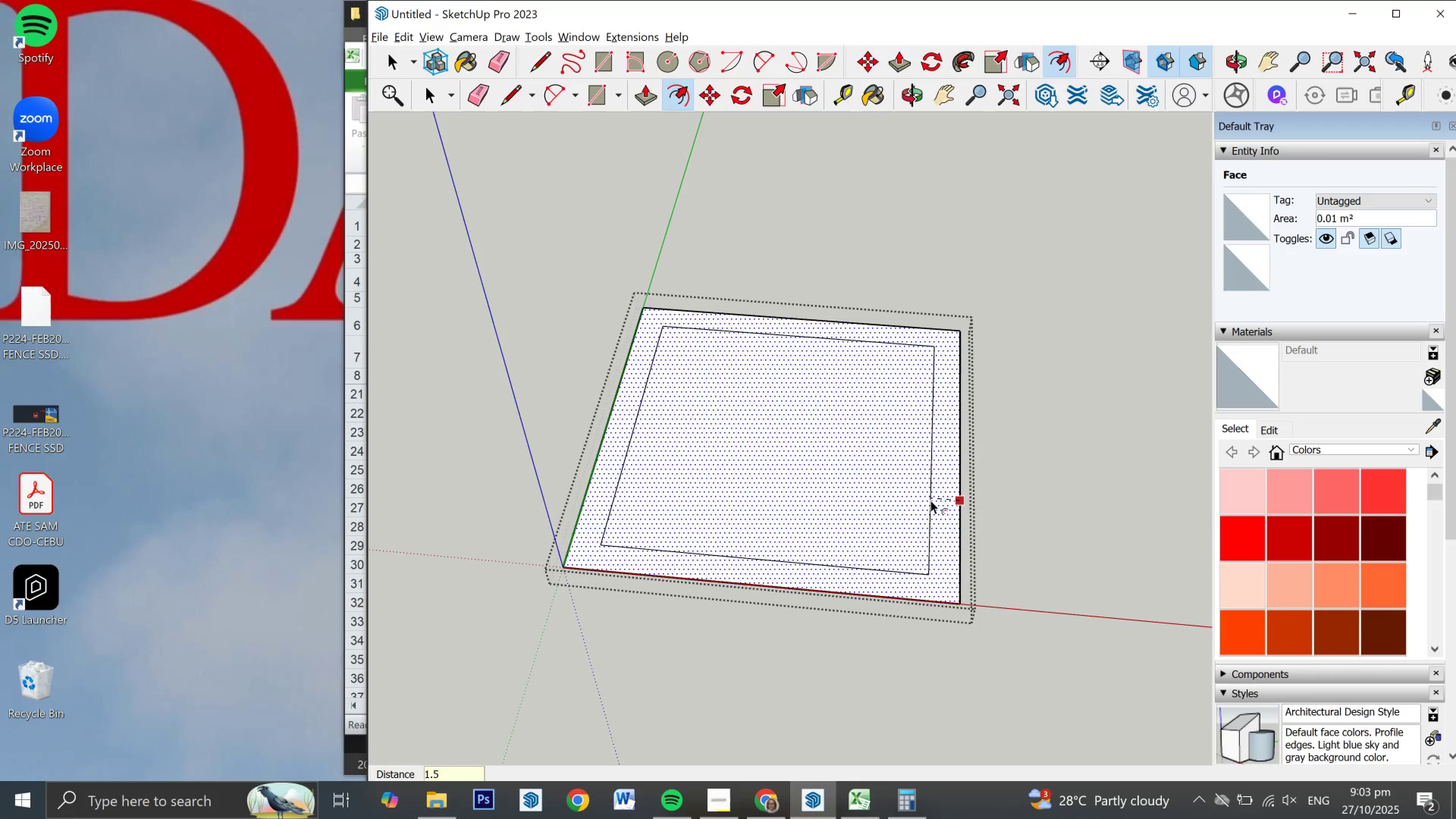 
key(Numpad5)
 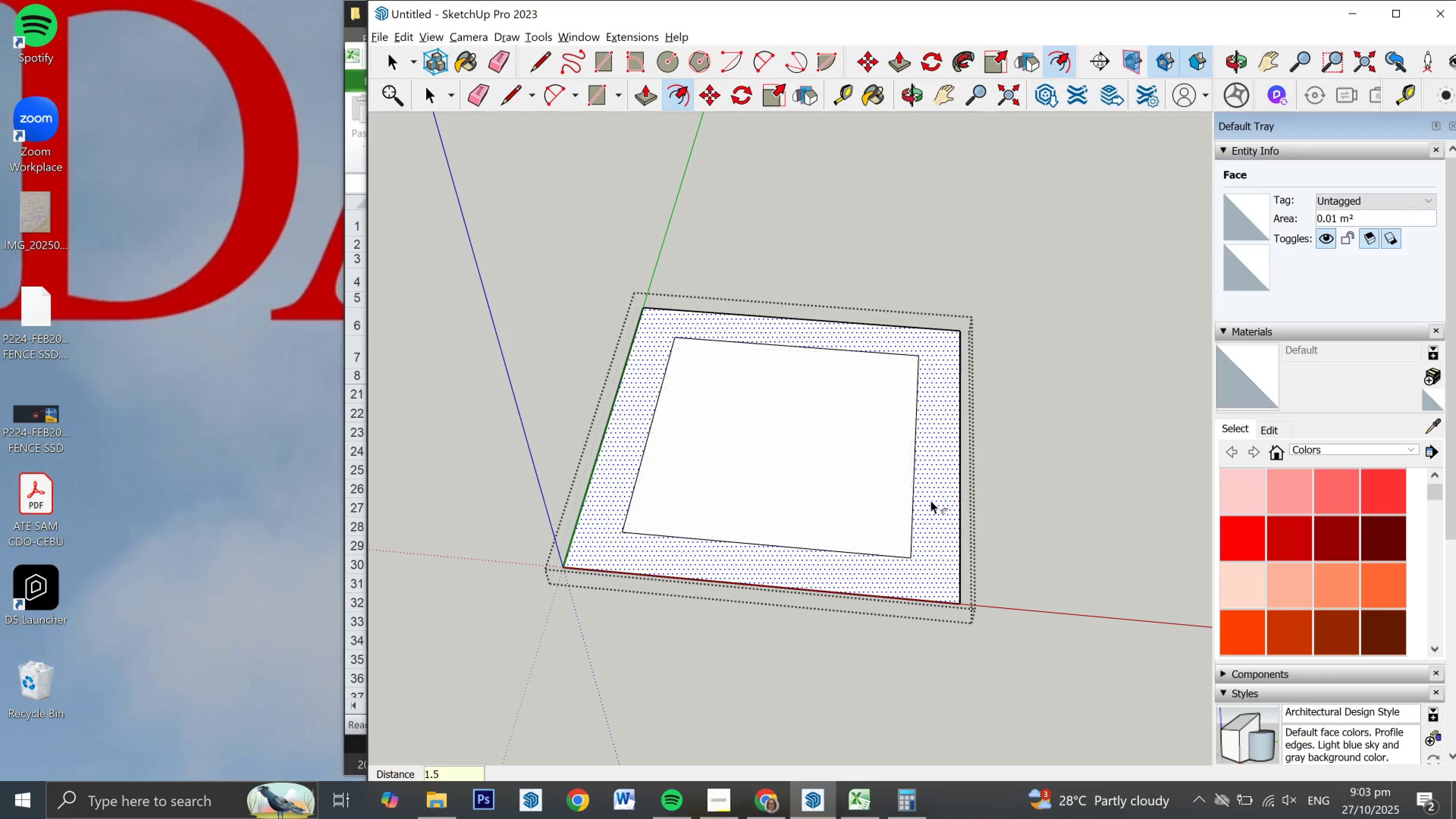 
key(NumpadEnter)
 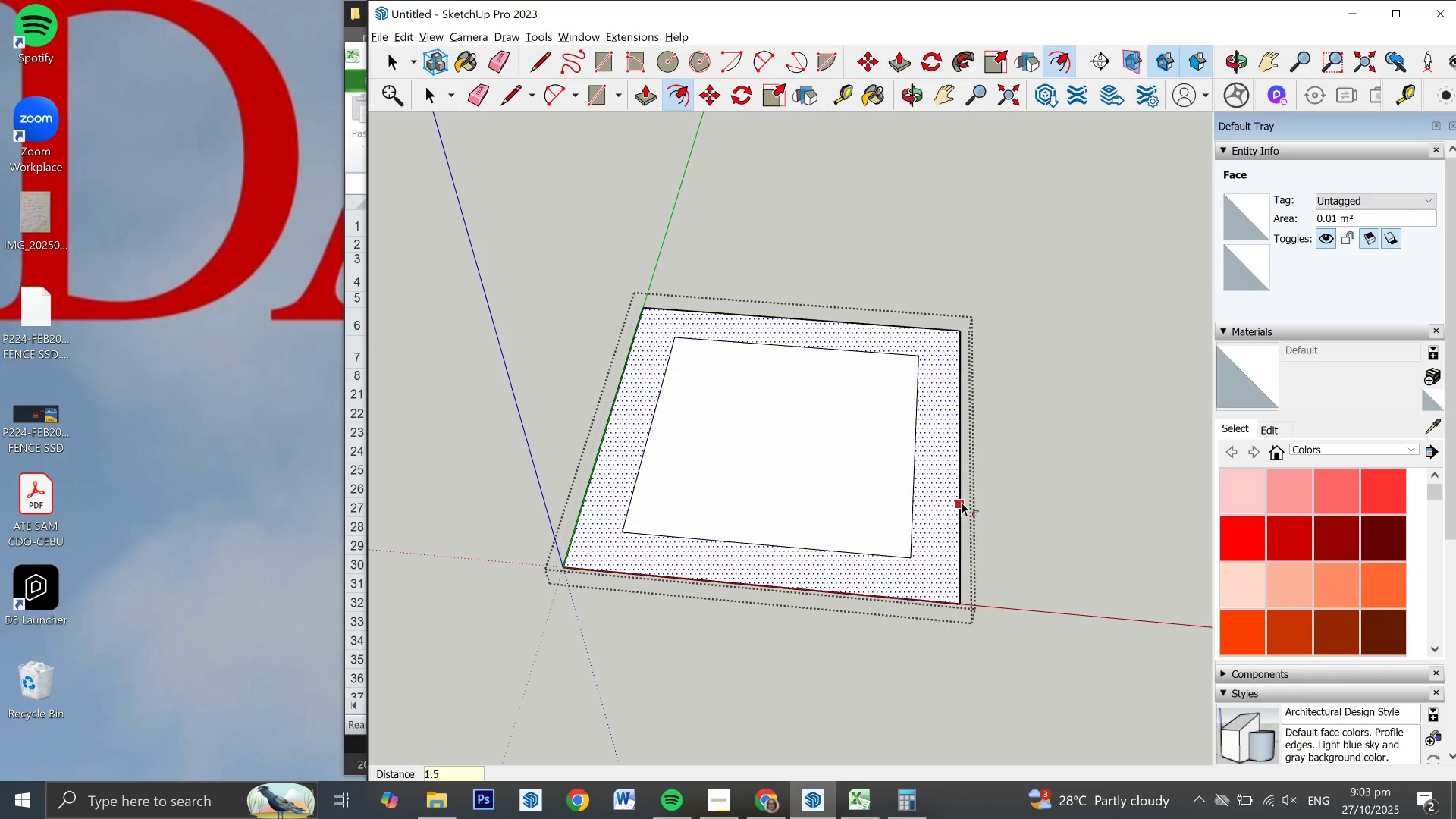 
key(Space)
 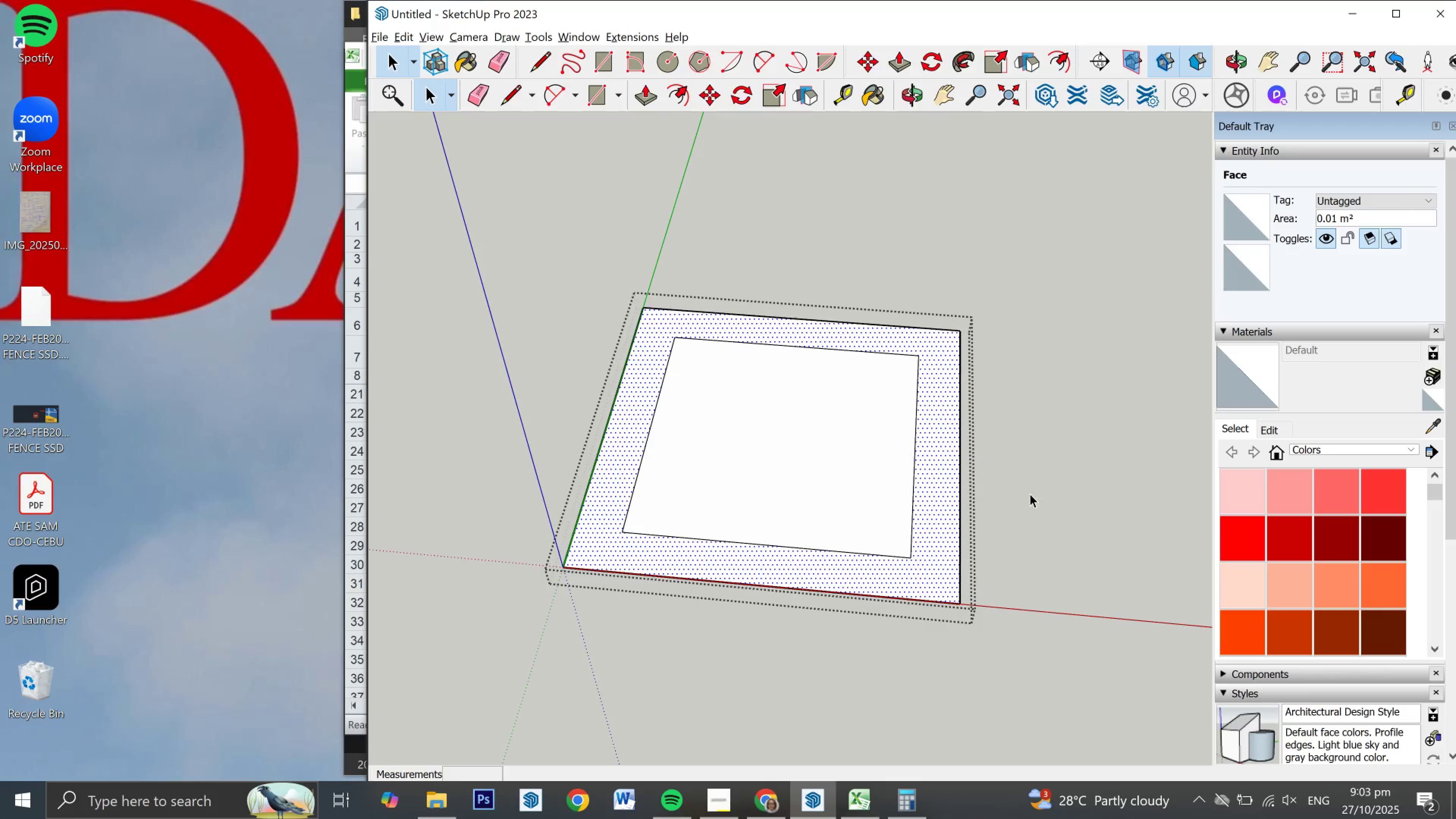 
left_click([1031, 494])
 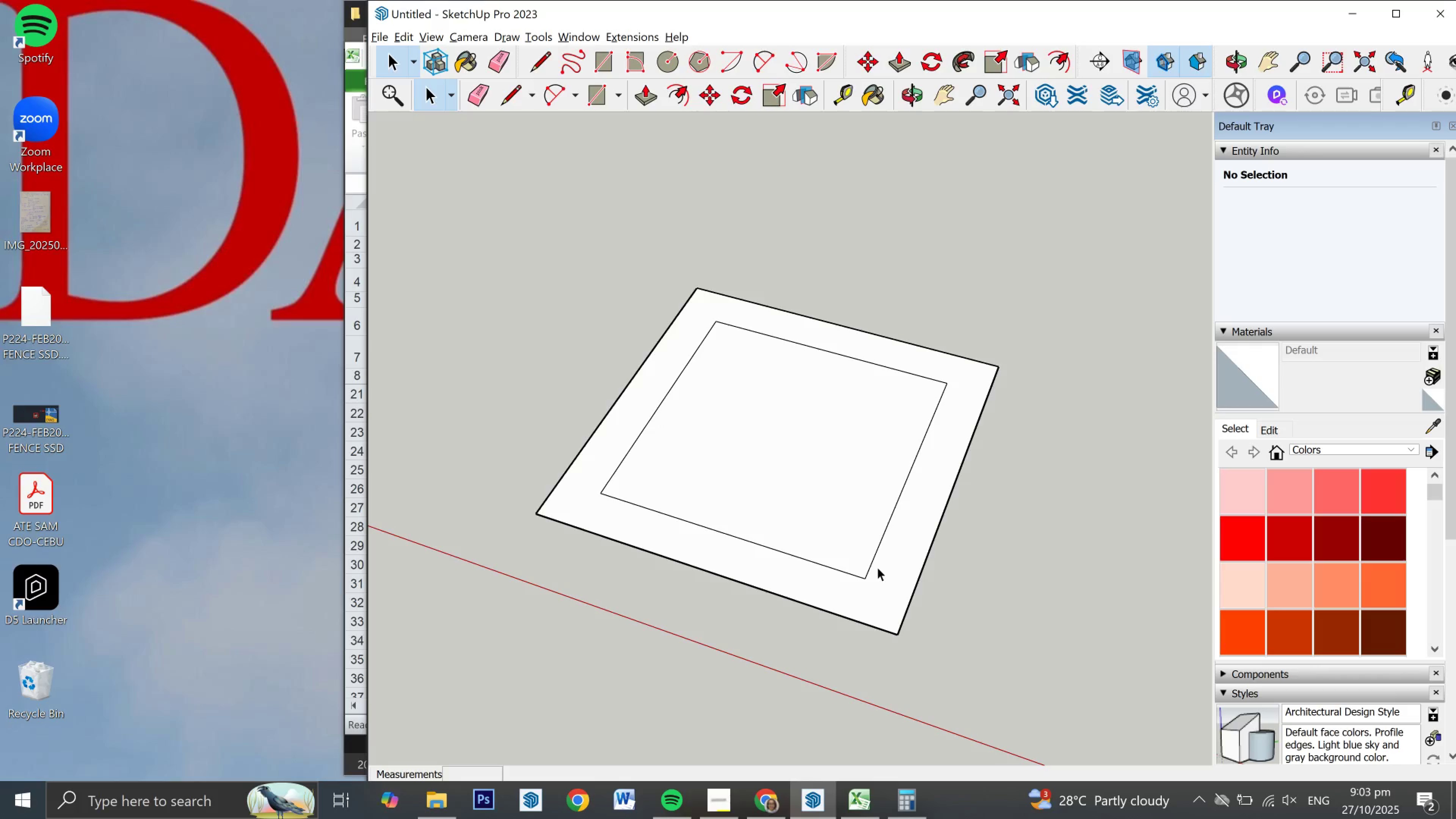 
wait(5.02)
 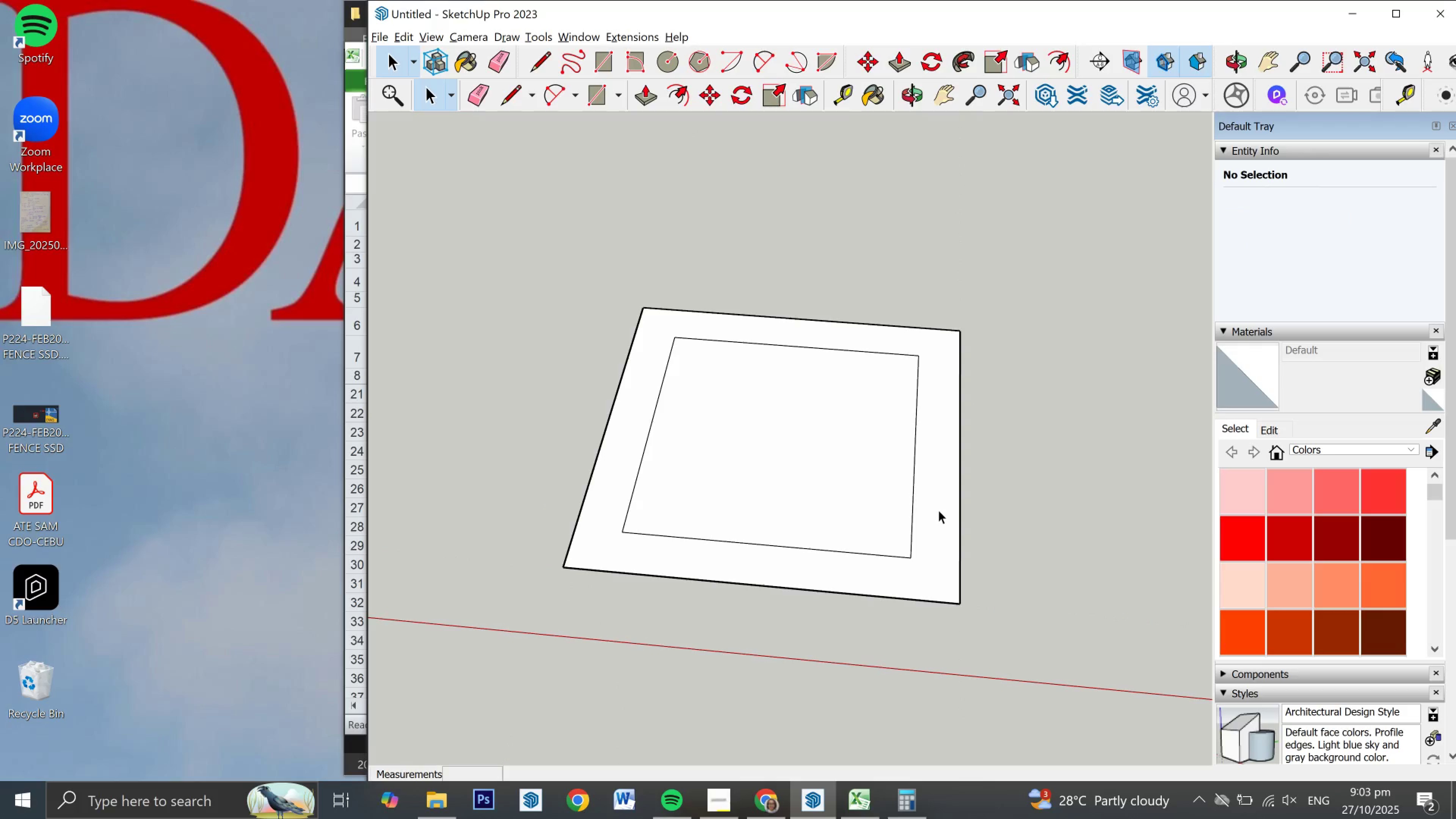 
hold_key(key=ControlLeft, duration=0.69)
 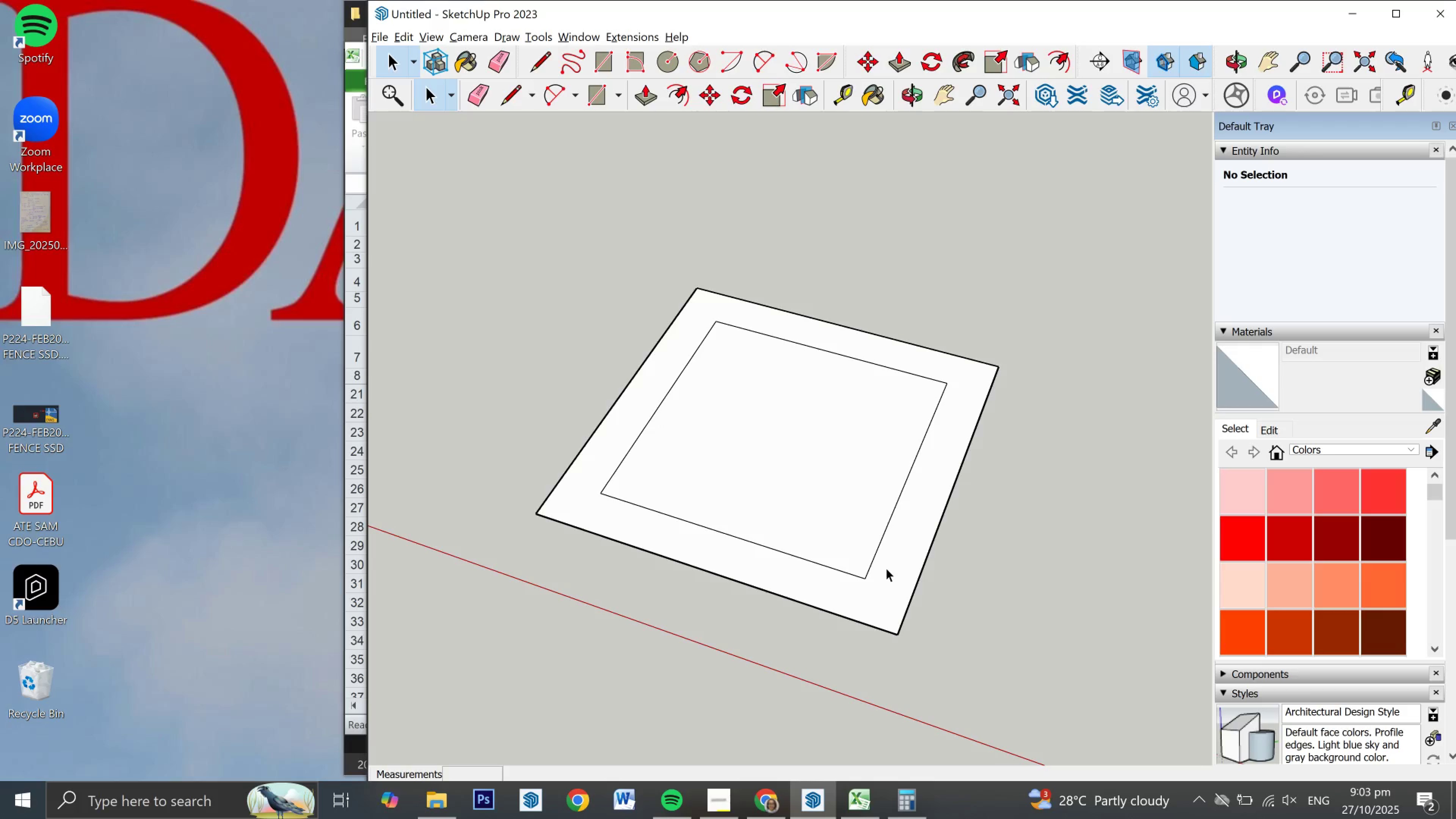 
wait(7.1)
 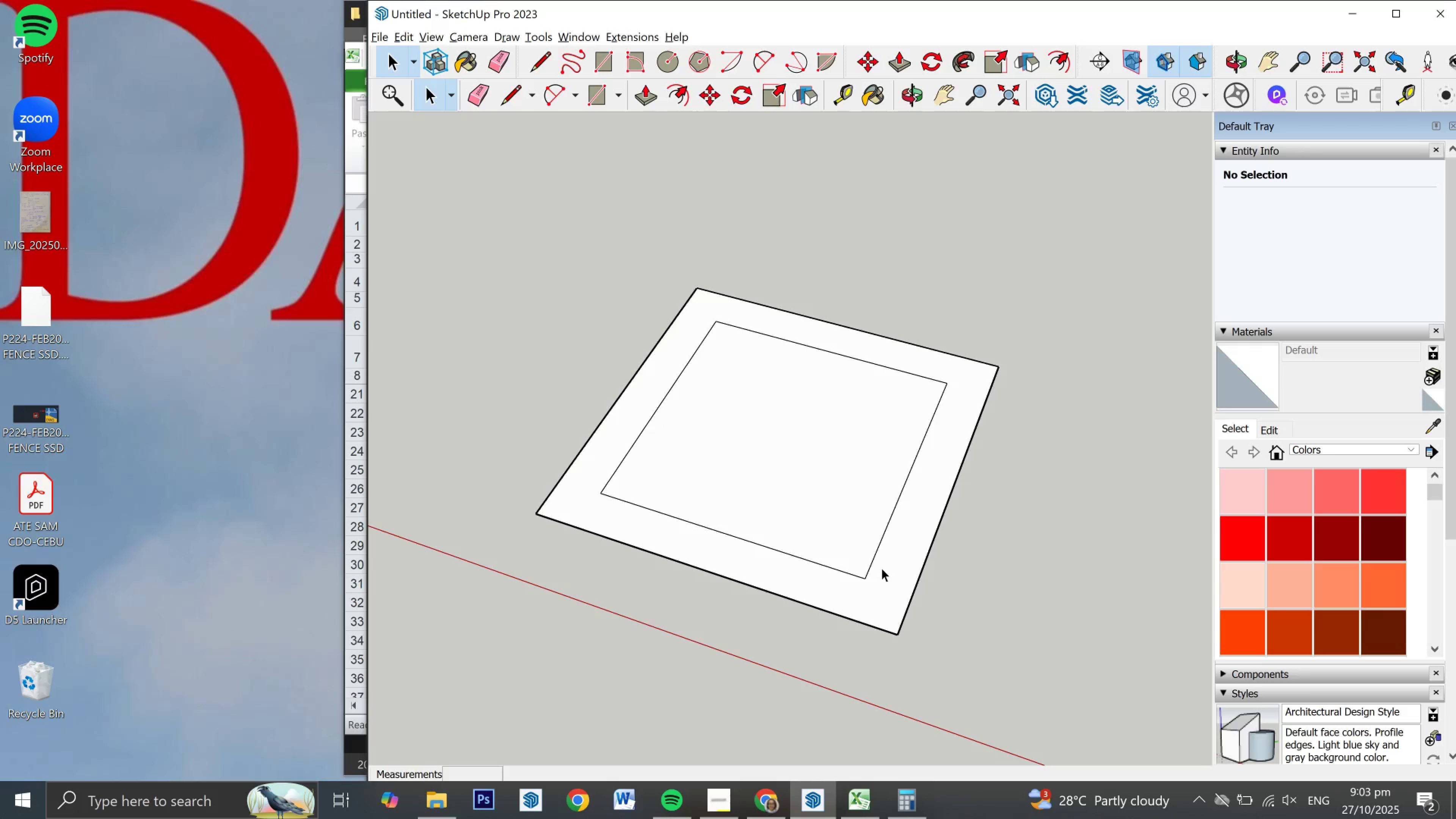 
key(P)
 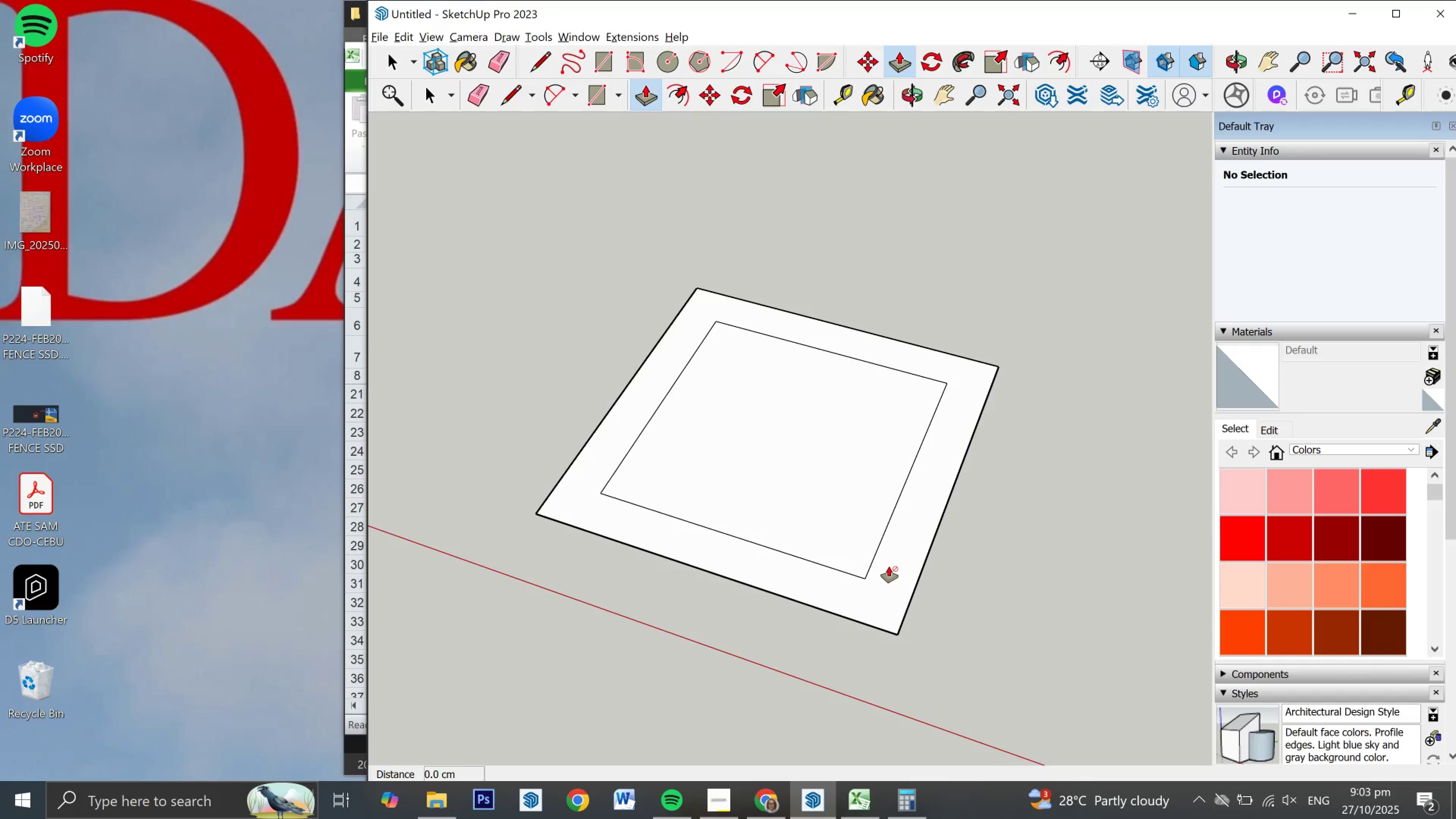 
key(Space)
 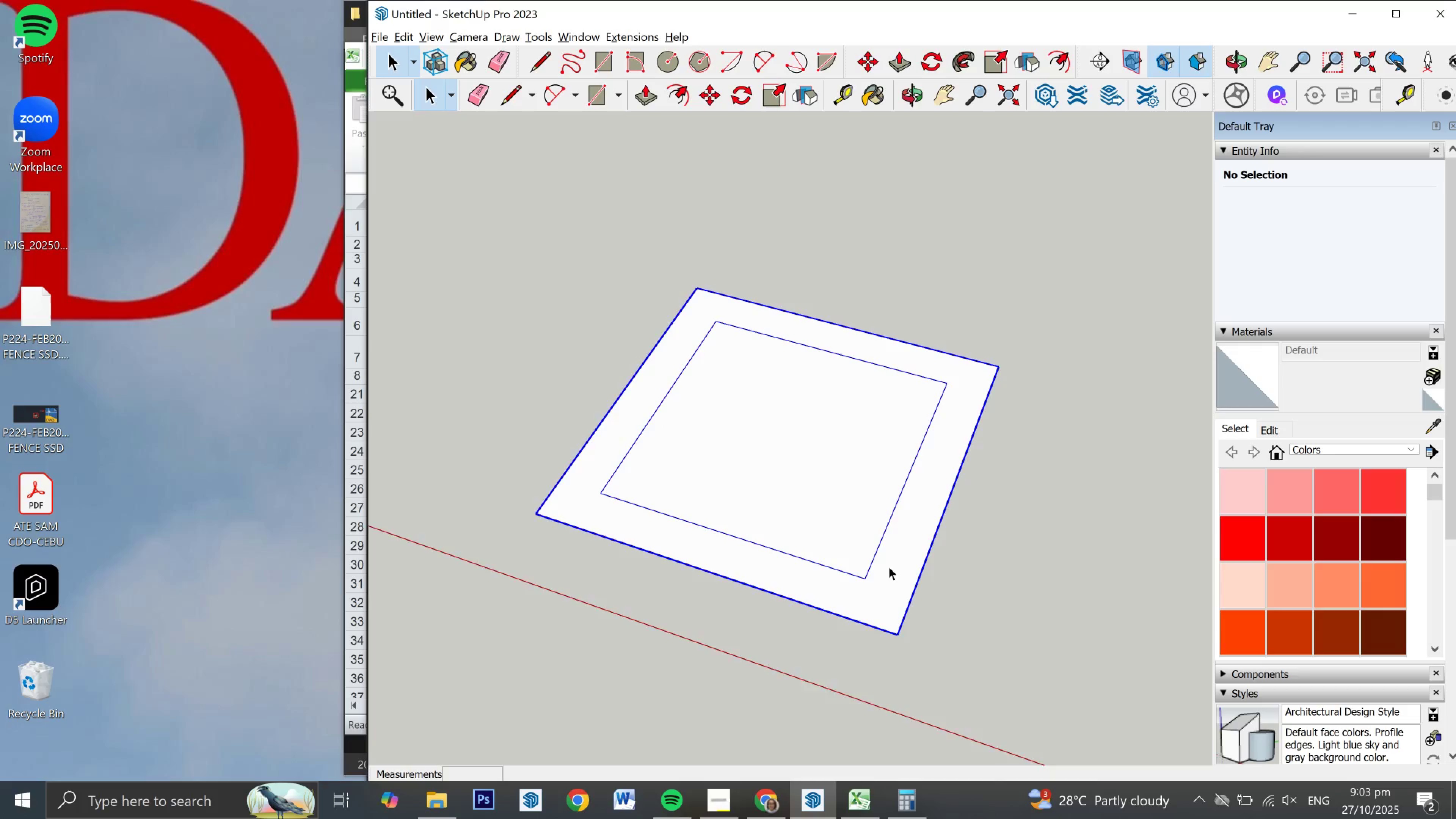 
double_click([889, 566])
 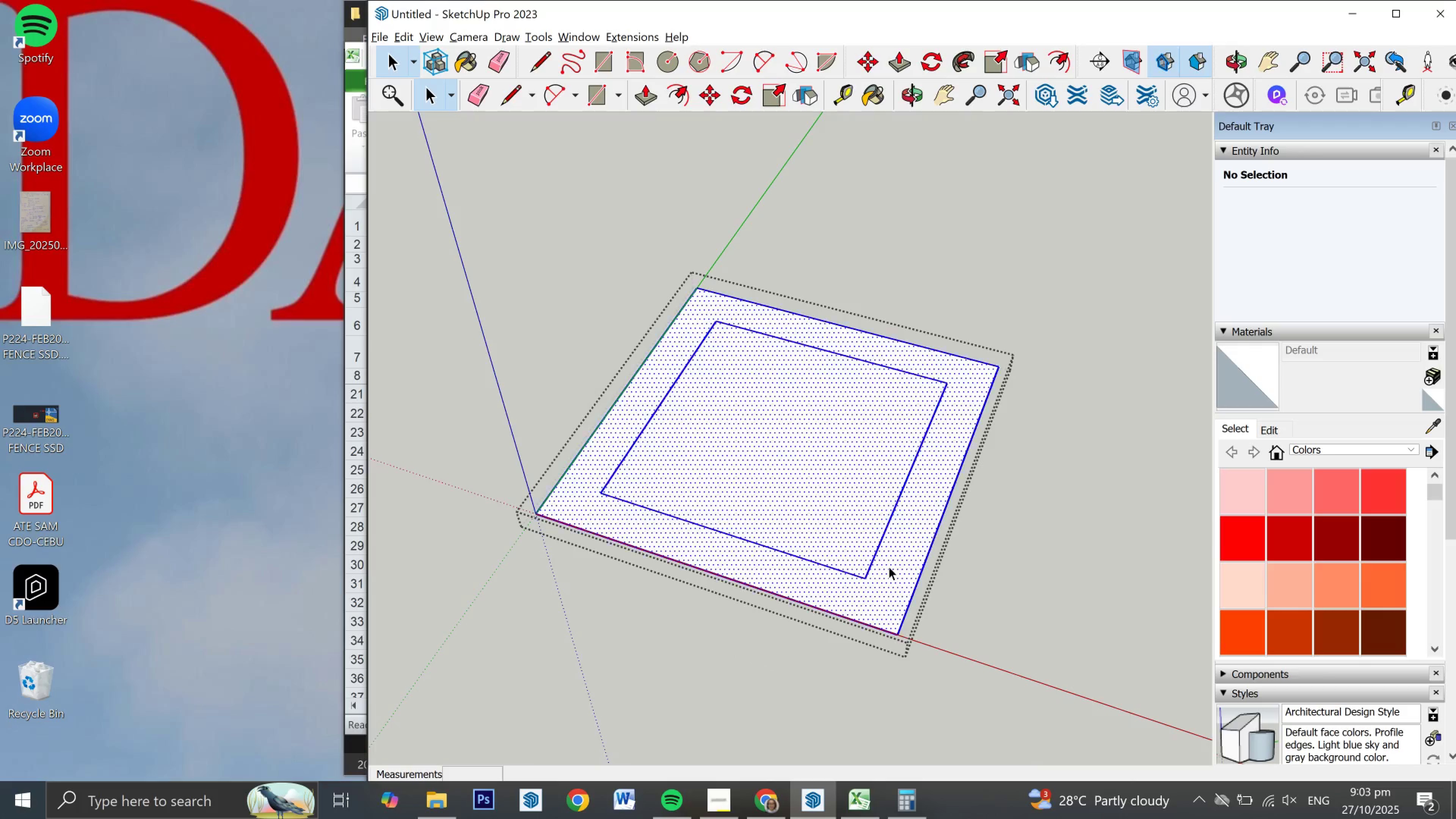 
triple_click([889, 566])
 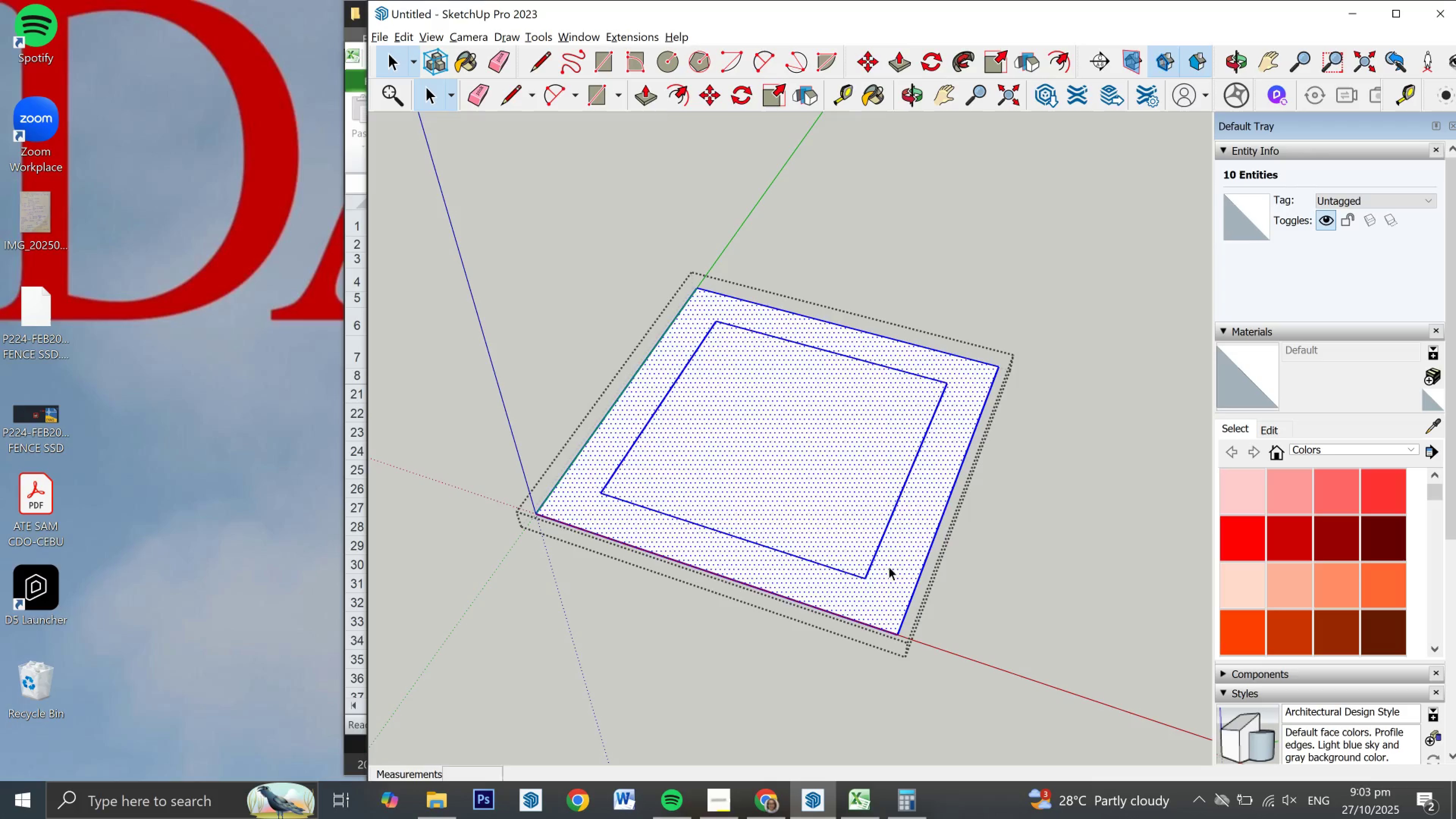 
key(P)
 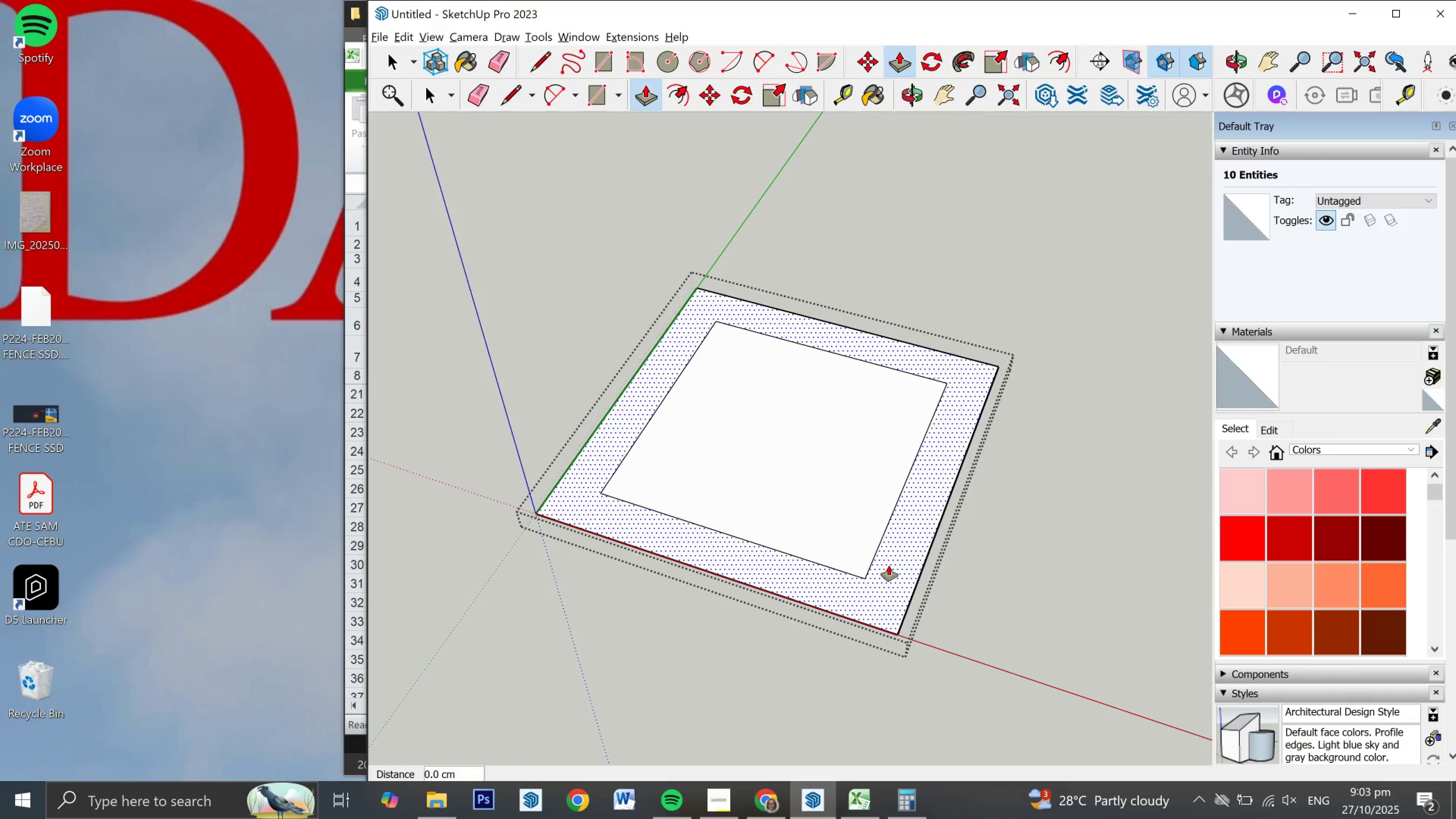 
left_click([889, 565])
 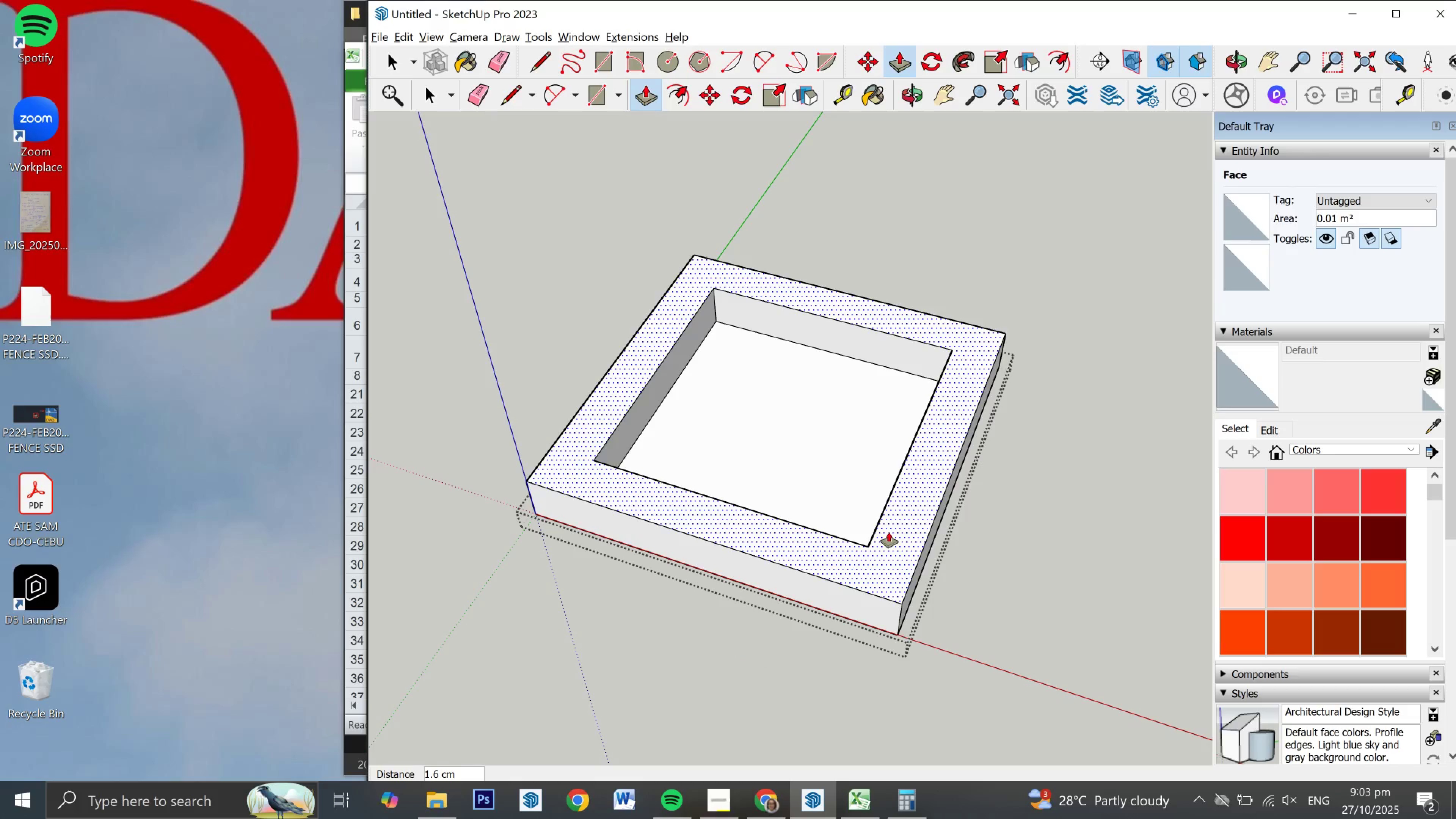 
key(Control+ControlLeft)
 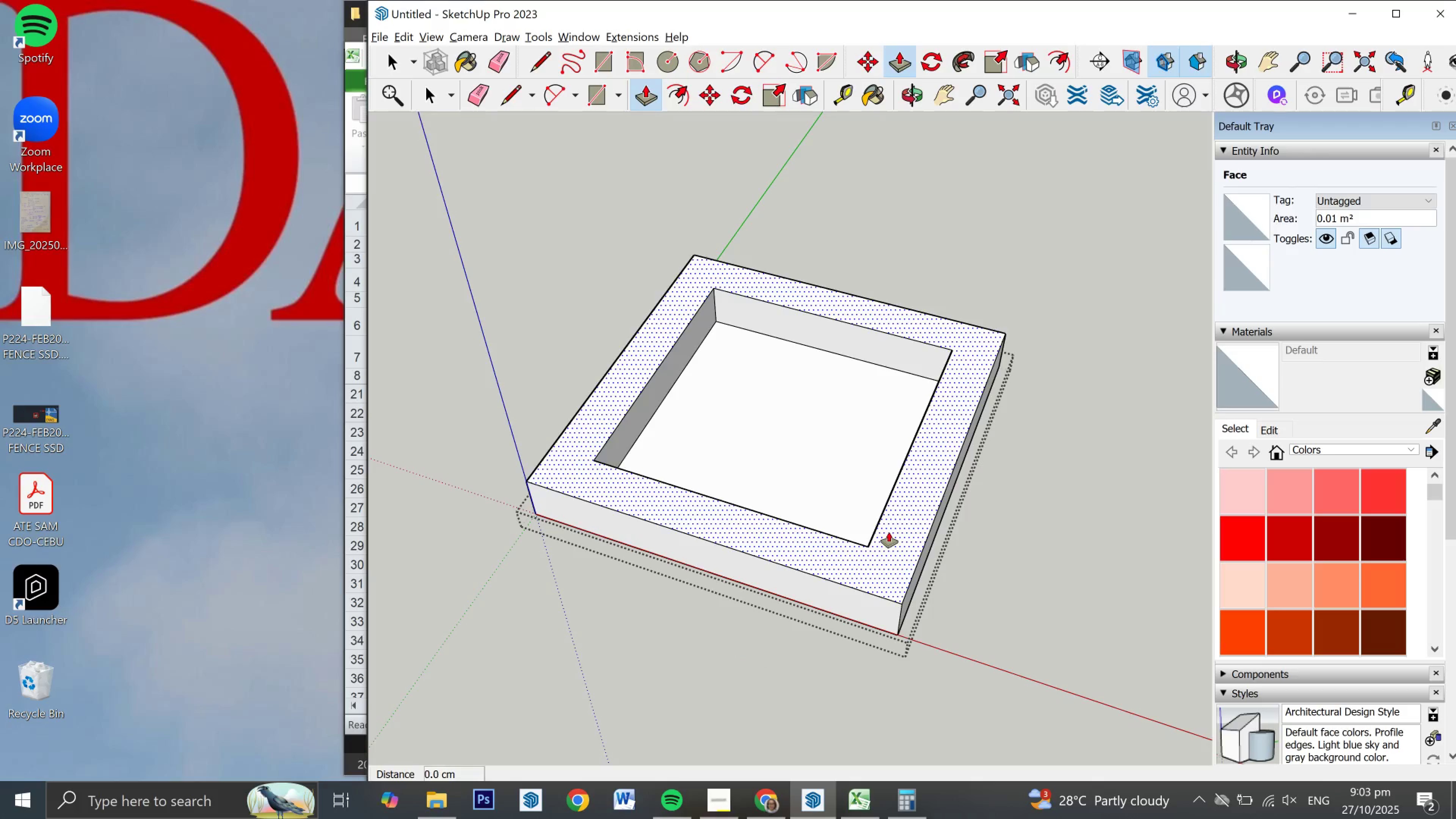 
key(Control+Z)
 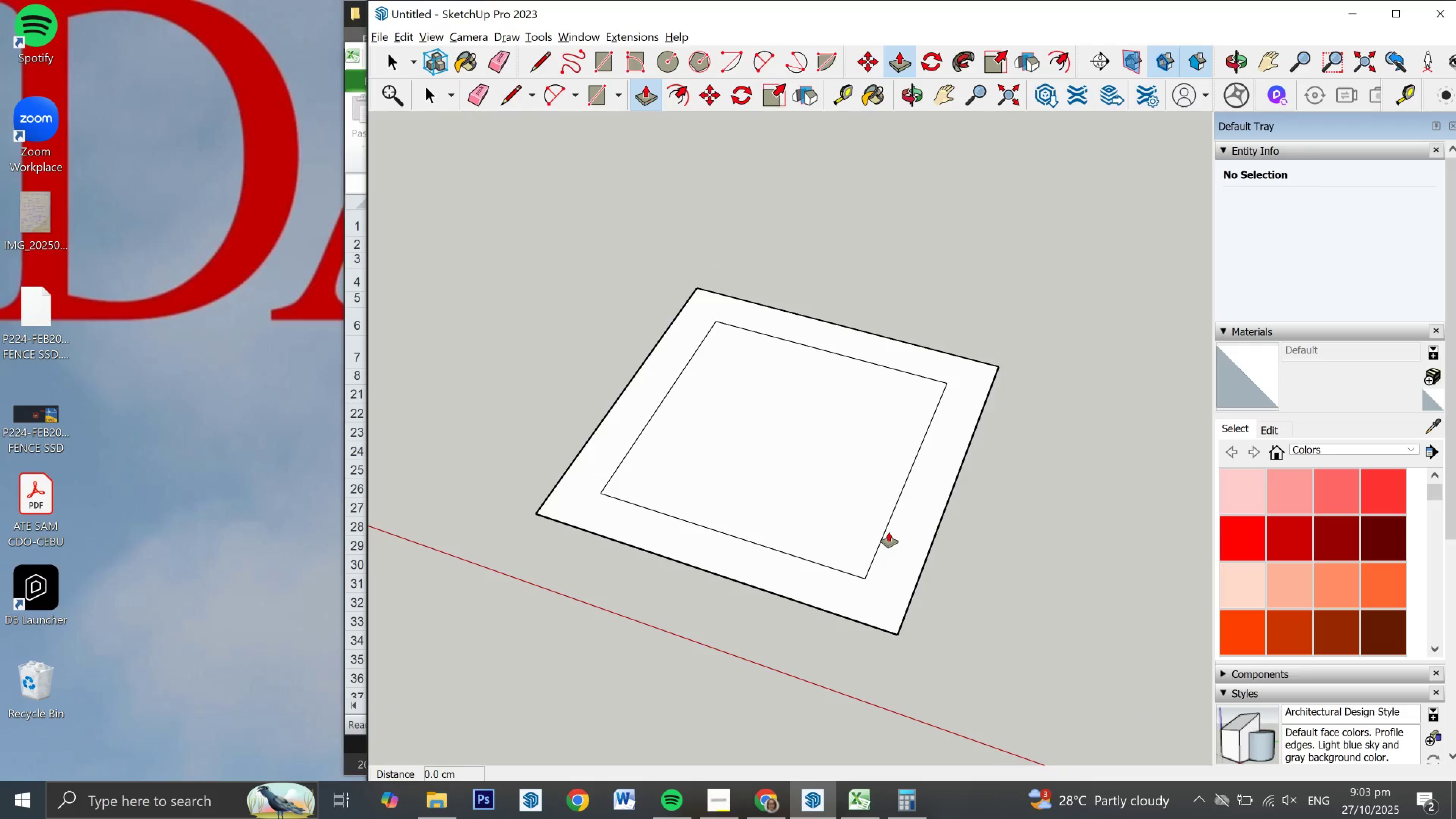 
key(Control+Z)
 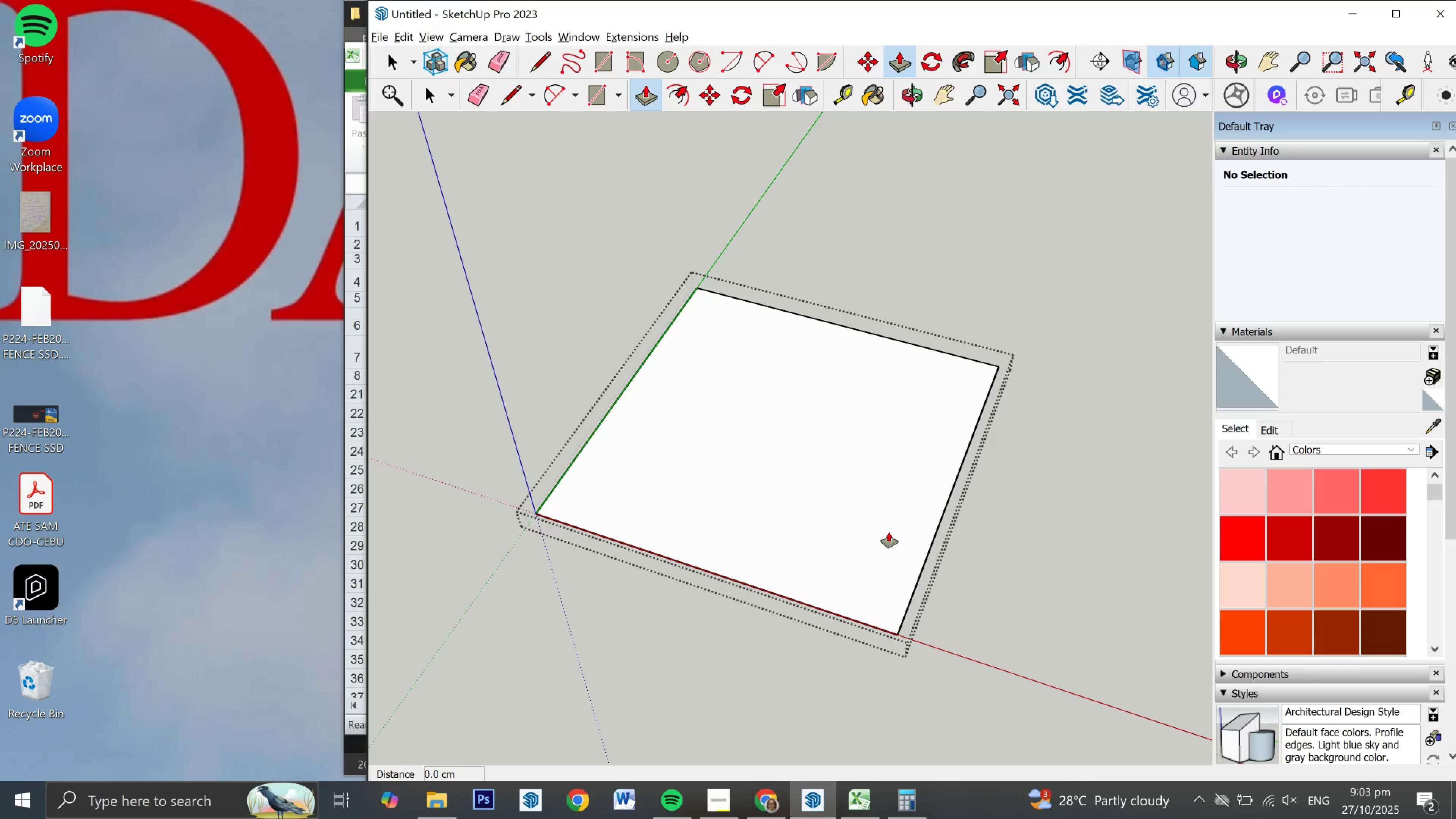 
key(Control+Z)
 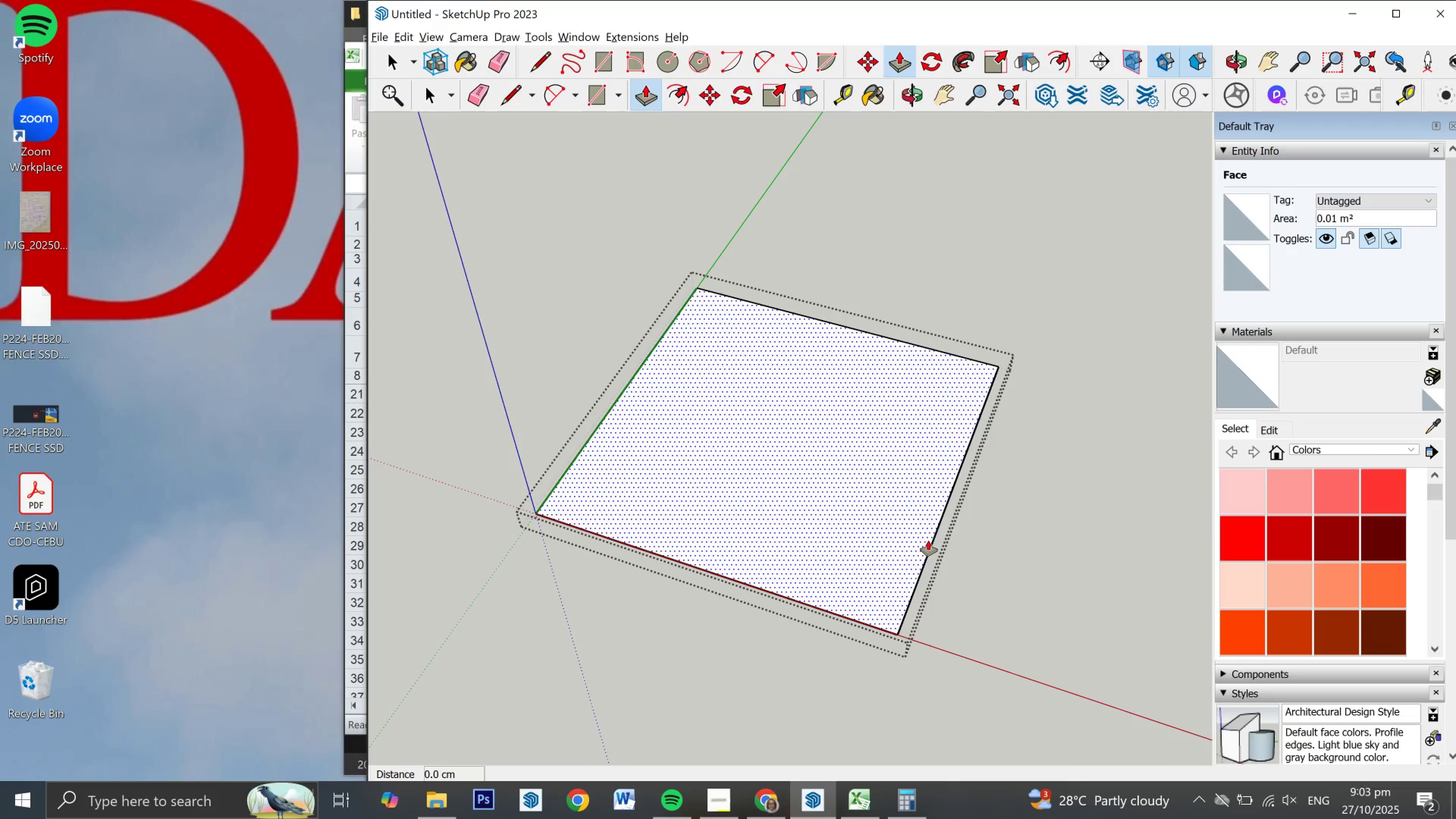 
key(F)
 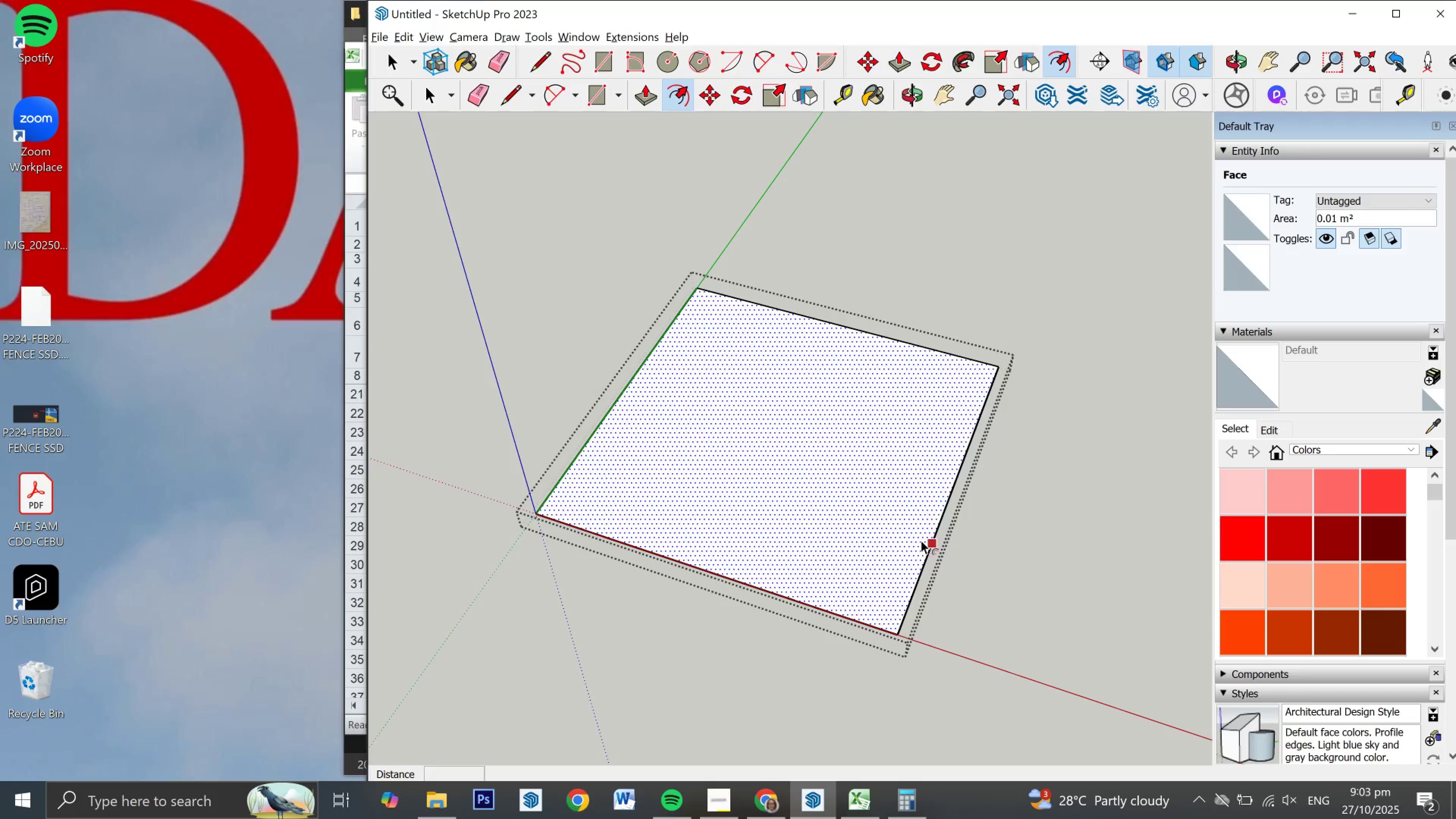 
left_click([921, 540])
 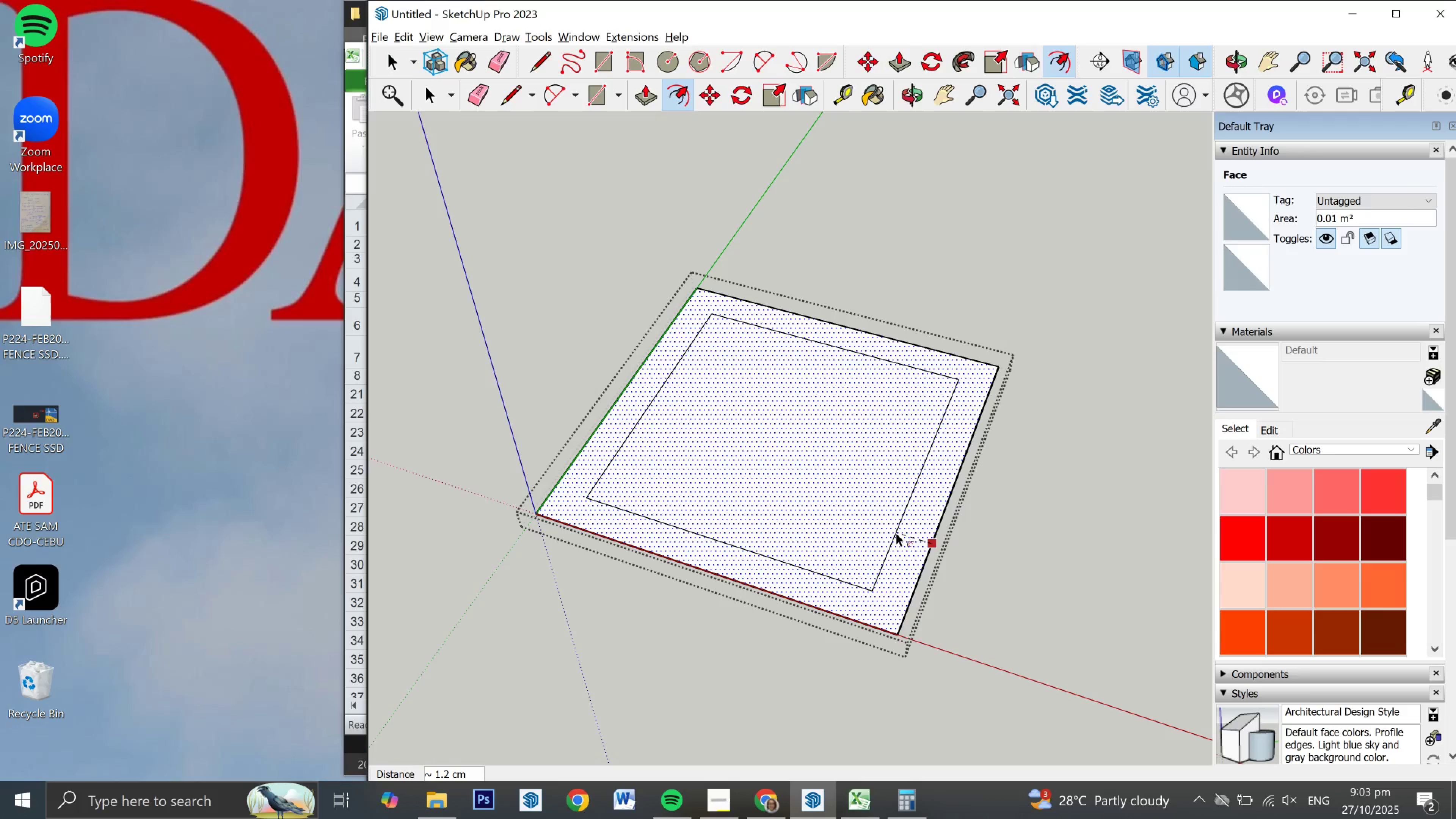 
key(Numpad1)
 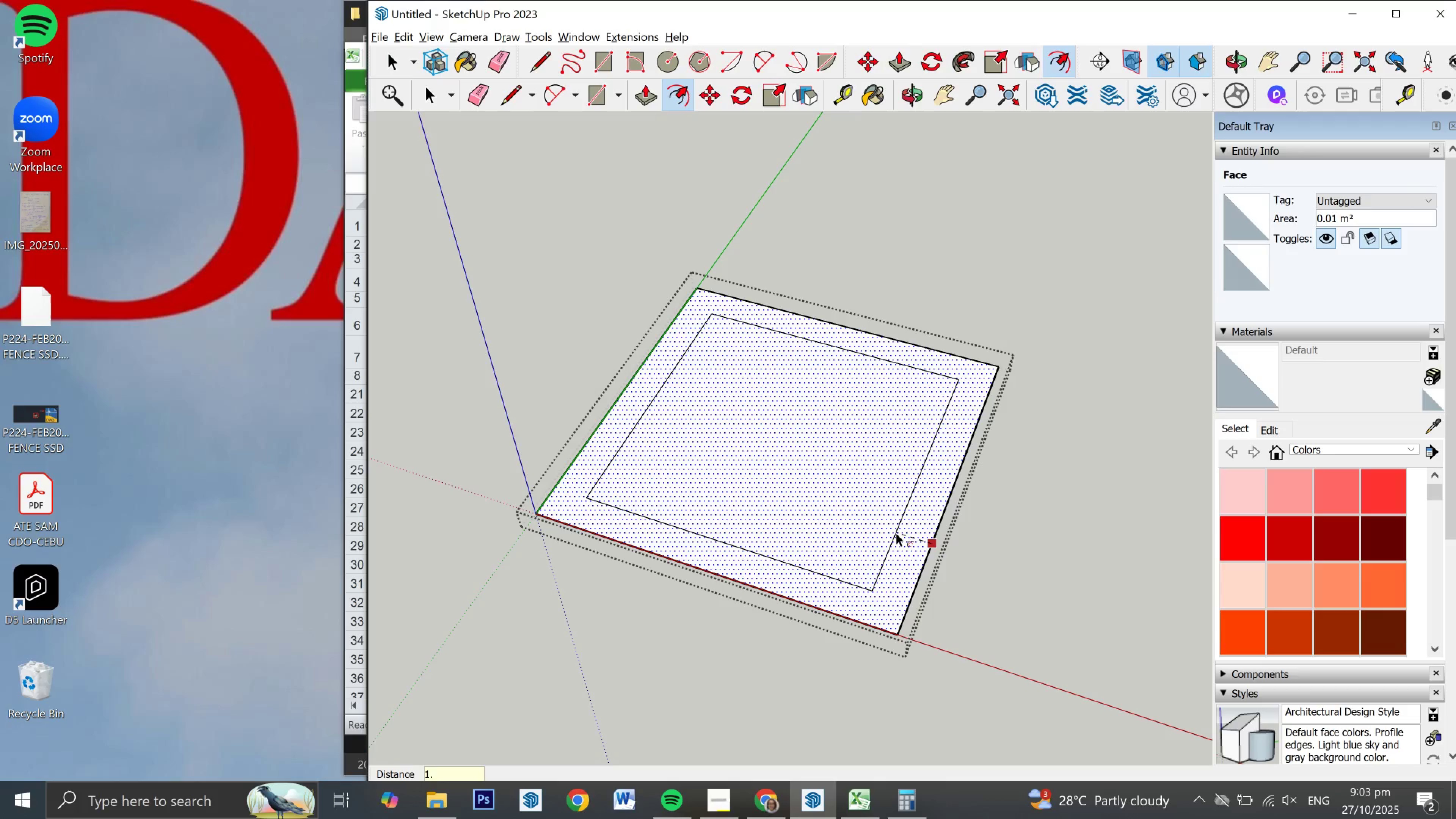 
key(NumpadDecimal)
 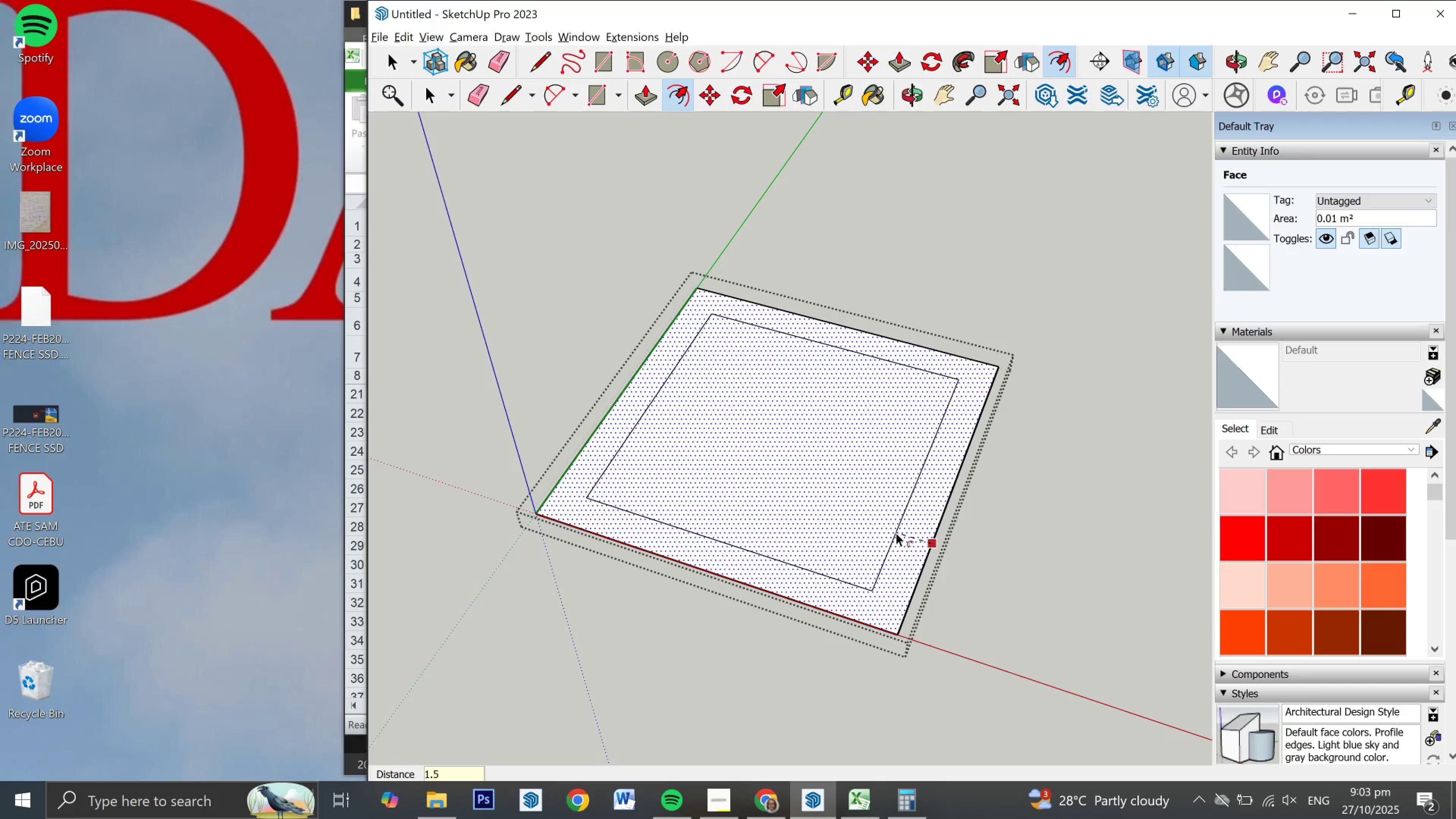 
key(Numpad5)
 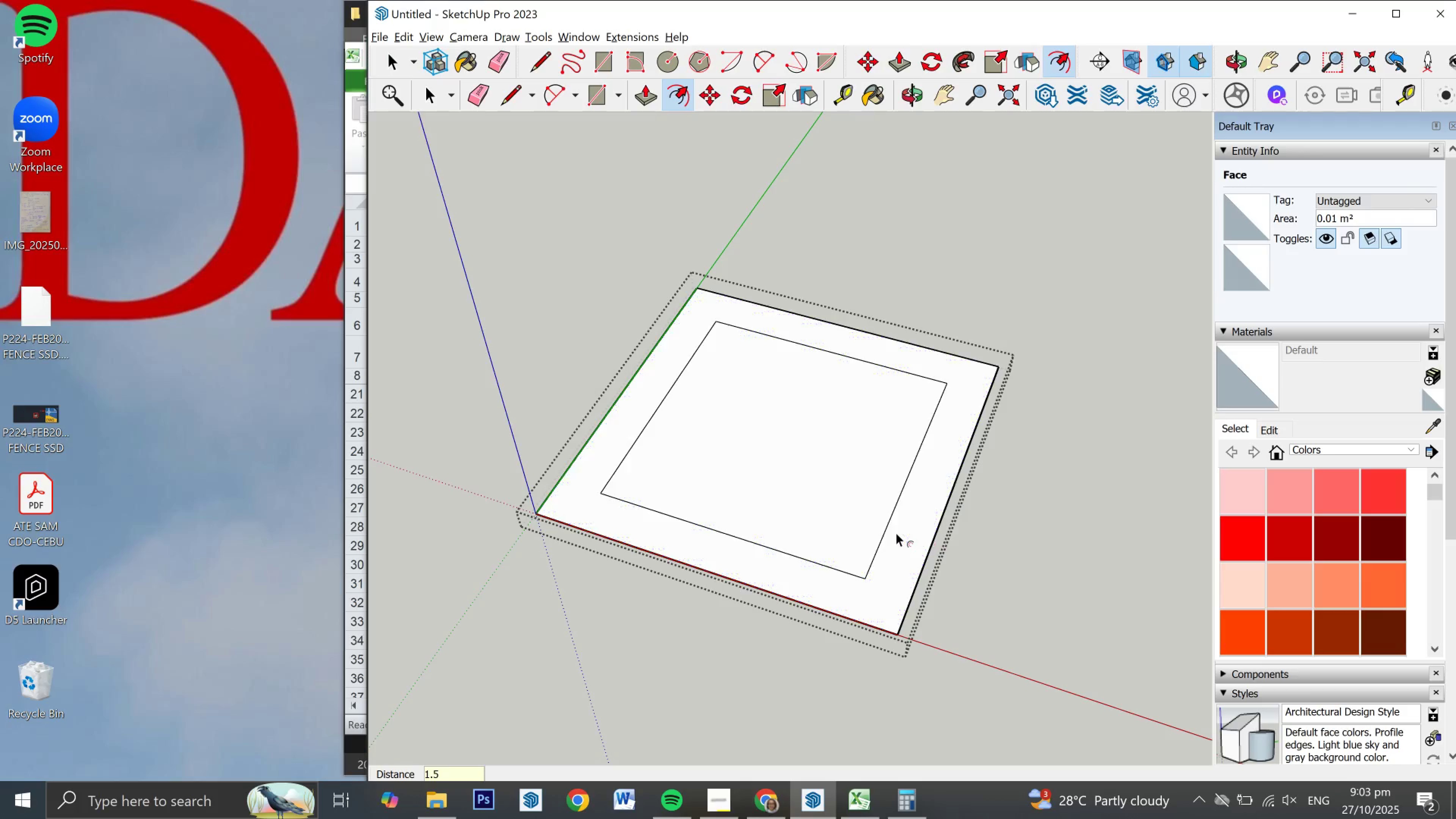 
key(NumpadEnter)
 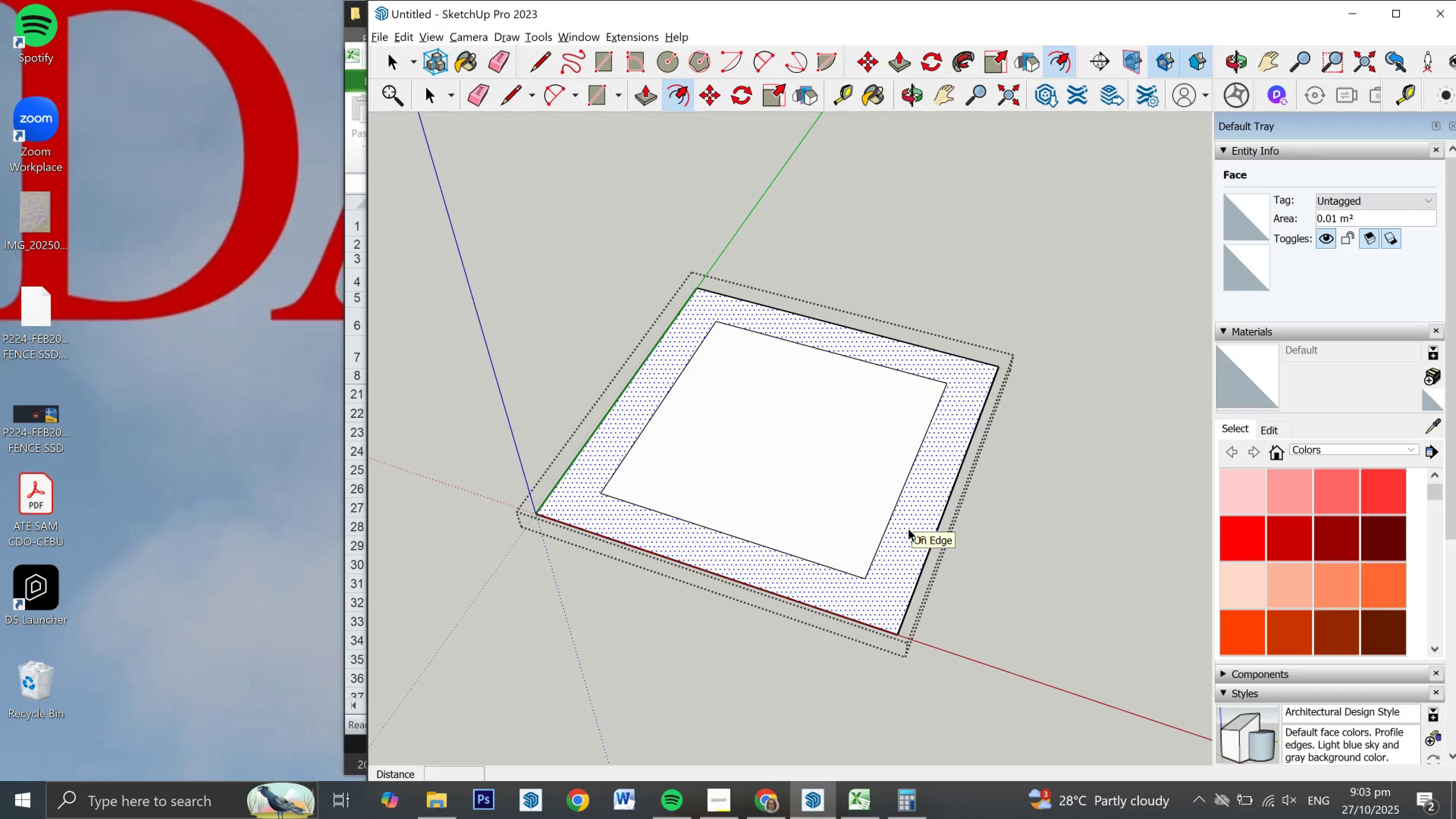 
key(Control+ControlLeft)
 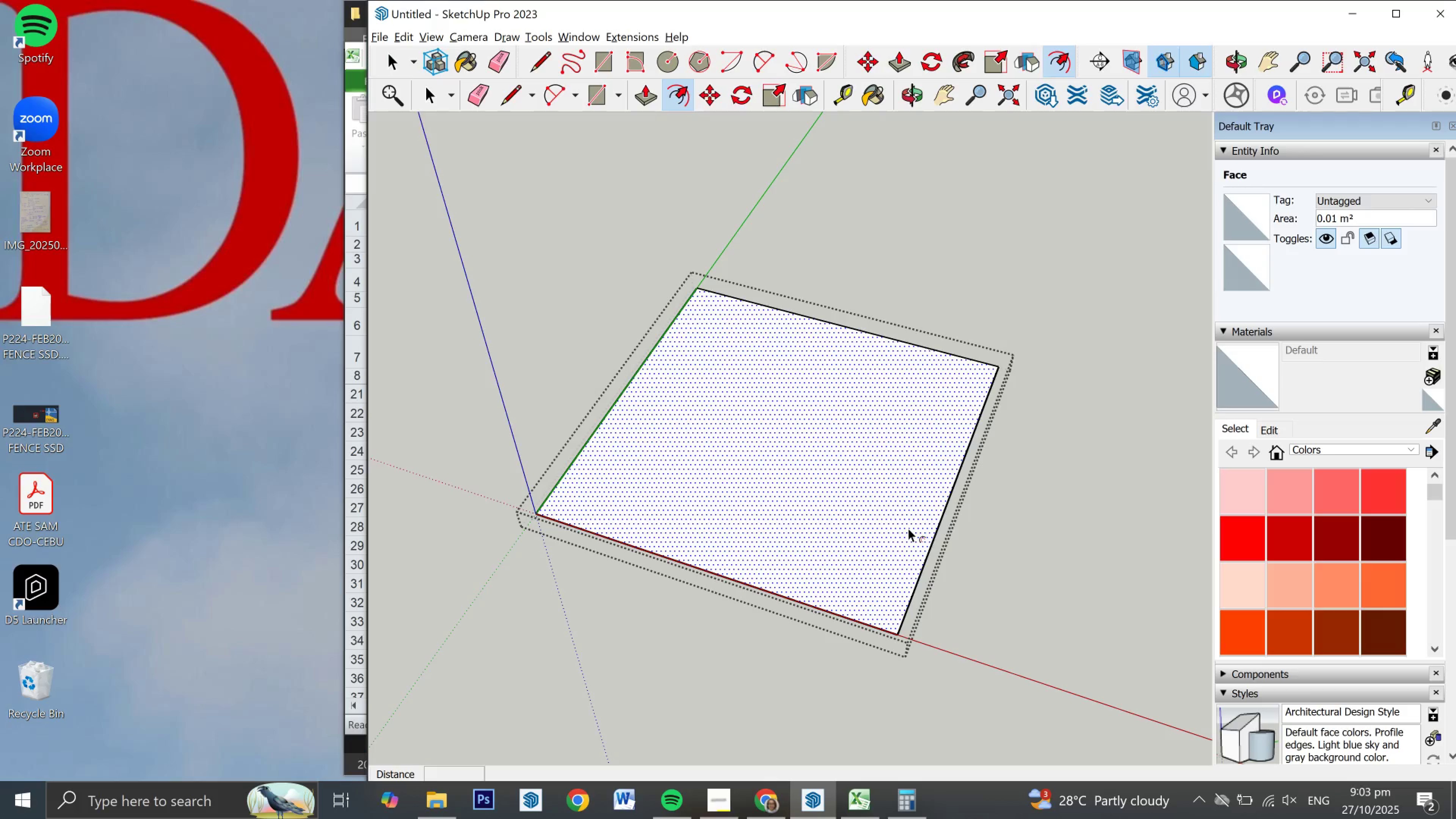 
key(Control+Z)
 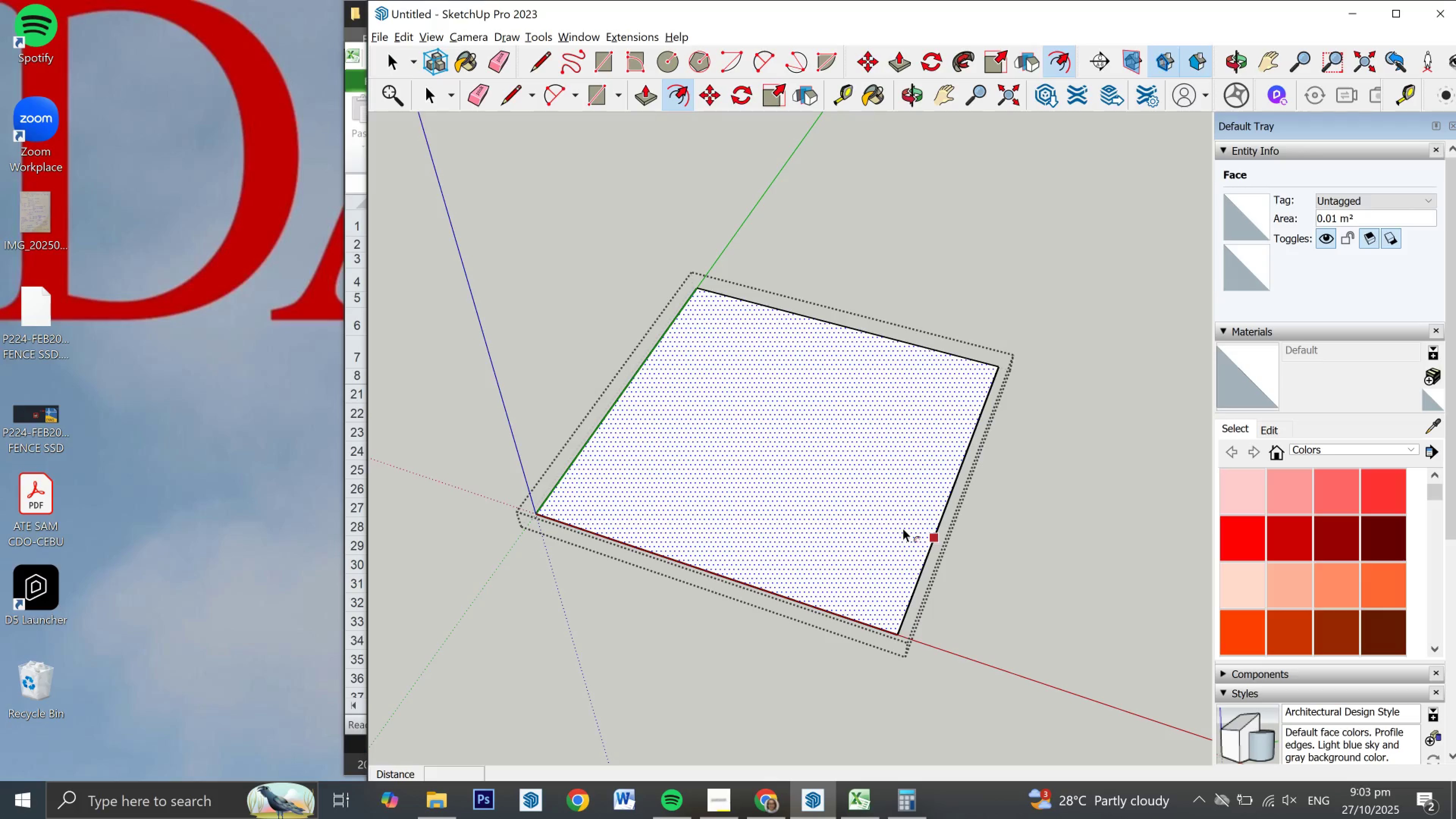 
key(P)
 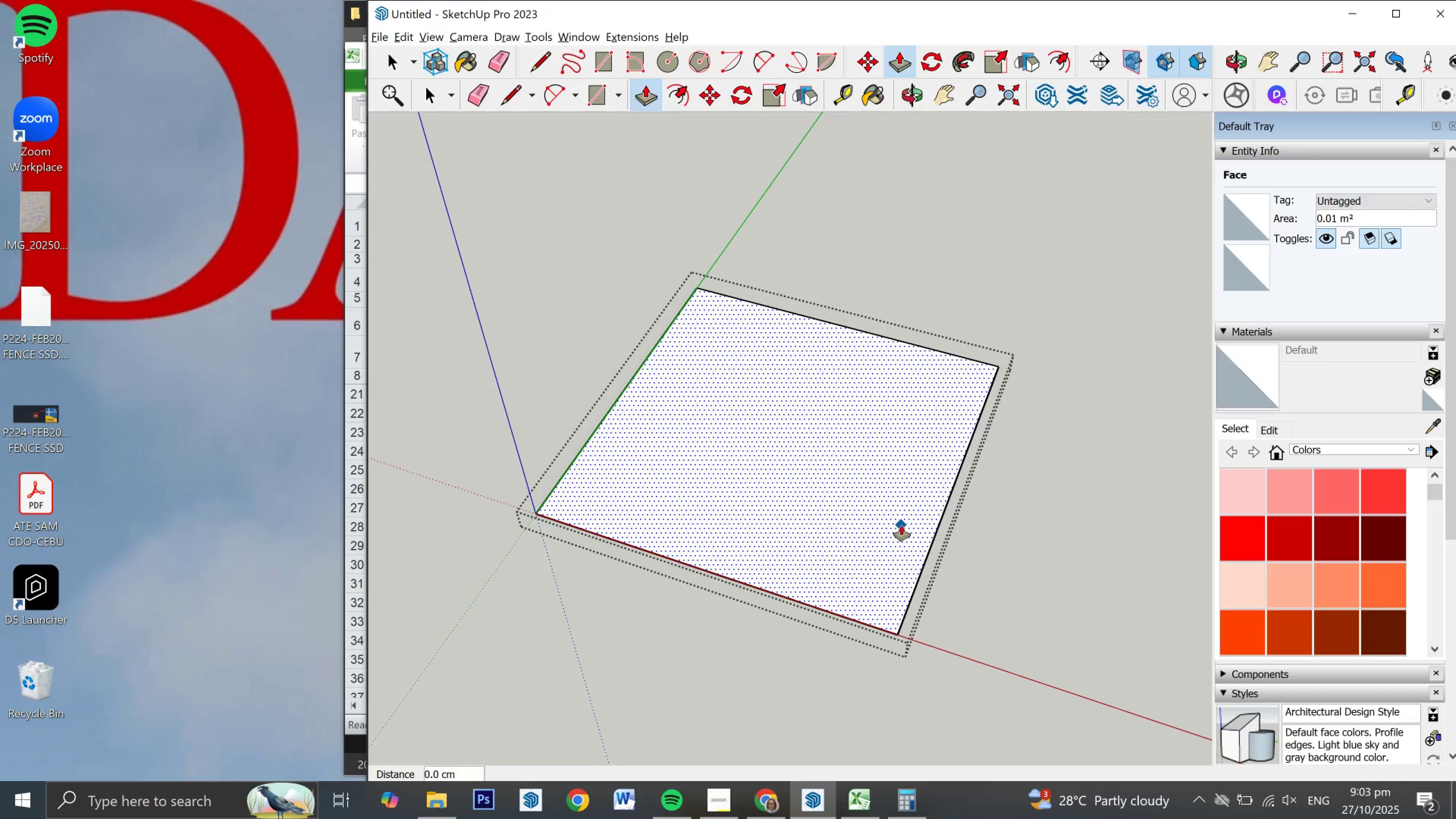 
left_click([901, 525])
 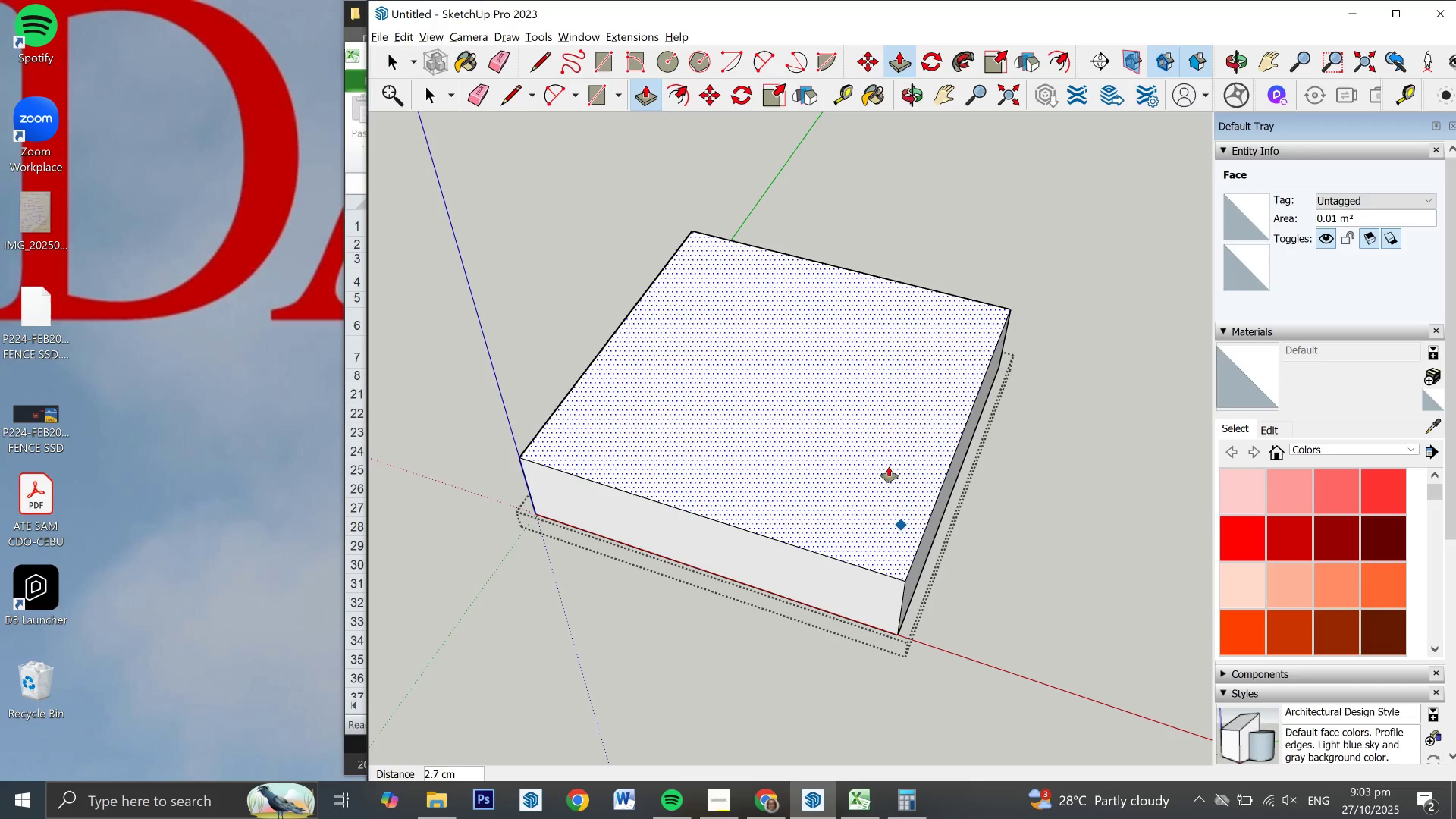 
key(Numpad1)
 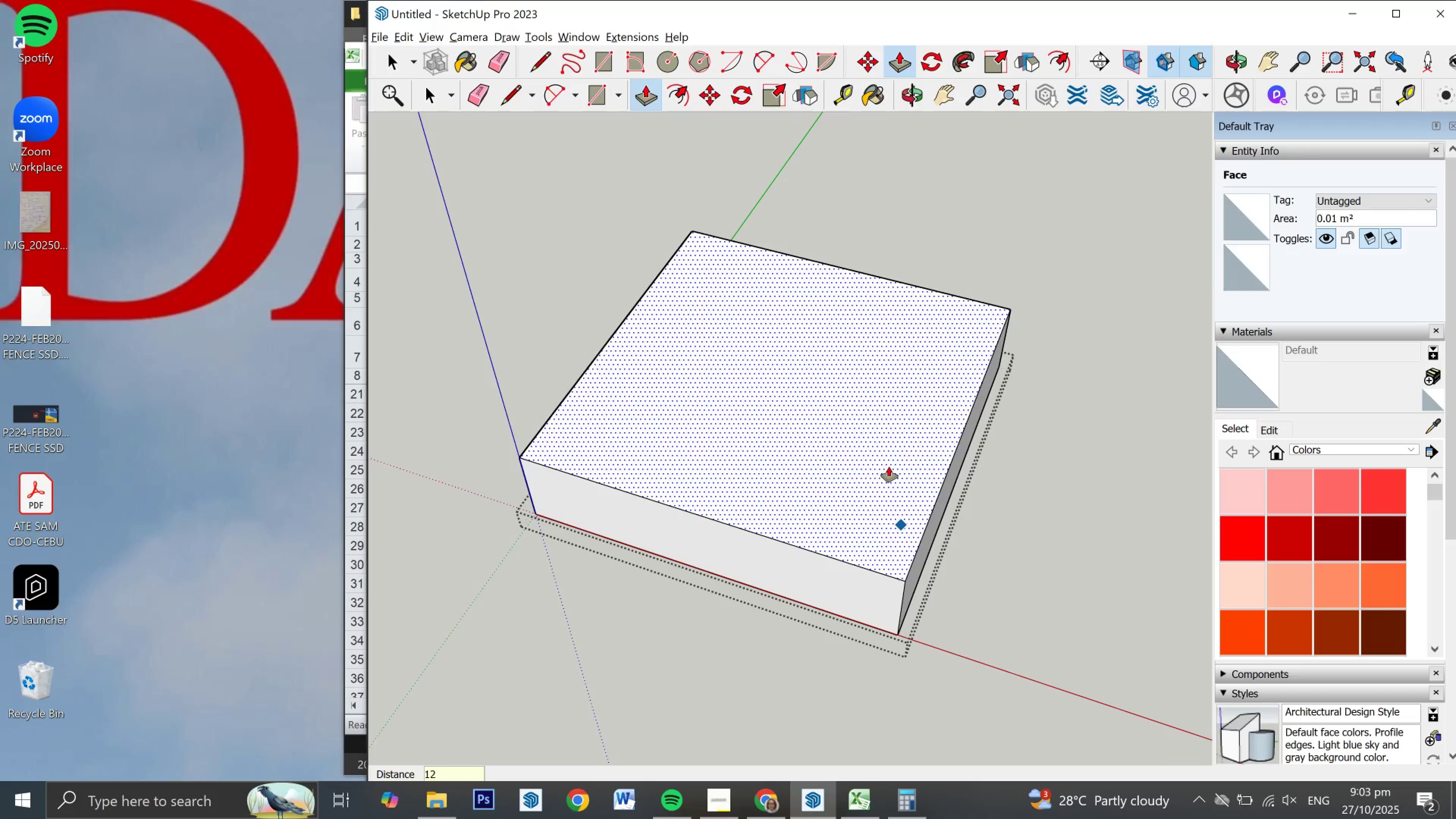 
key(Numpad2)
 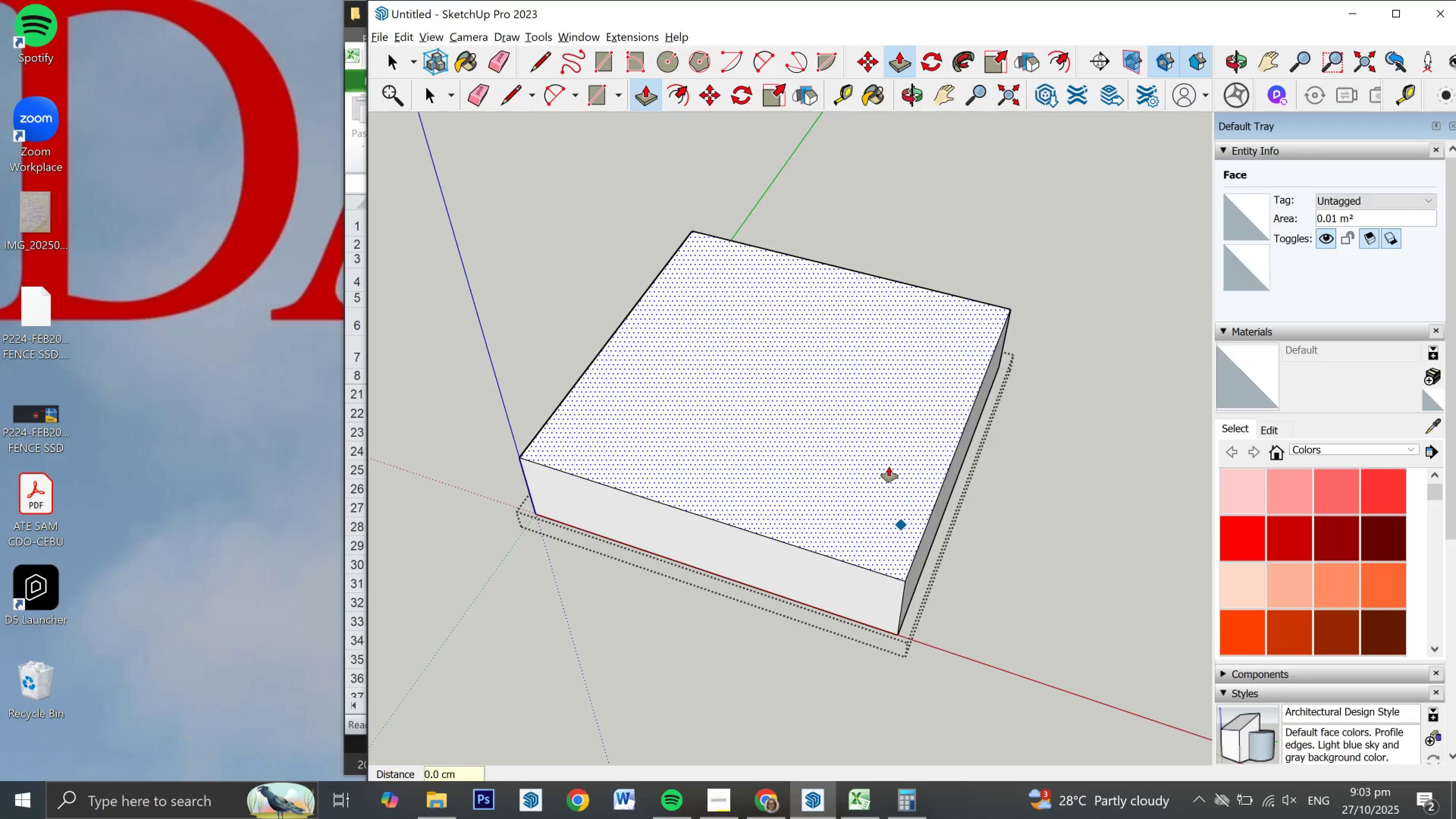 
key(NumpadEnter)
 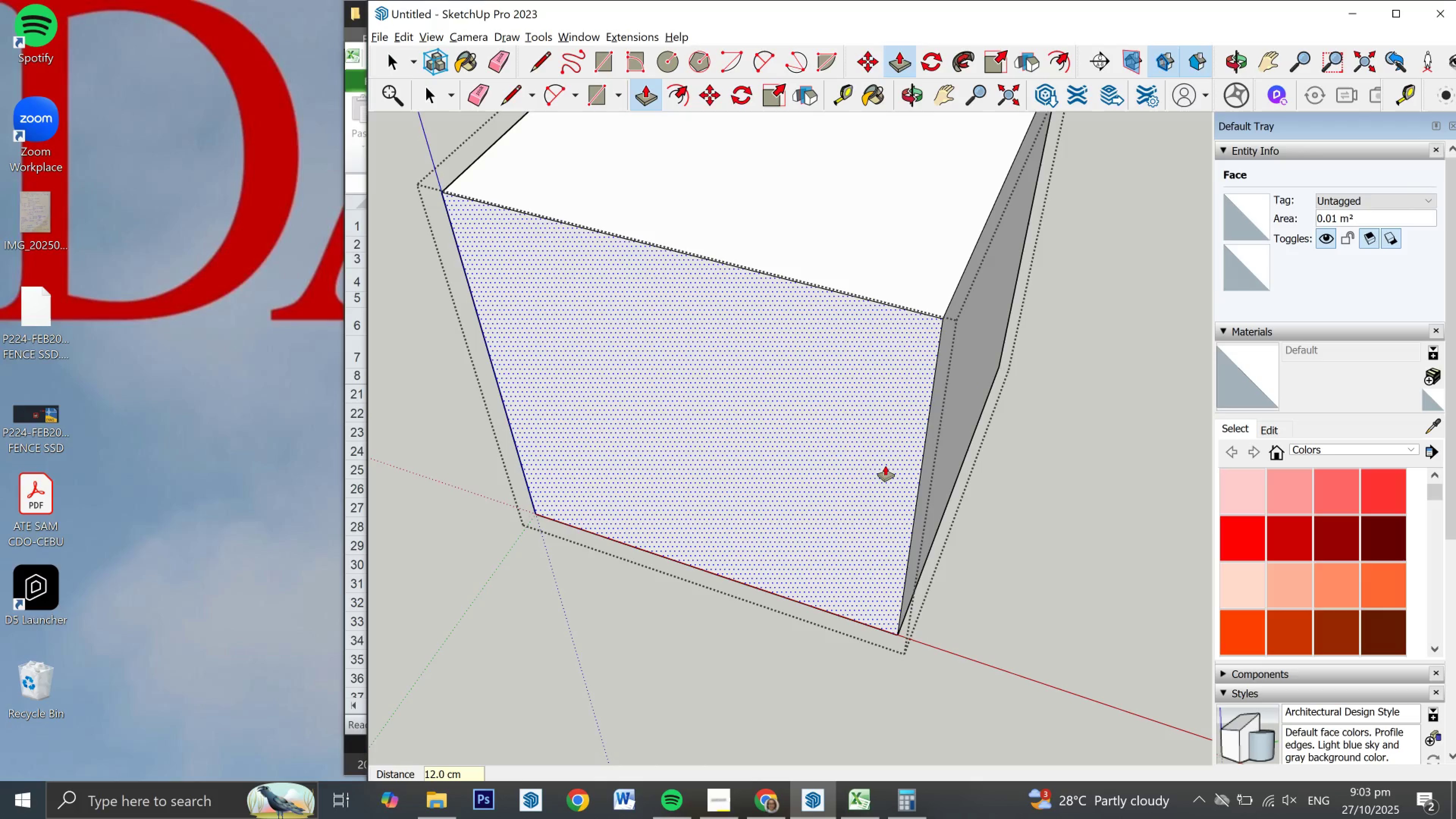 
scroll: coordinate [891, 480], scroll_direction: down, amount: 4.0
 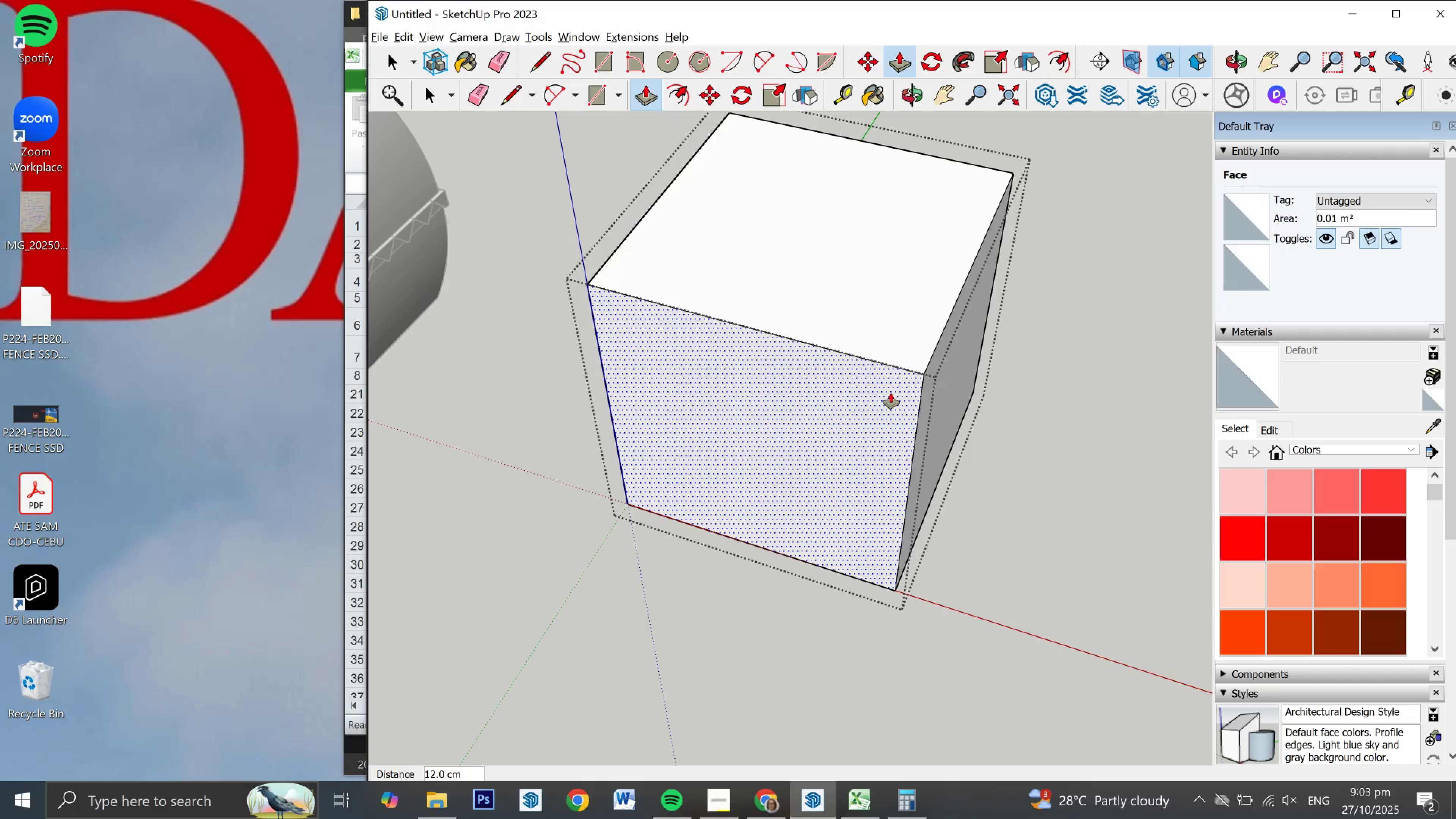 
key(F)
 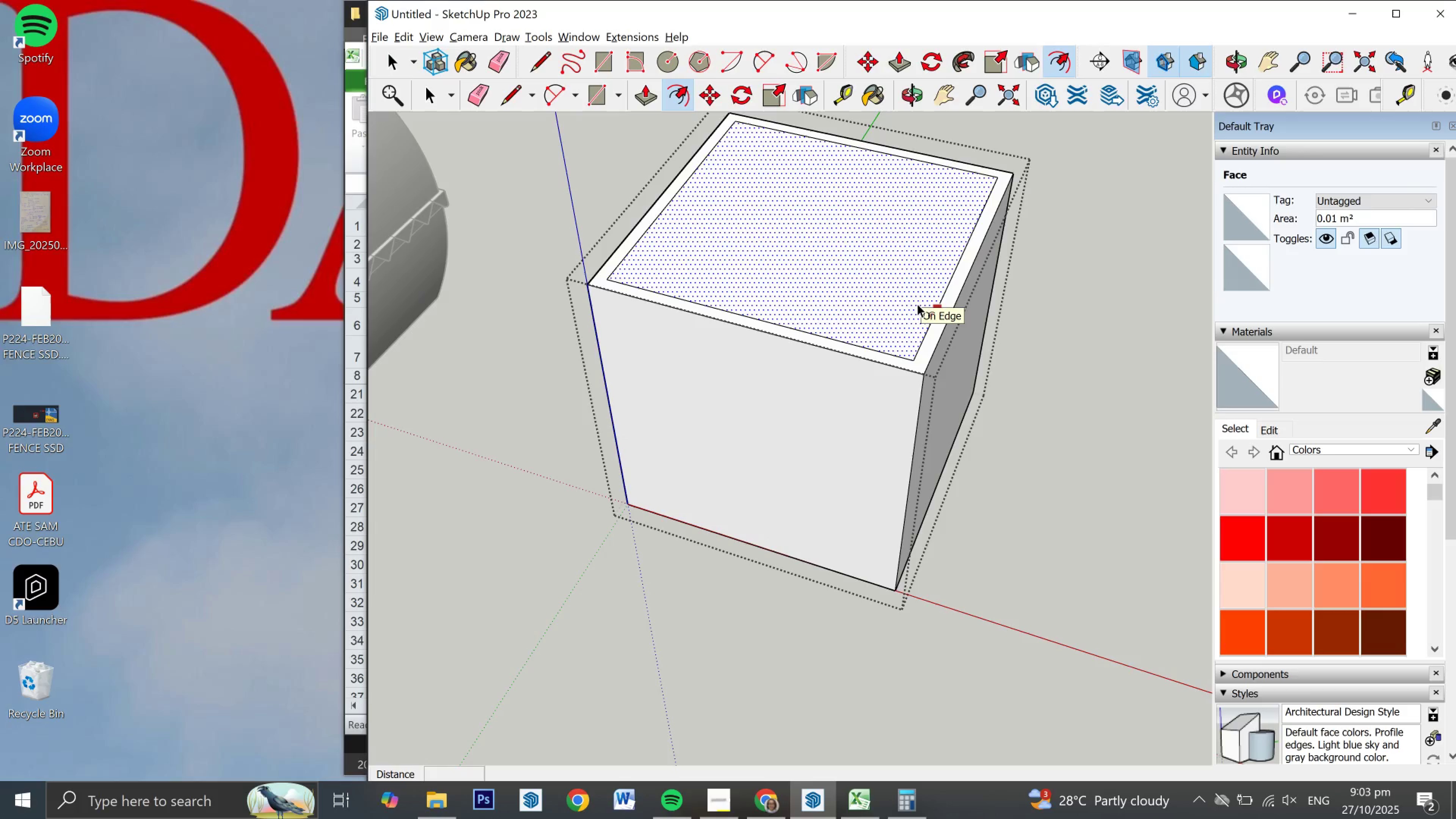 
key(Control+Z)
 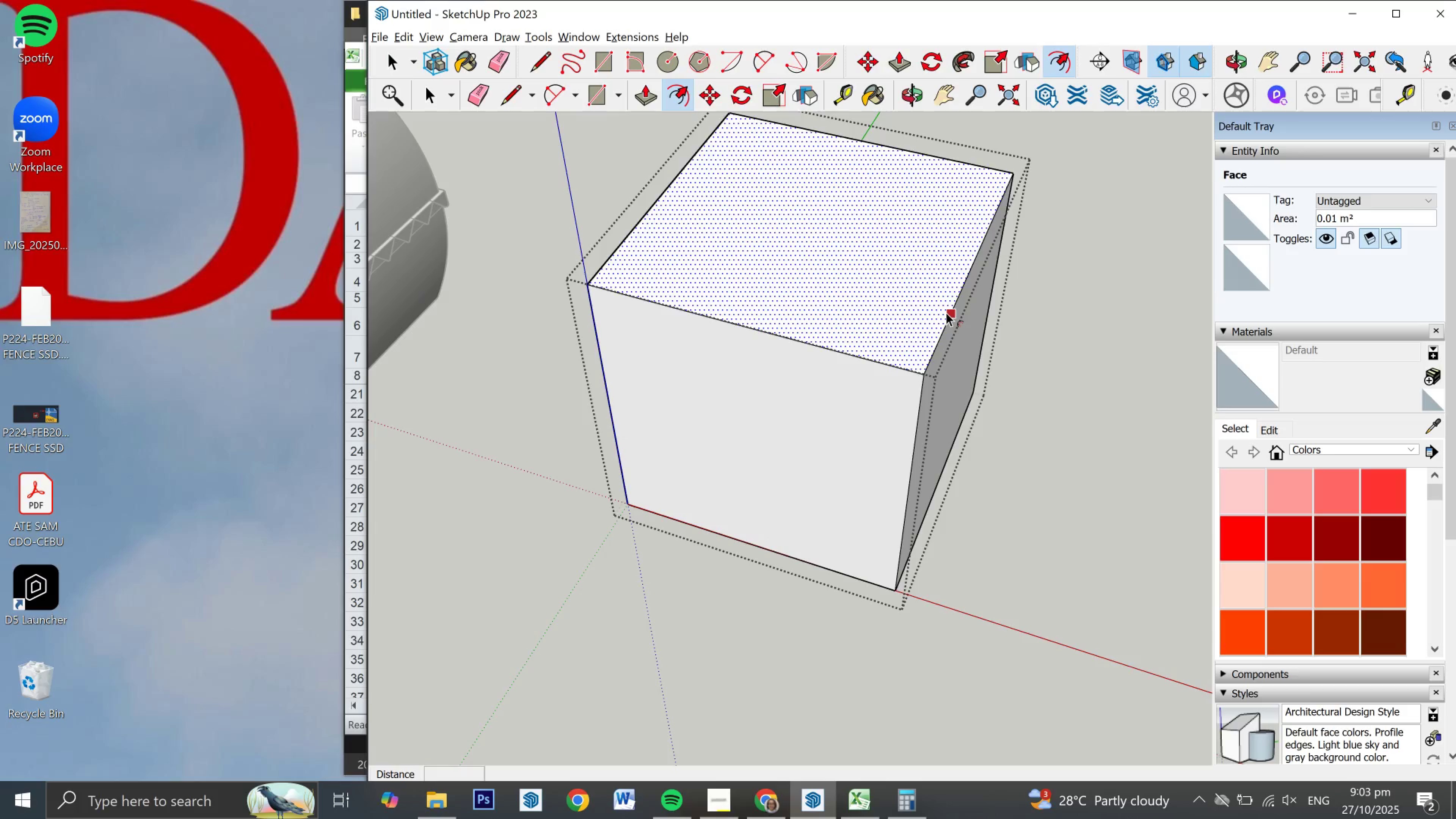 
left_click_drag(start_coordinate=[946, 312], to_coordinate=[927, 310])
 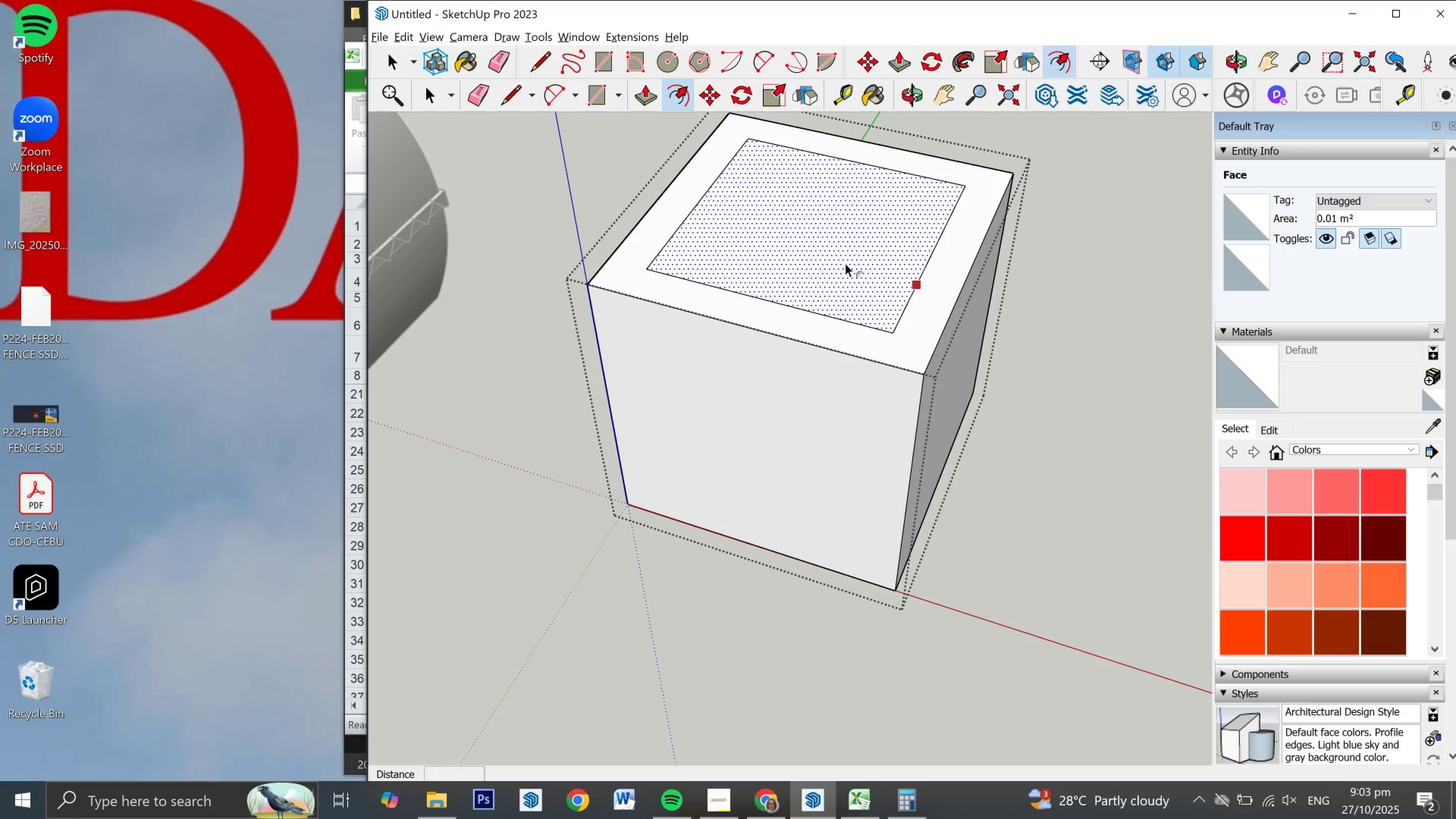 
key(Numpad1)
 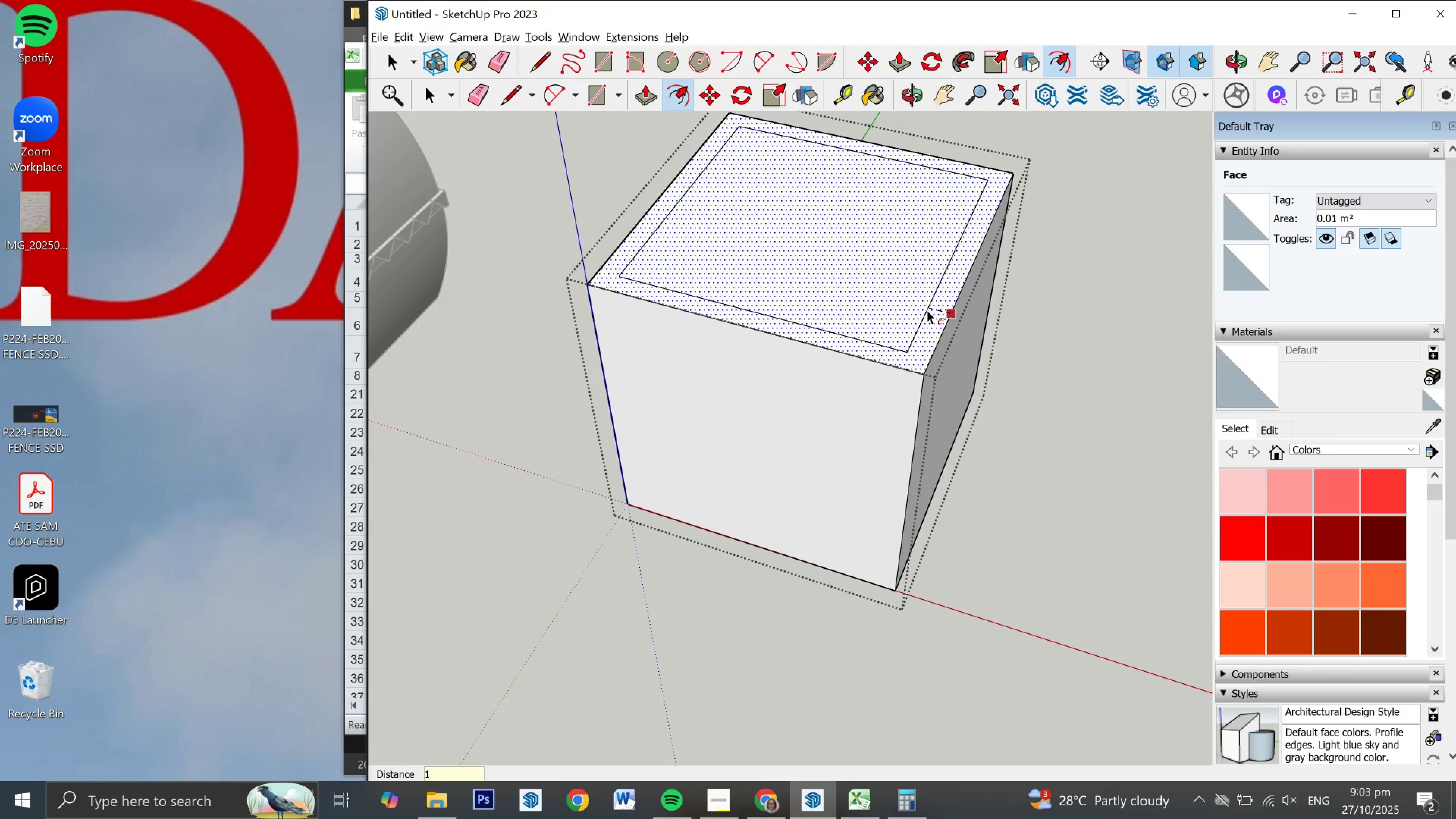 
key(Numpad0)
 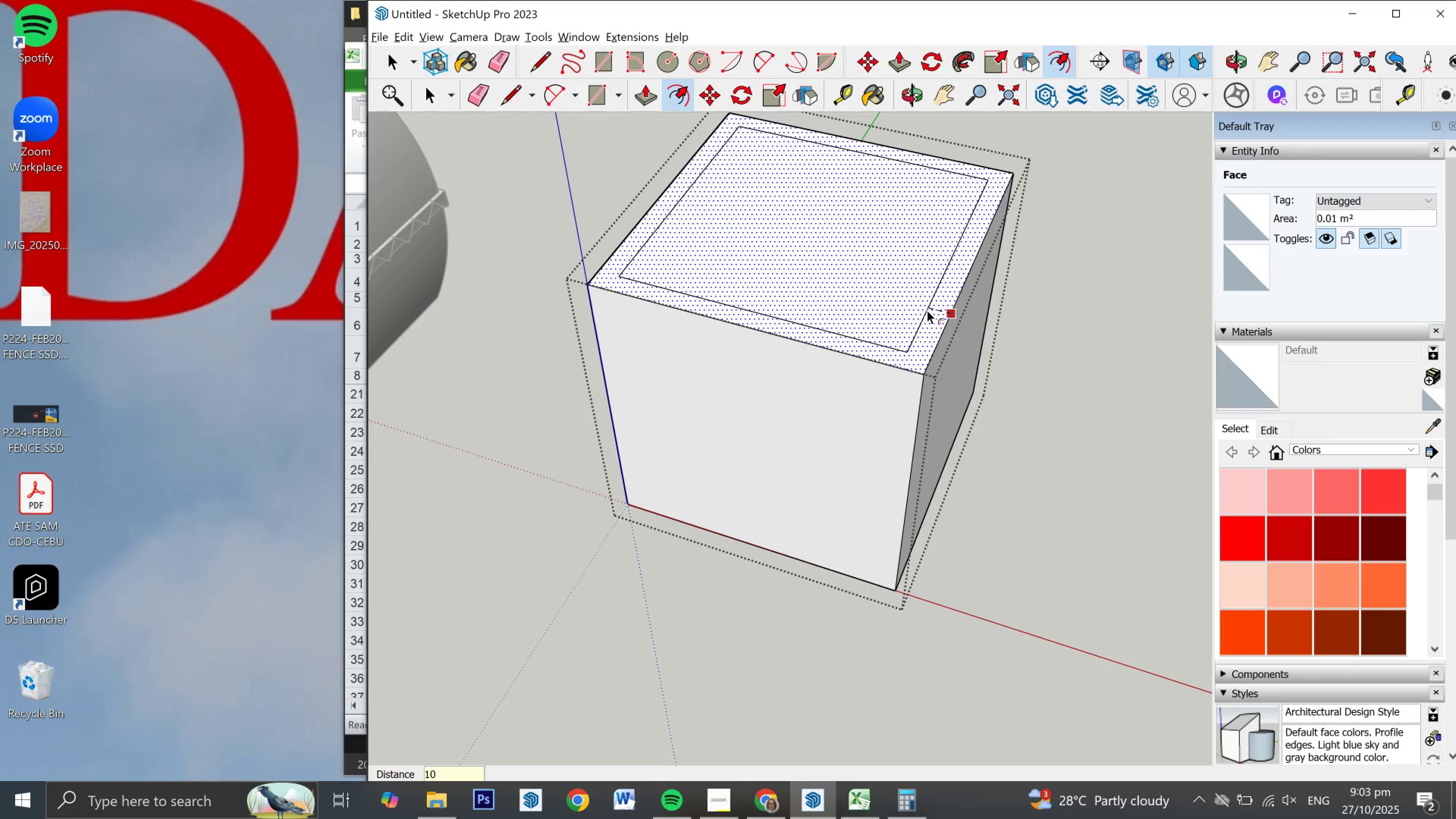 
key(Backspace)
 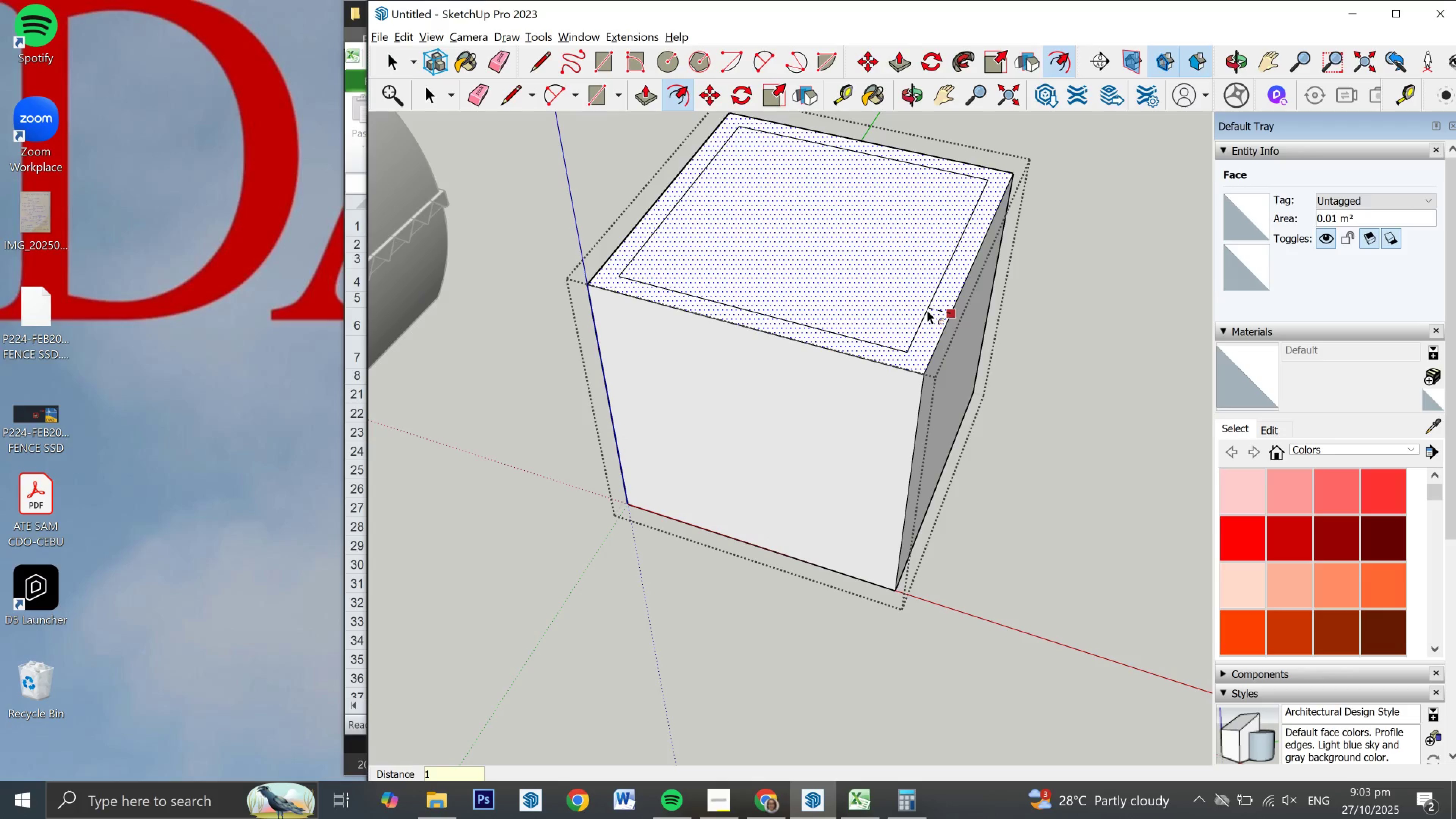 
key(NumpadDecimal)
 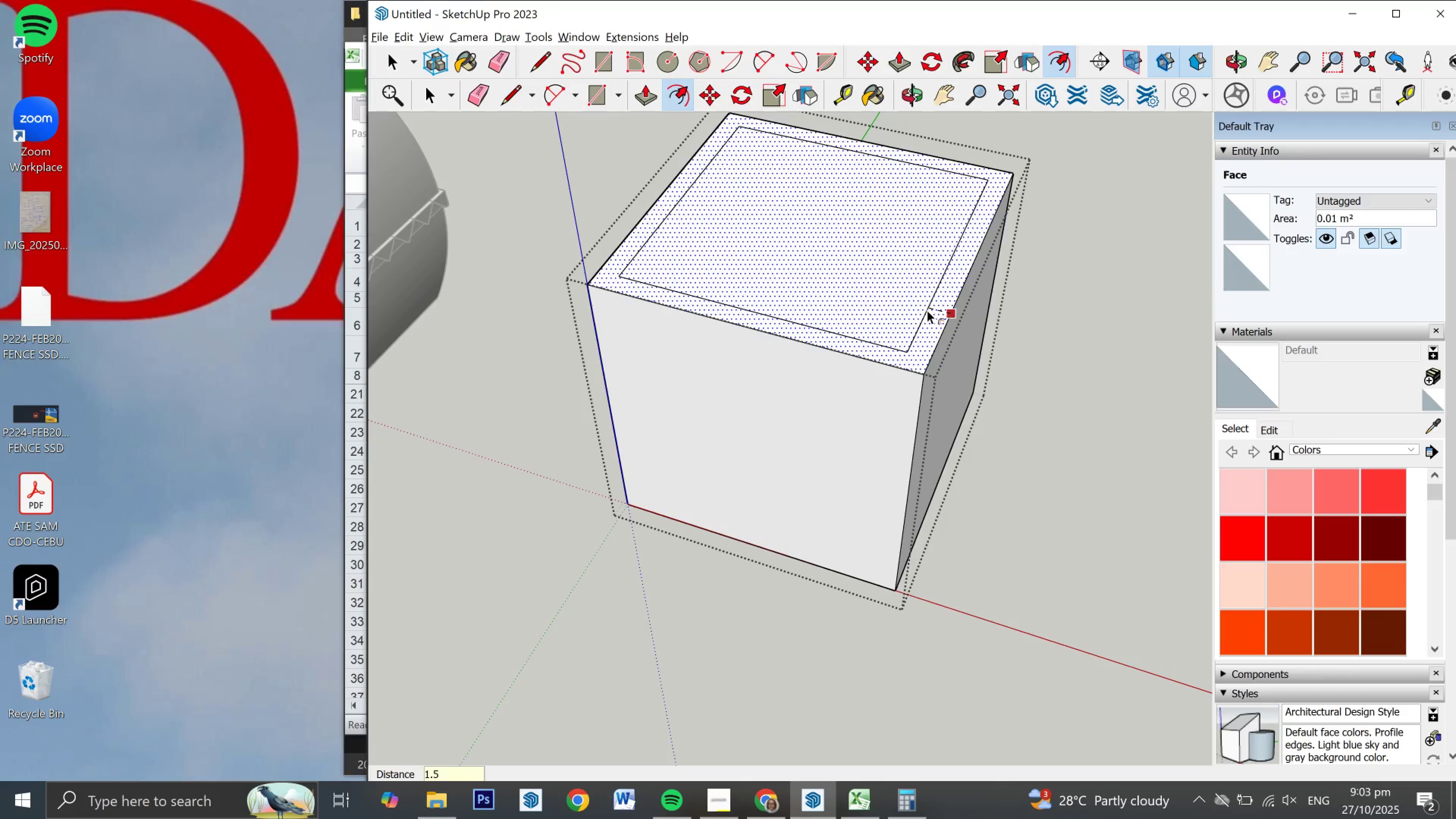 
key(Numpad5)
 